 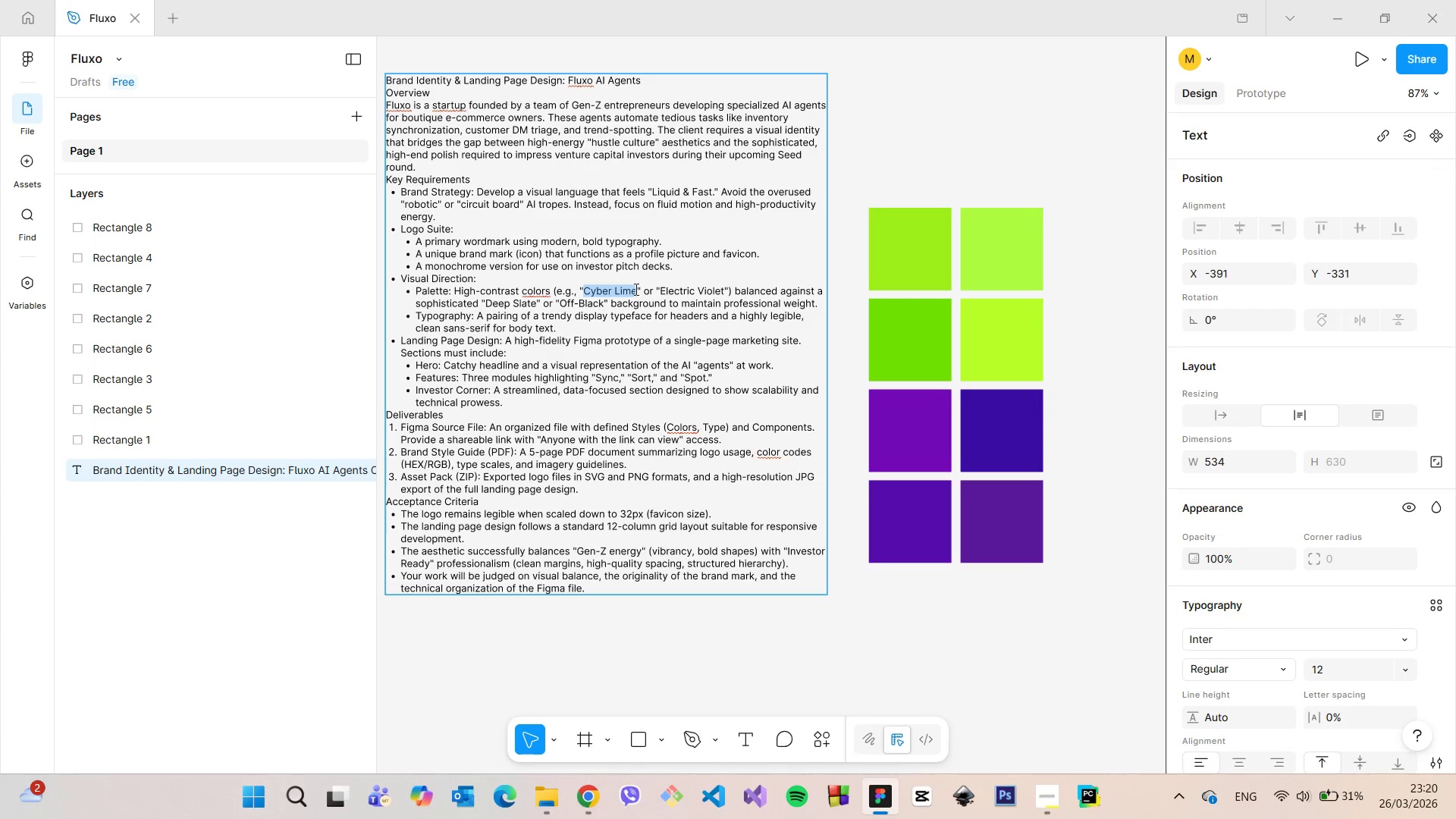 
hold_key(key=C, duration=0.31)
 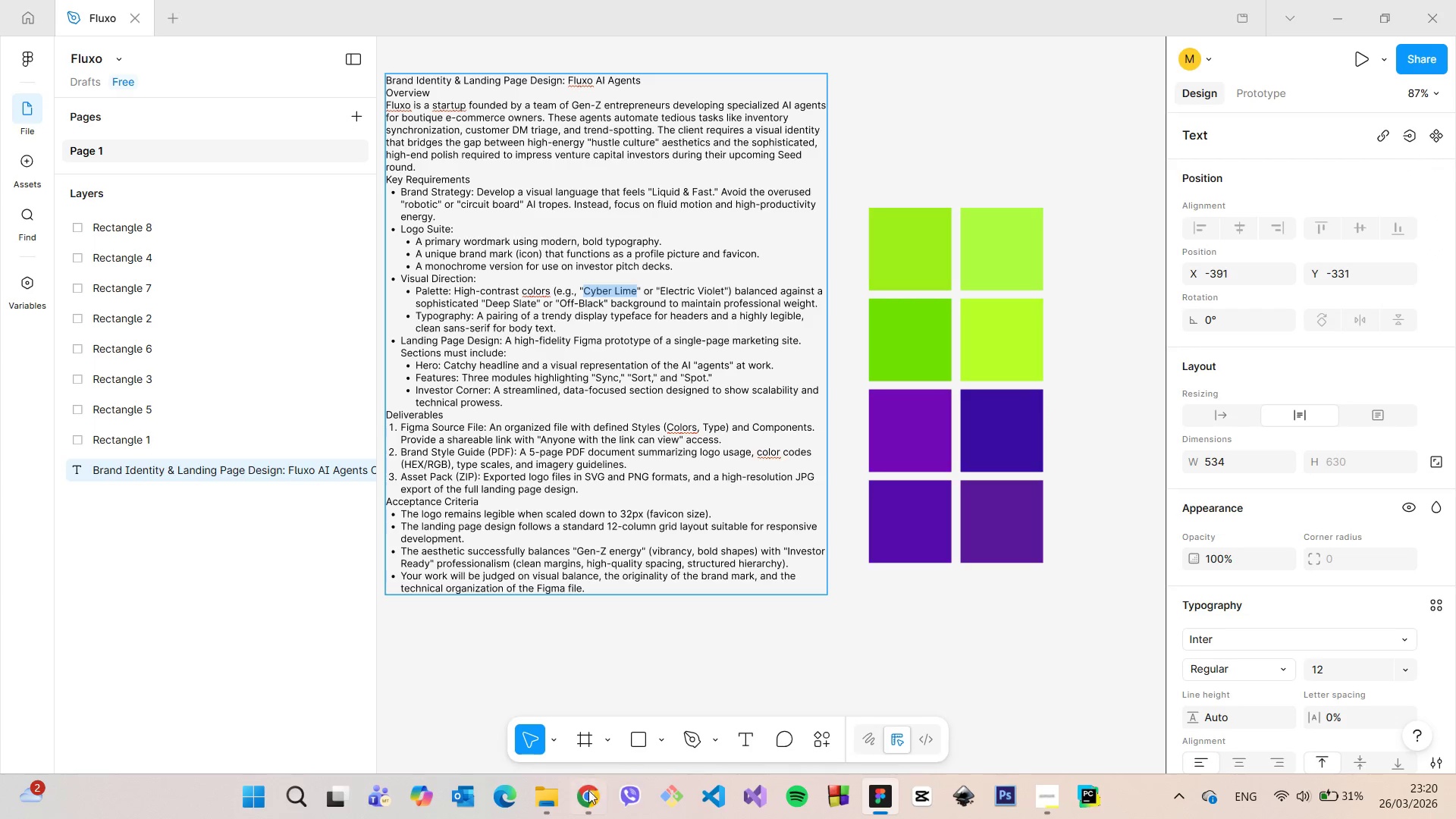 
left_click([588, 792])
 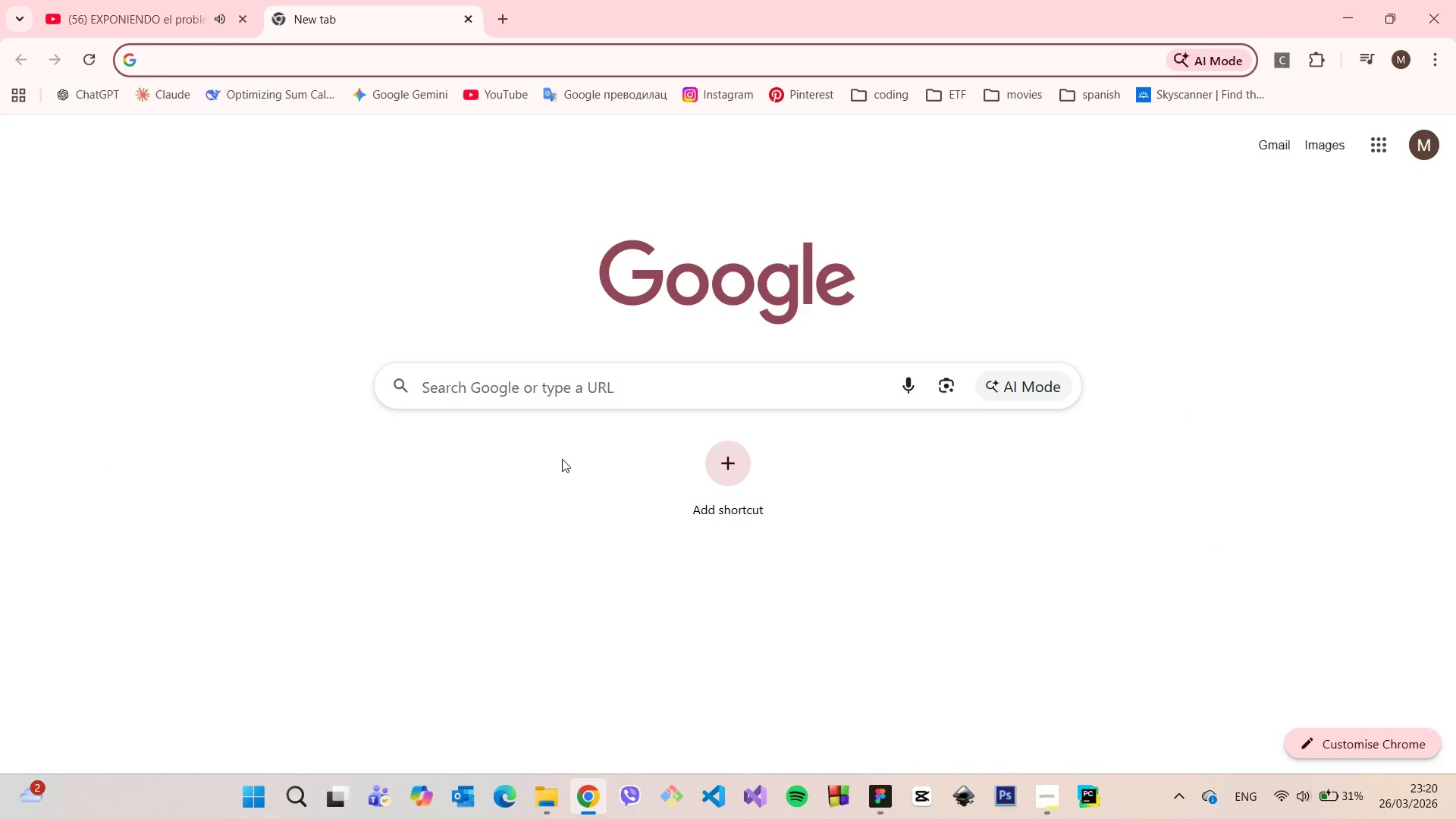 
left_click([547, 390])
 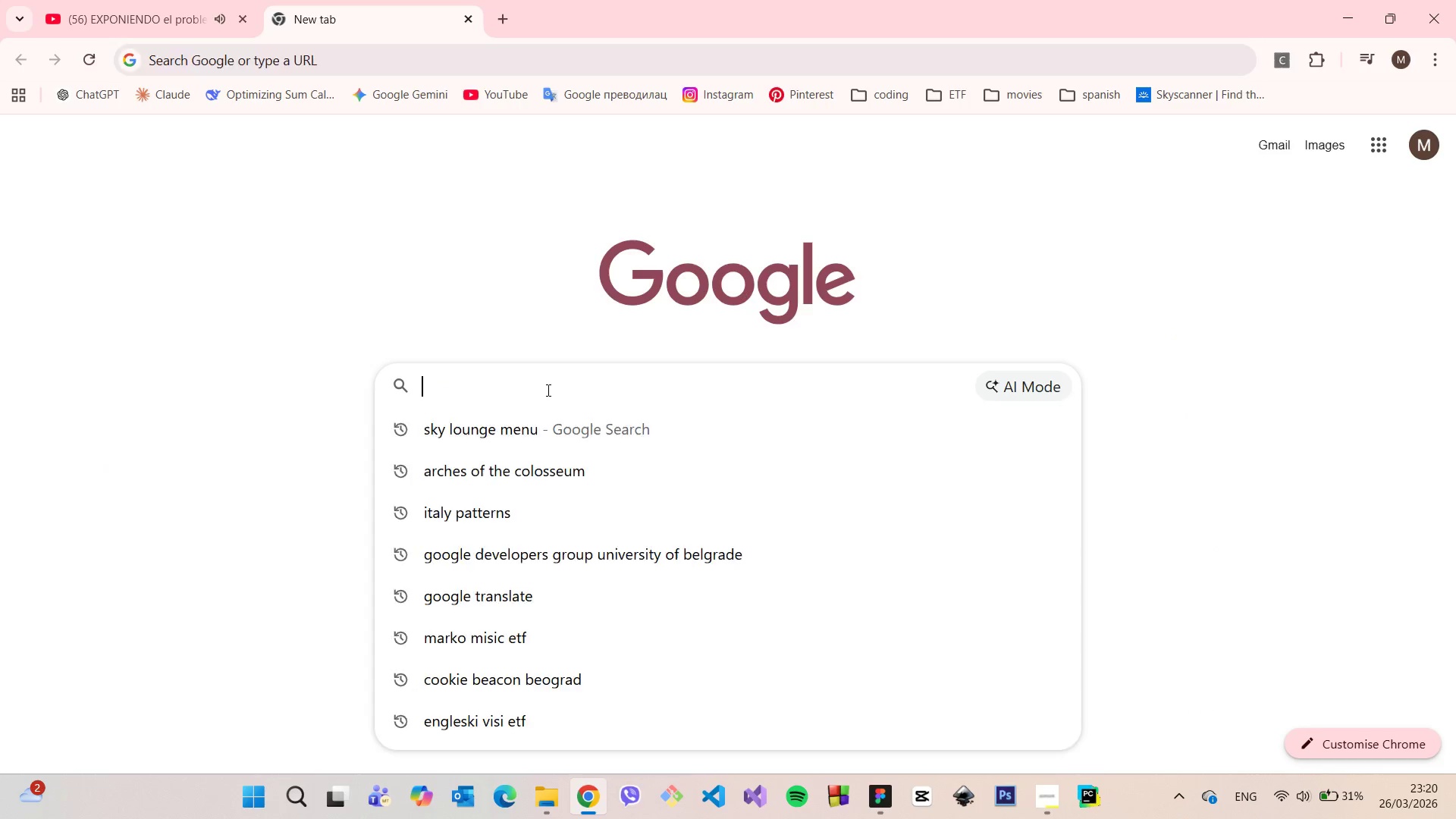 
key(Control+ControlLeft)
 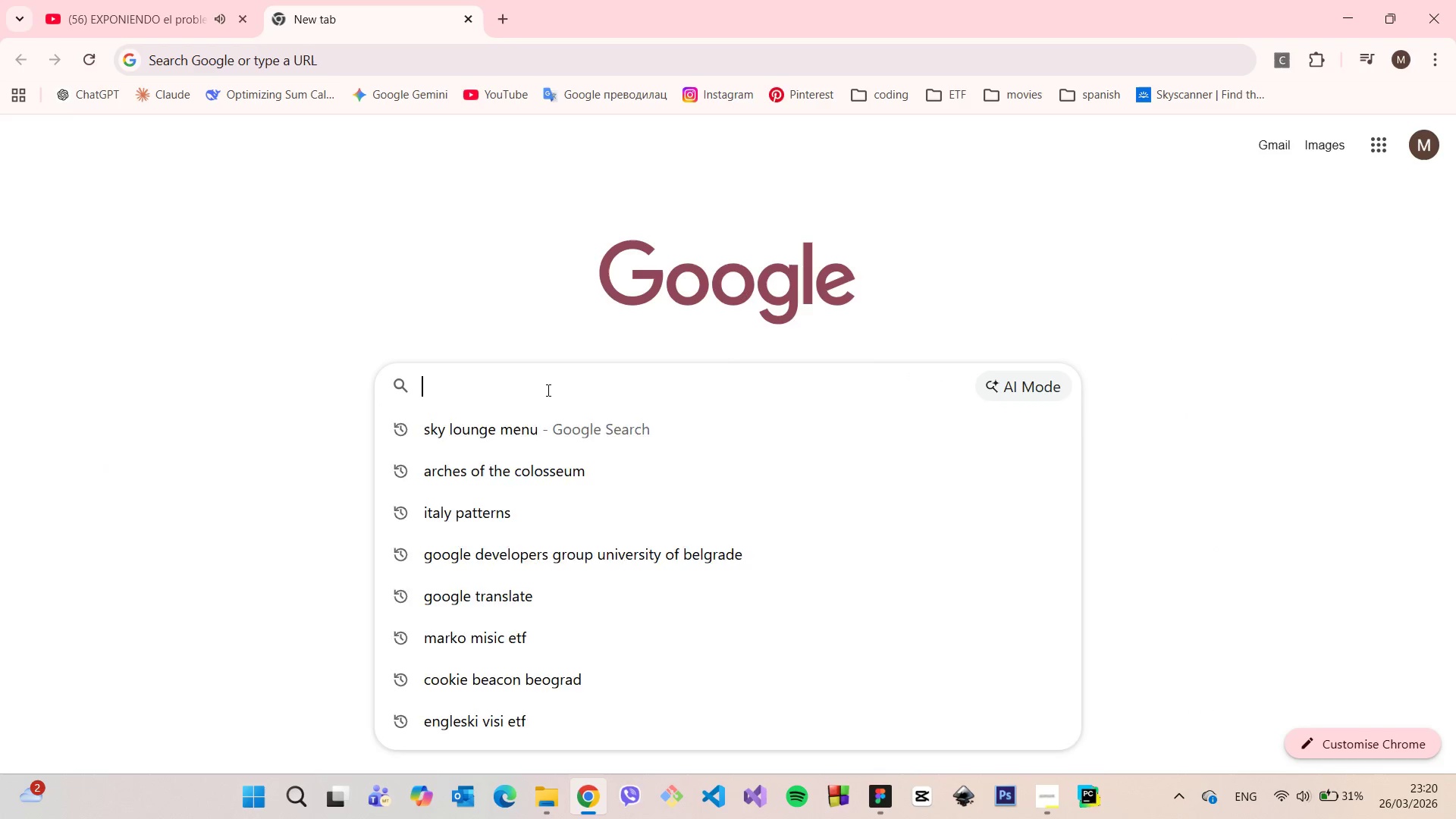 
key(Control+V)
 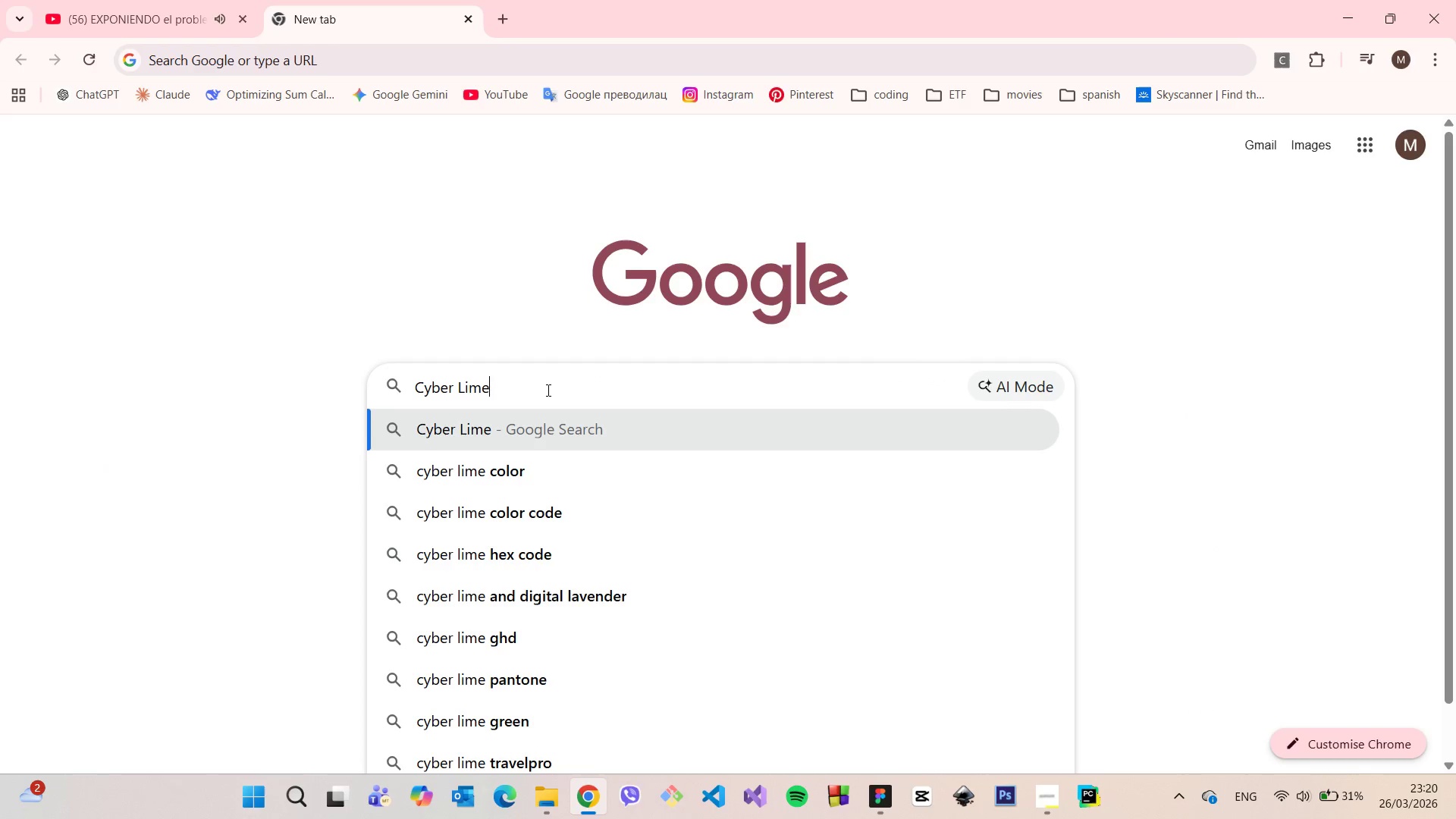 
type( hex)
 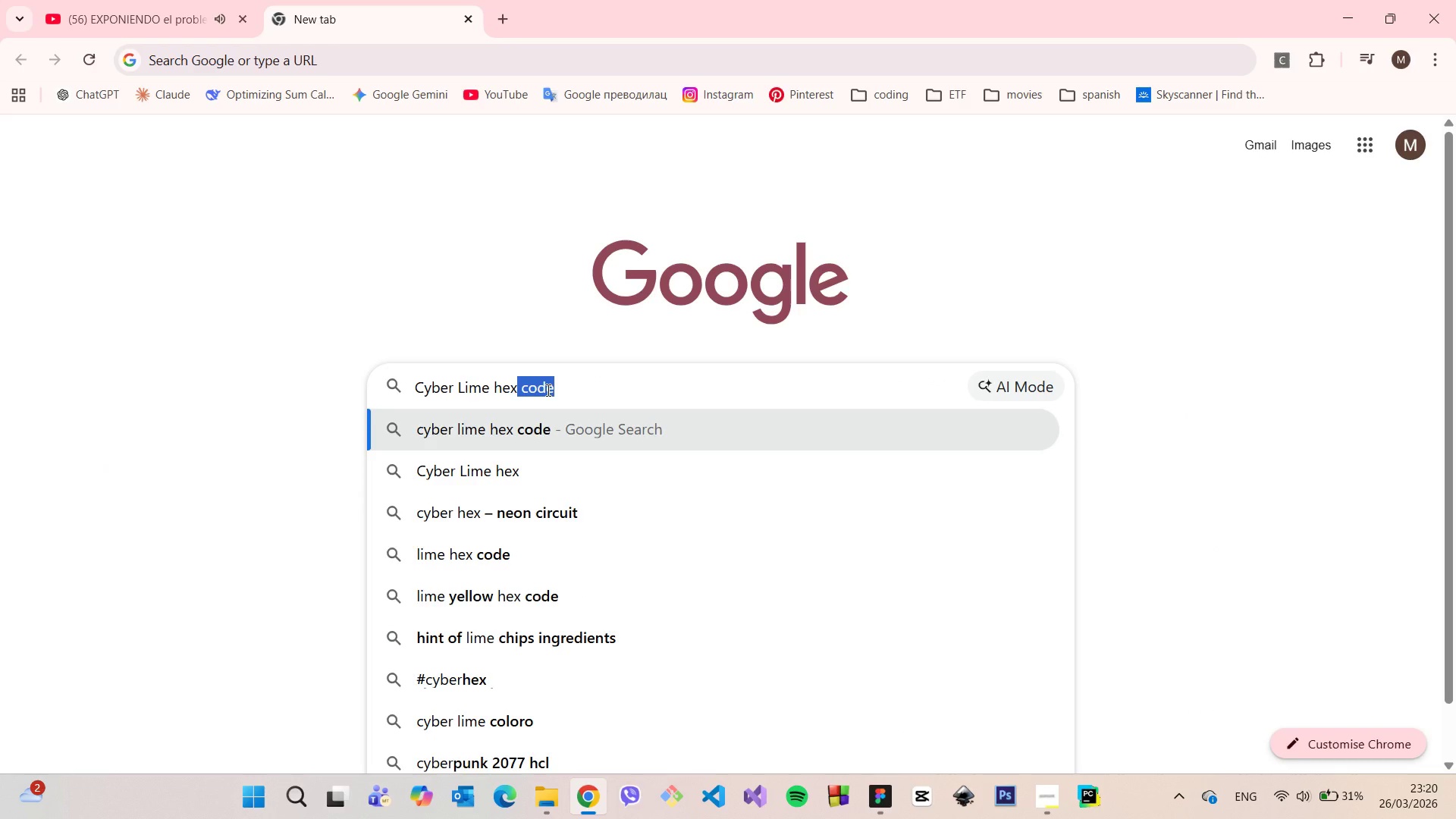 
key(Enter)
 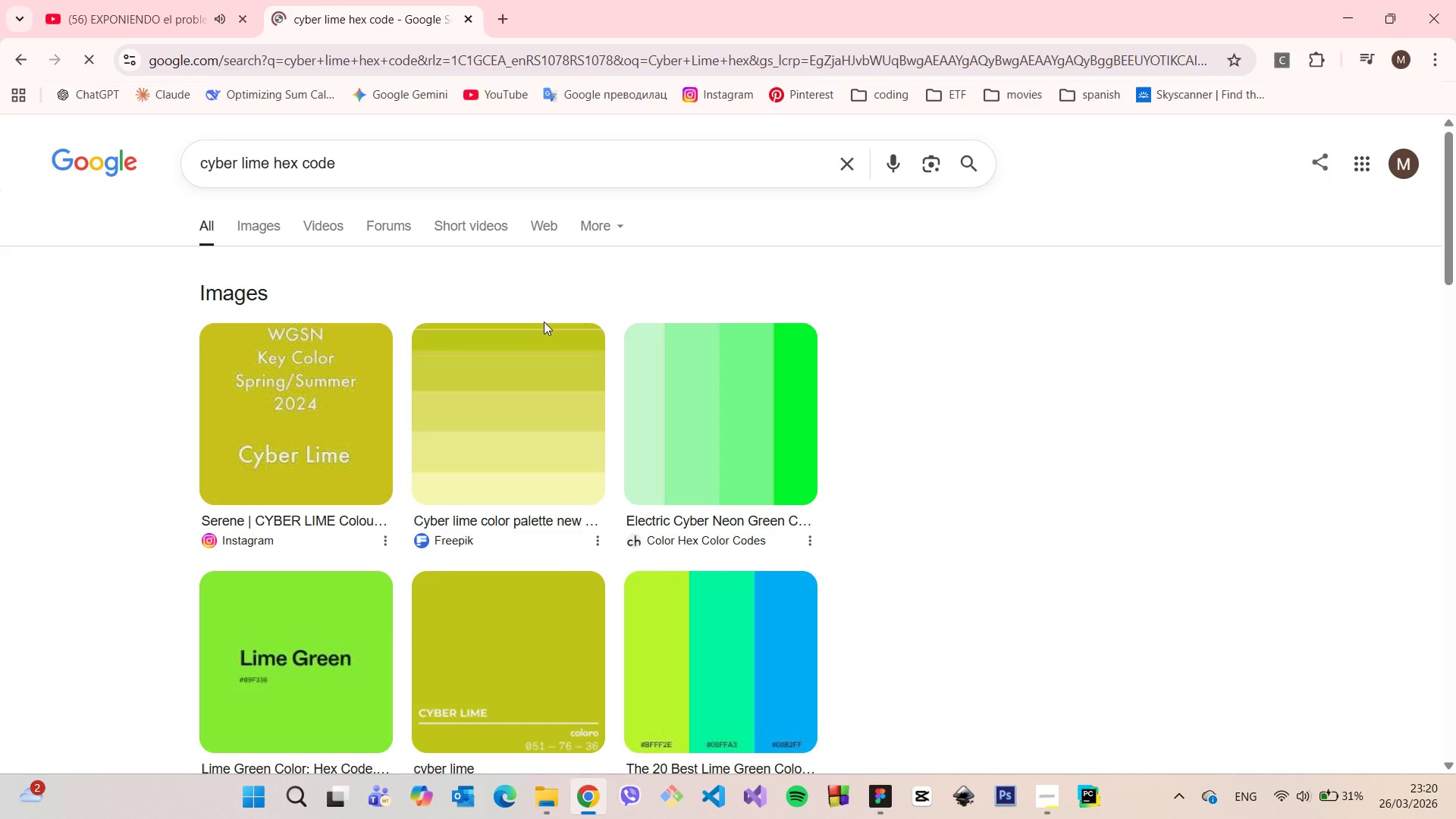 
scroll: coordinate [752, 391], scroll_direction: down, amount: 8.0
 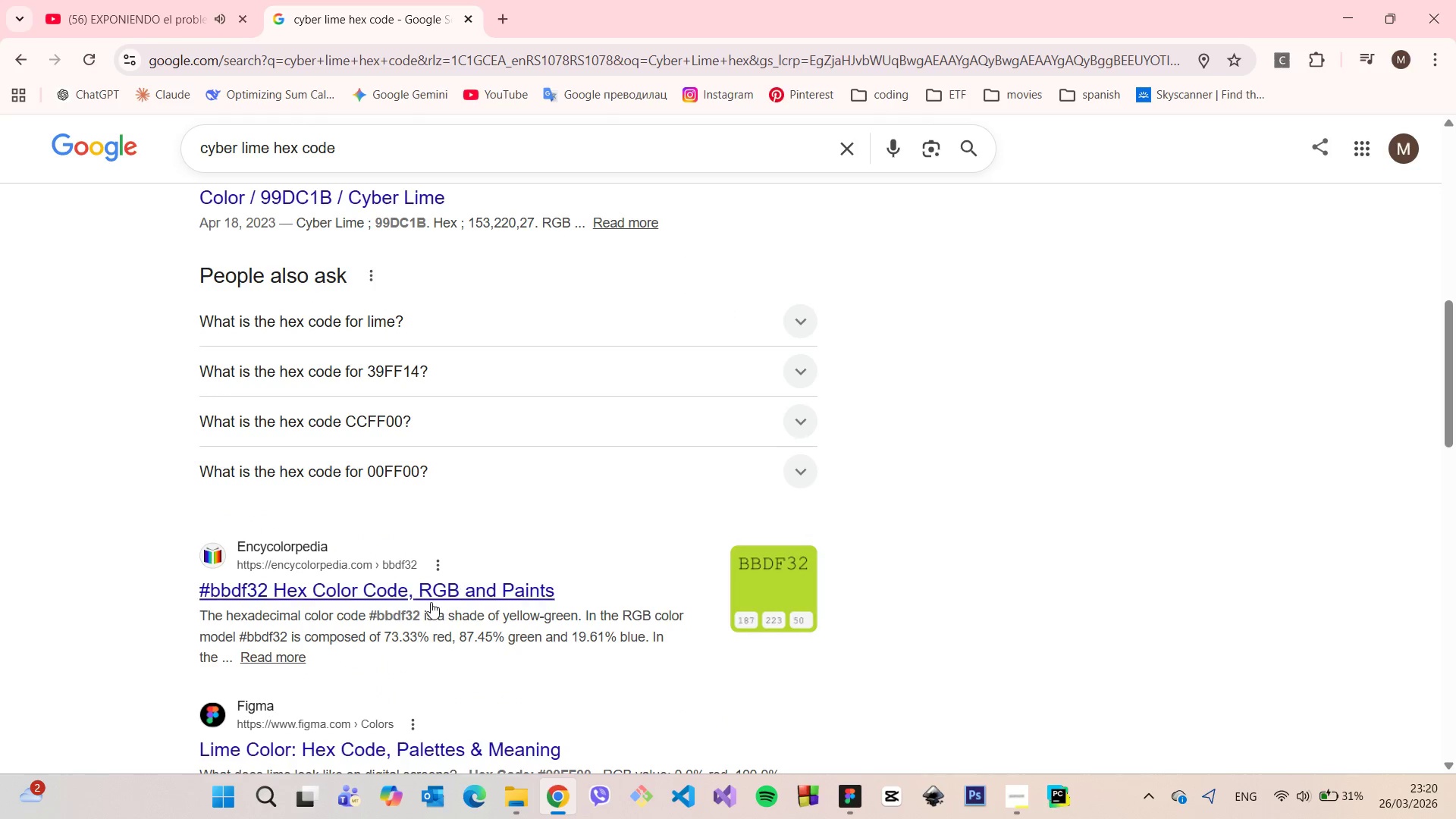 
left_click([431, 599])
 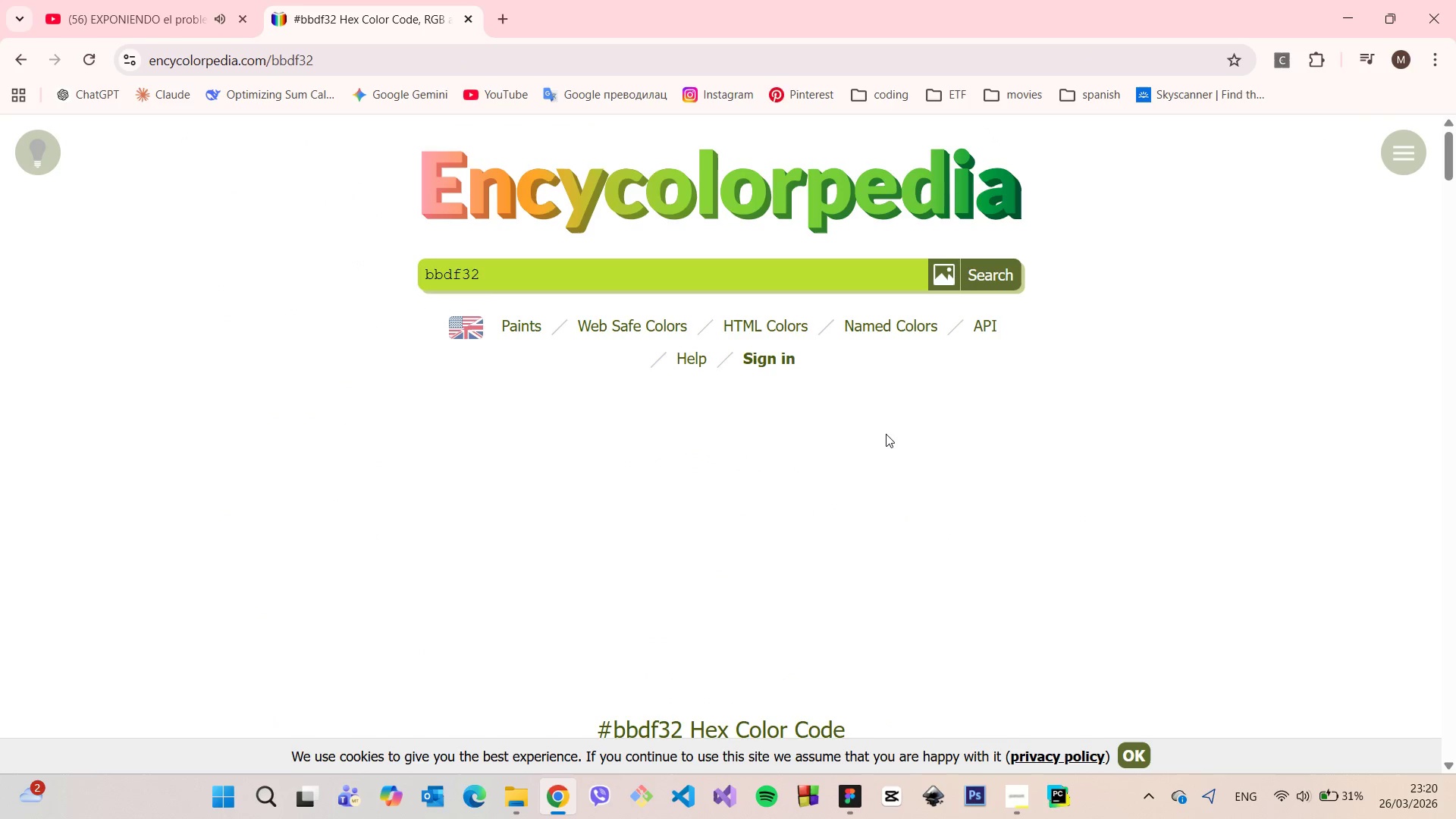 
scroll: coordinate [811, 367], scroll_direction: down, amount: 7.0
 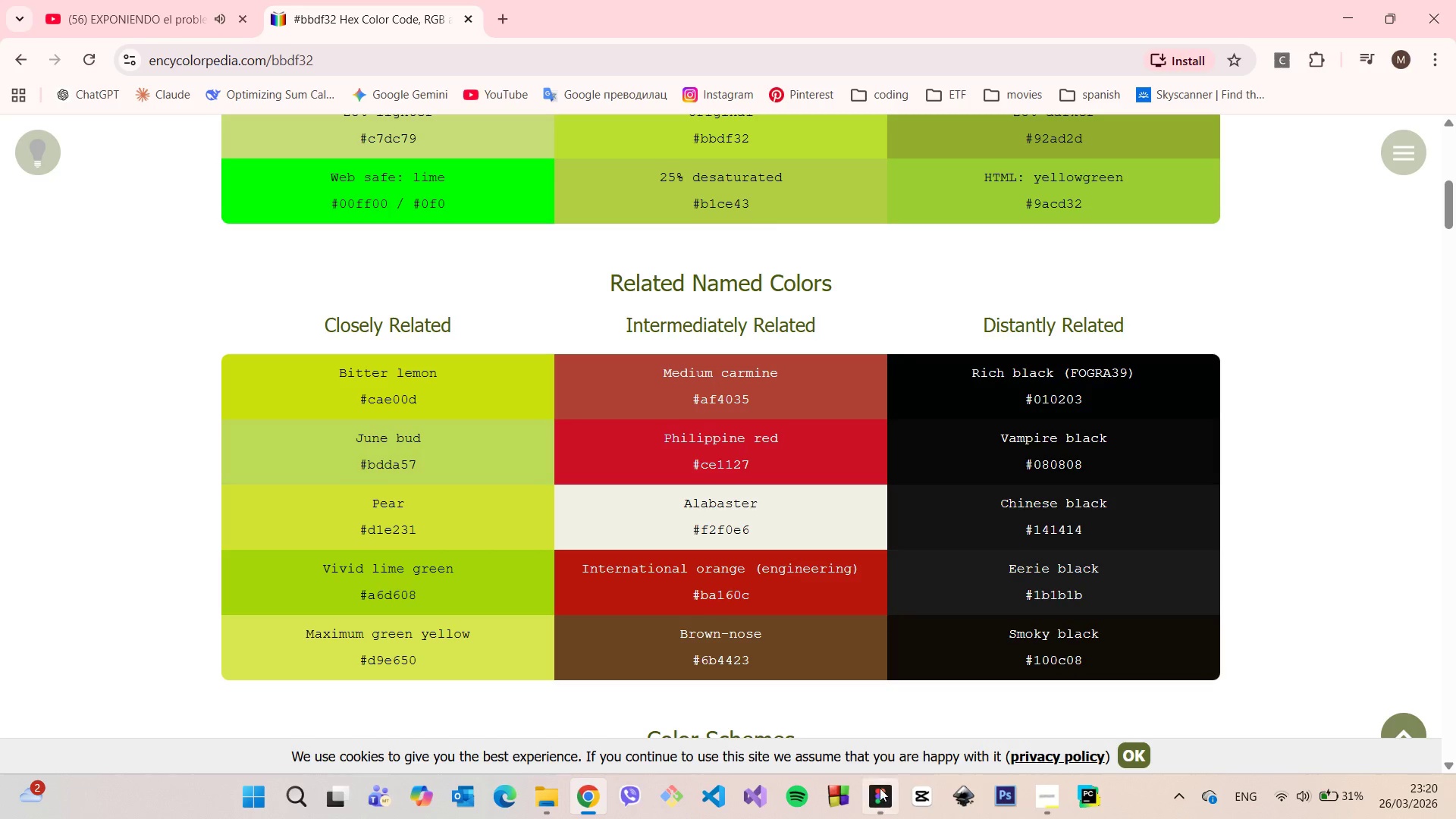 
left_click([882, 790])
 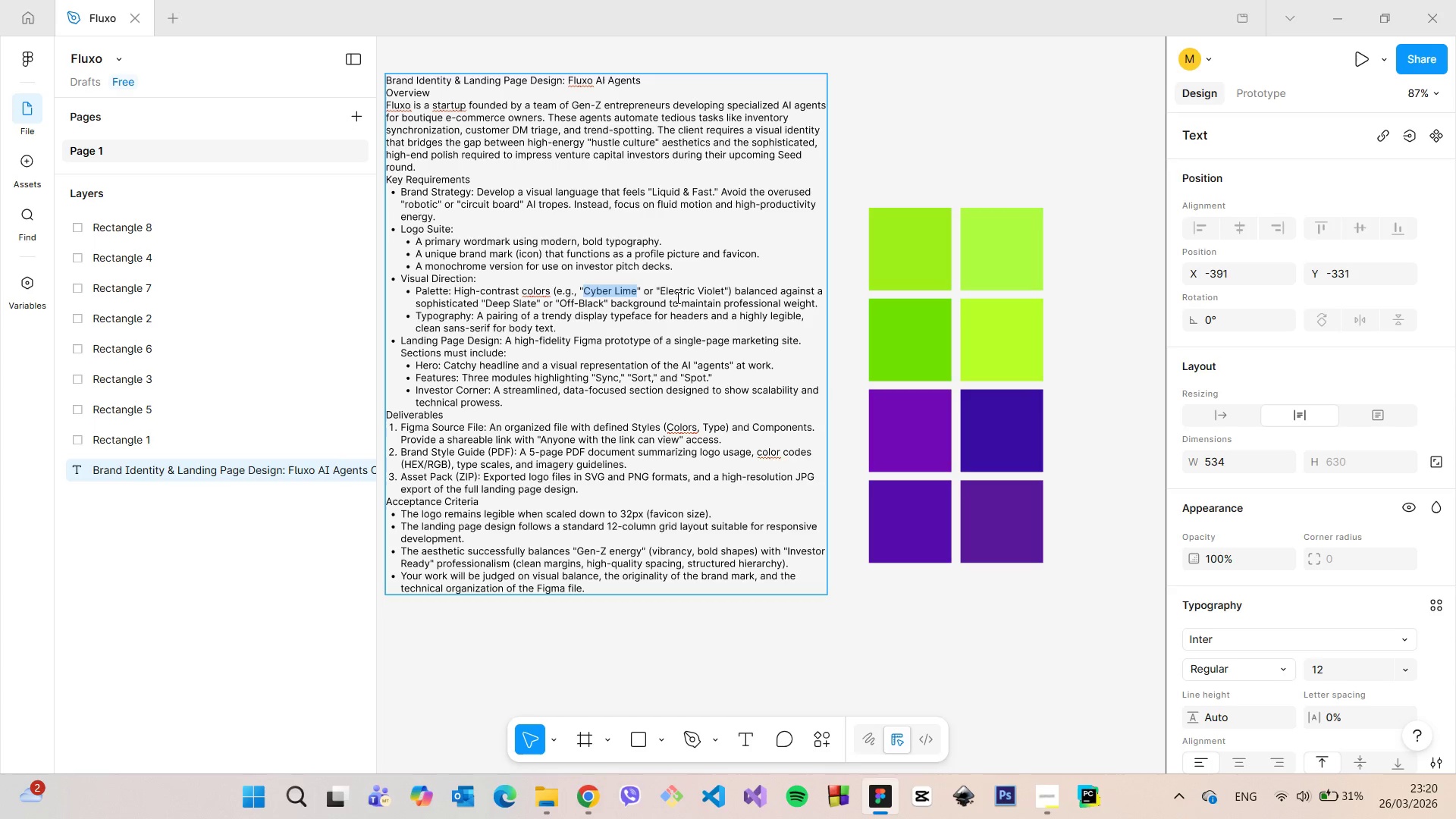 
left_click_drag(start_coordinate=[660, 293], to_coordinate=[723, 292])
 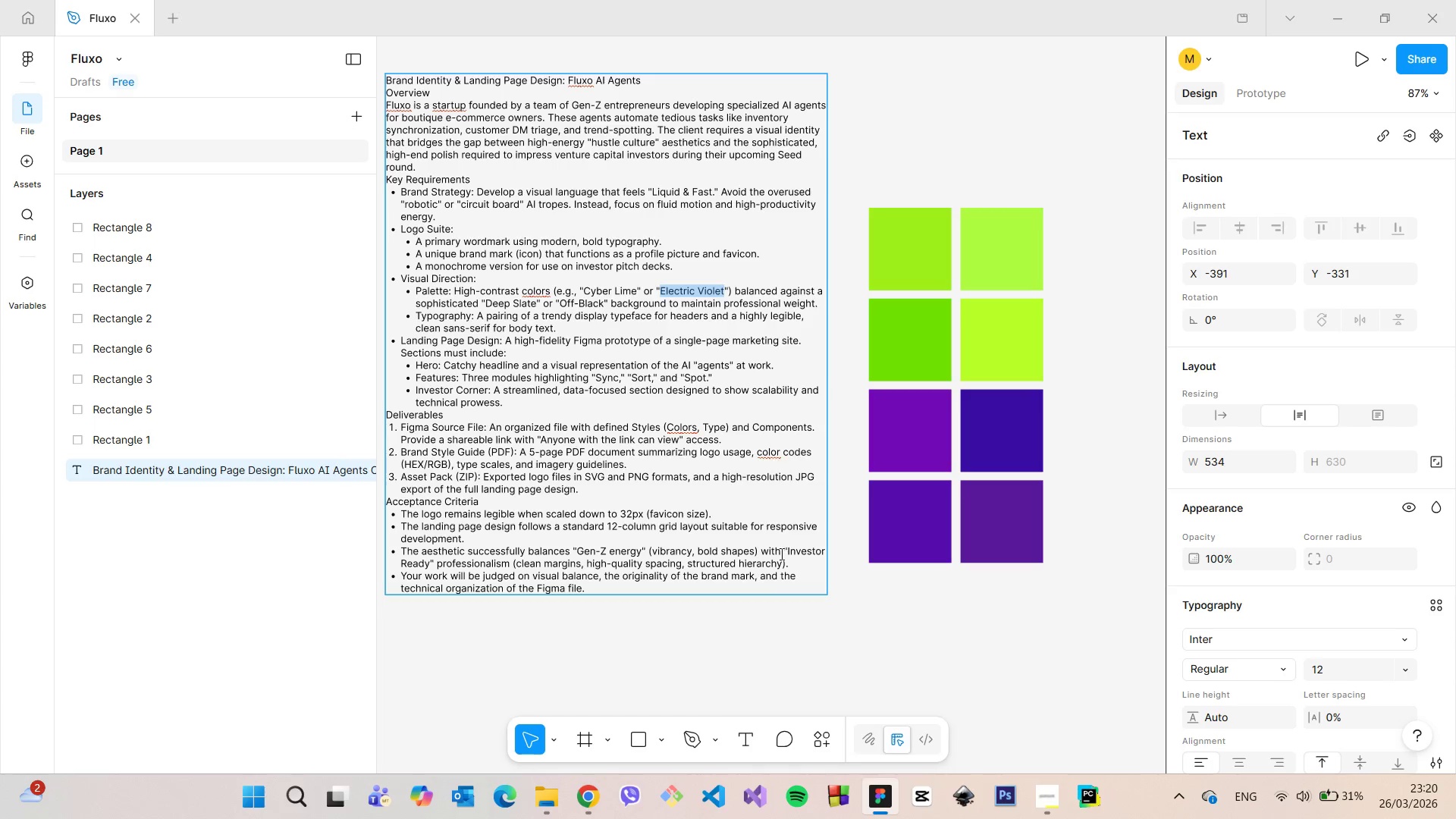 
key(Control+C)
 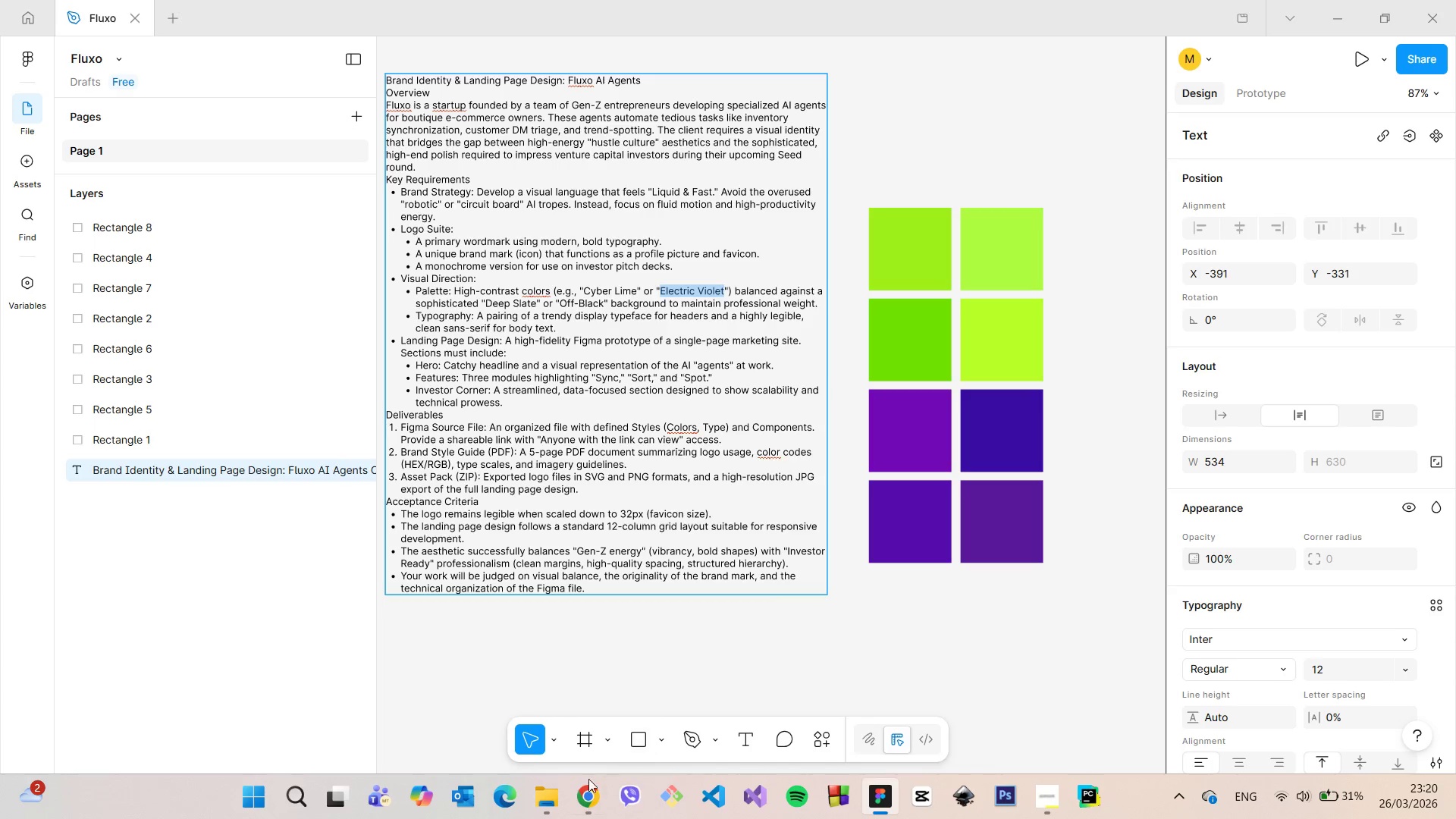 
left_click([579, 792])
 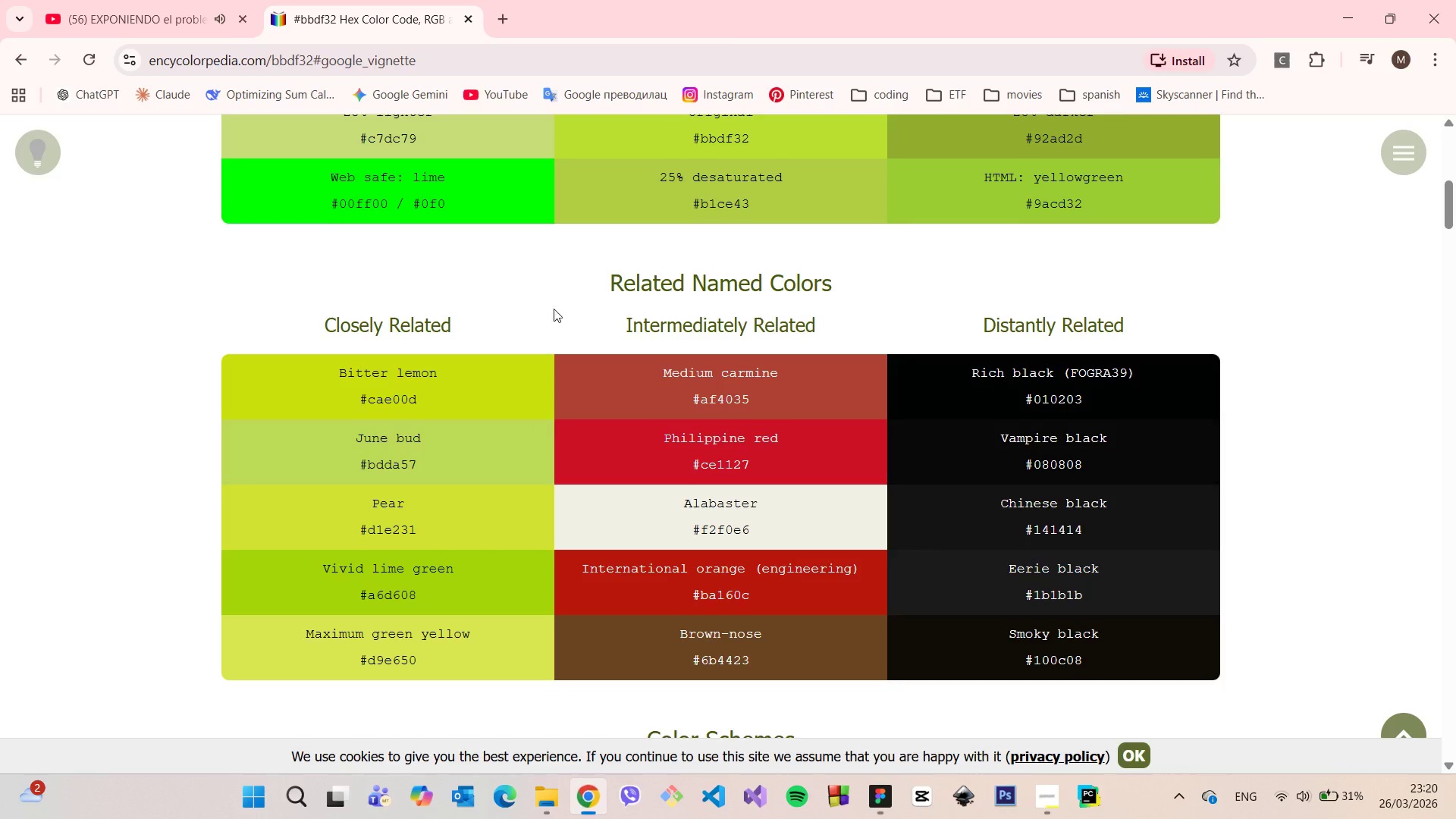 
scroll: coordinate [565, 311], scroll_direction: up, amount: 4.0
 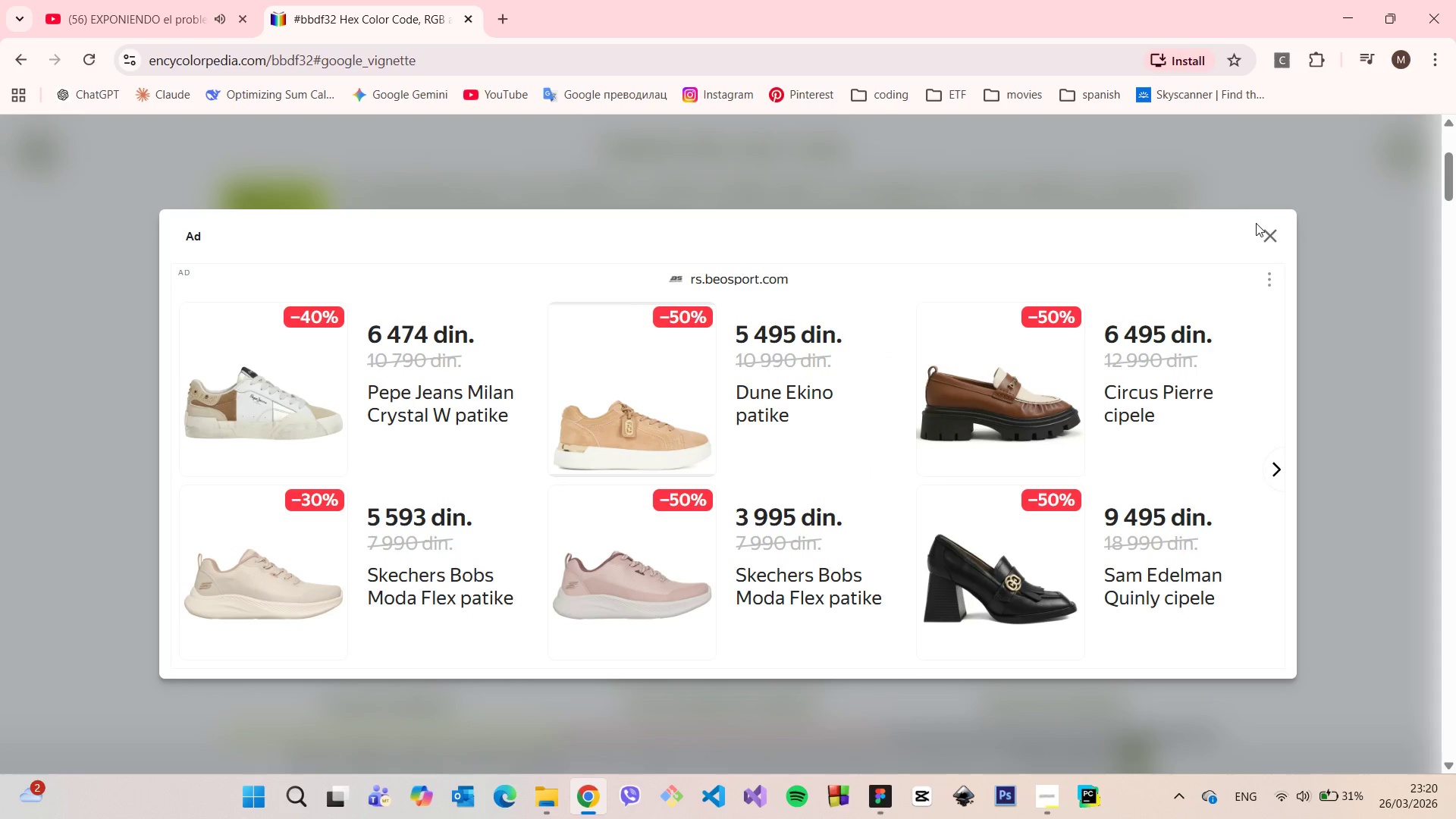 
left_click([1267, 234])
 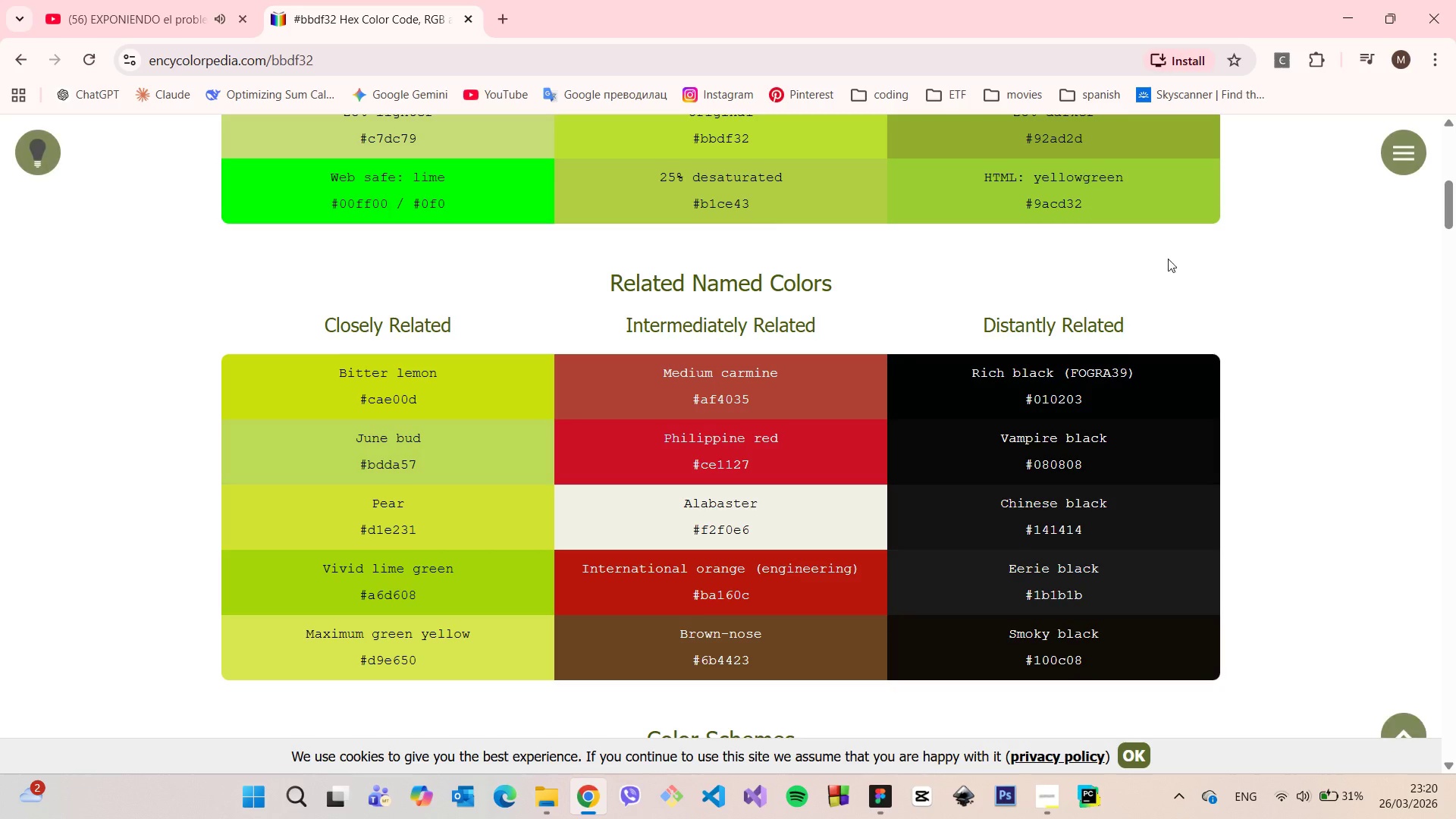 
scroll: coordinate [1115, 289], scroll_direction: up, amount: 13.0
 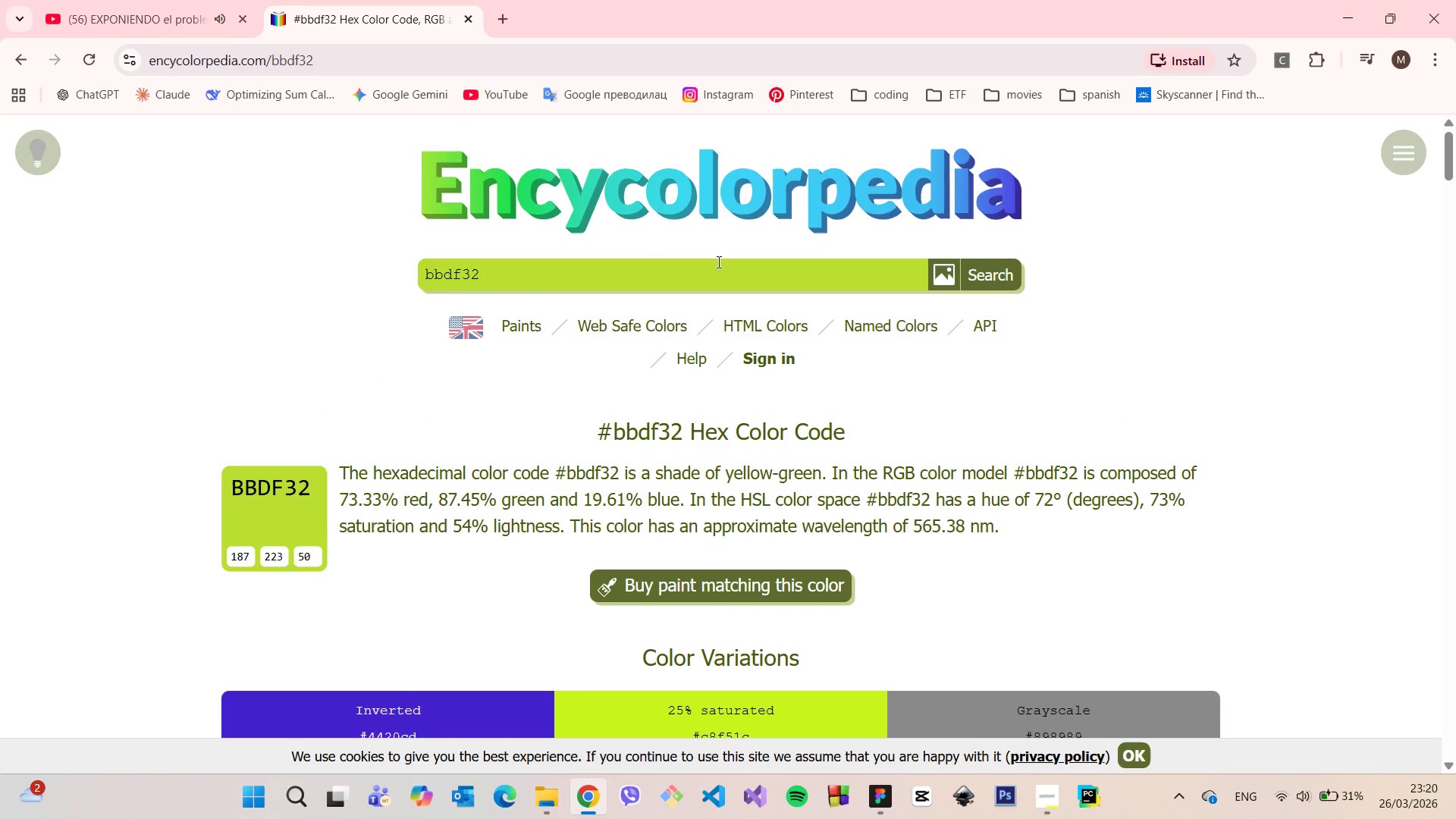 
left_click_drag(start_coordinate=[714, 268], to_coordinate=[422, 269])
 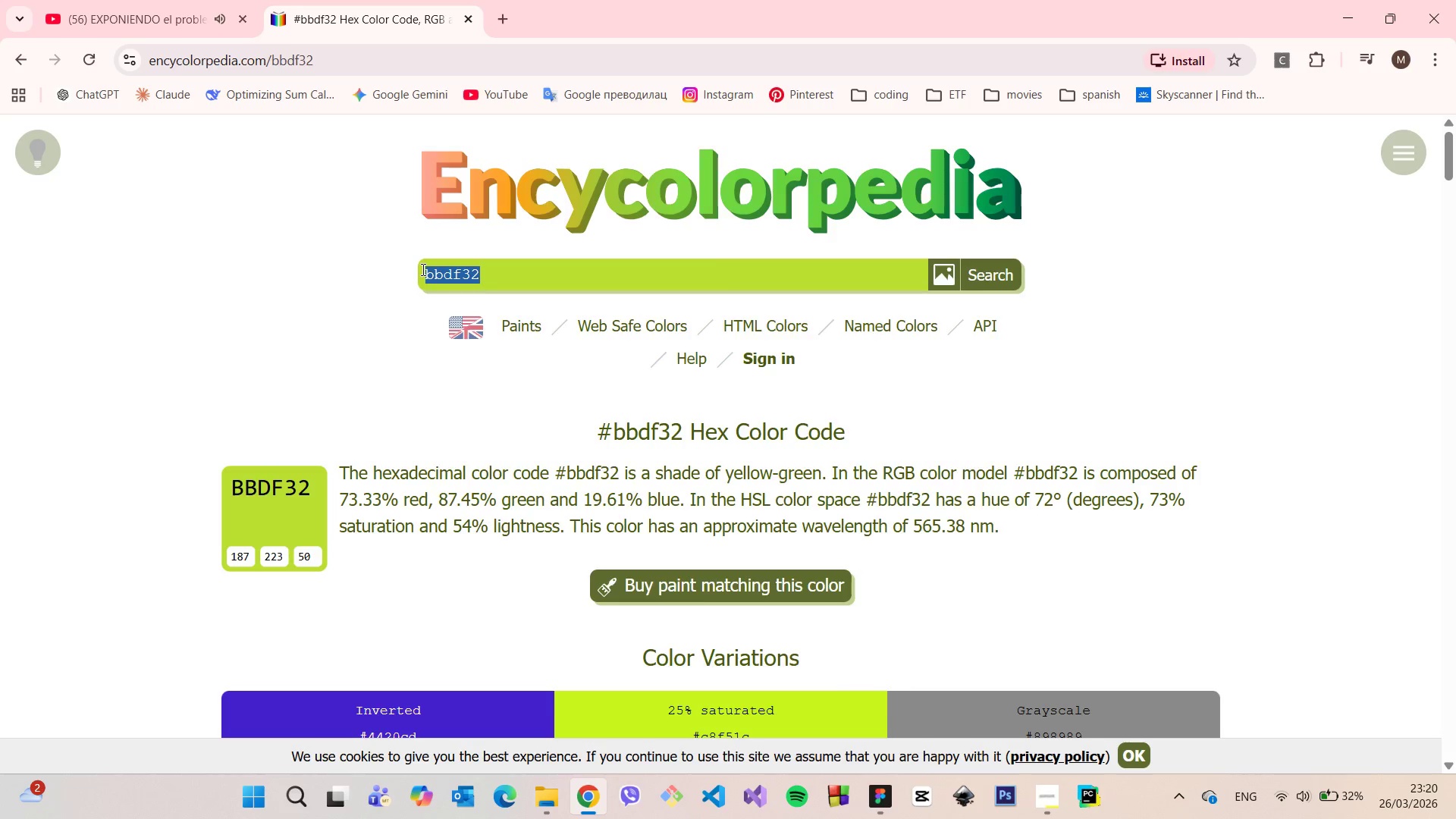 
key(Control+V)
 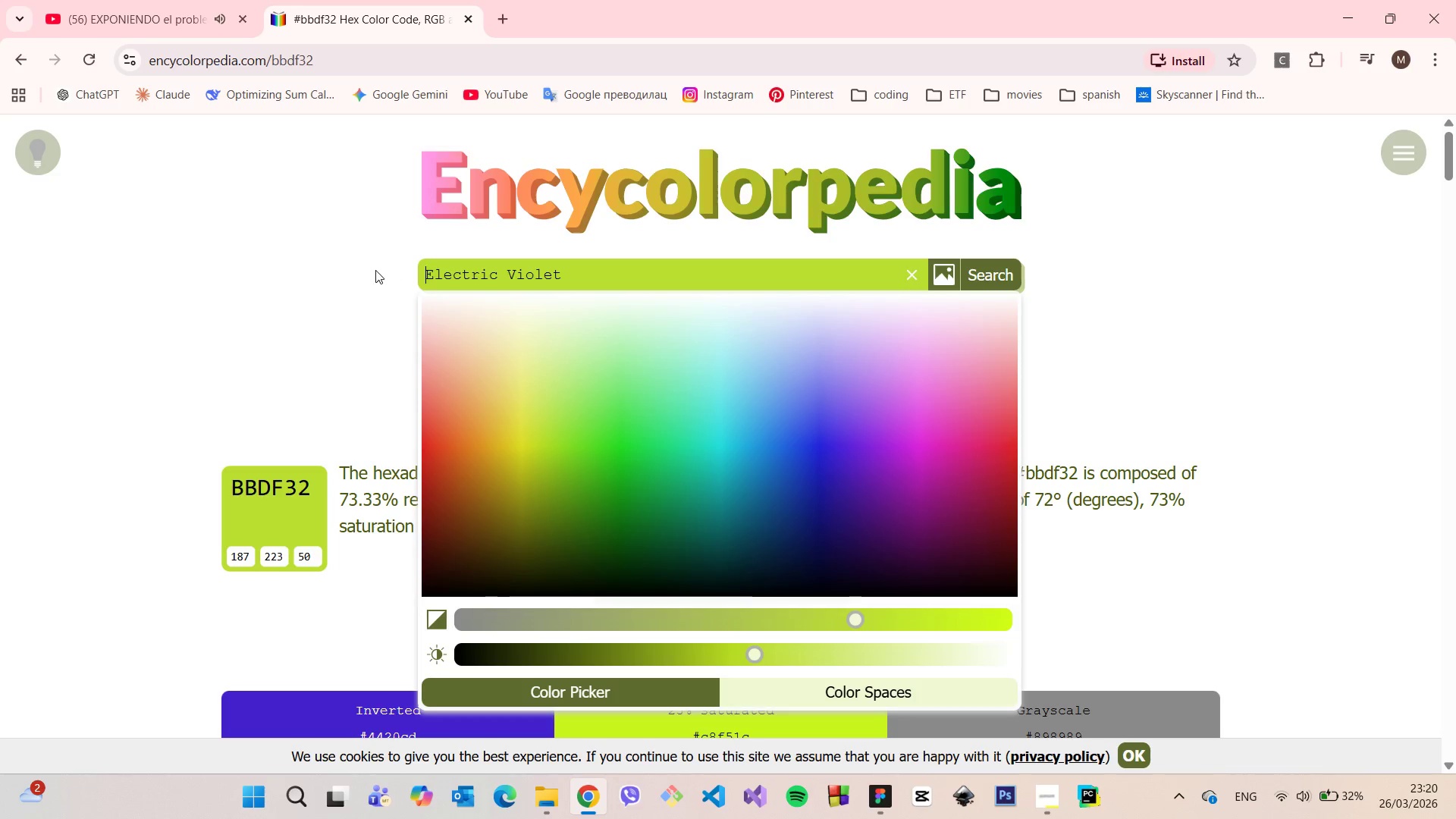 
left_click([375, 270])
 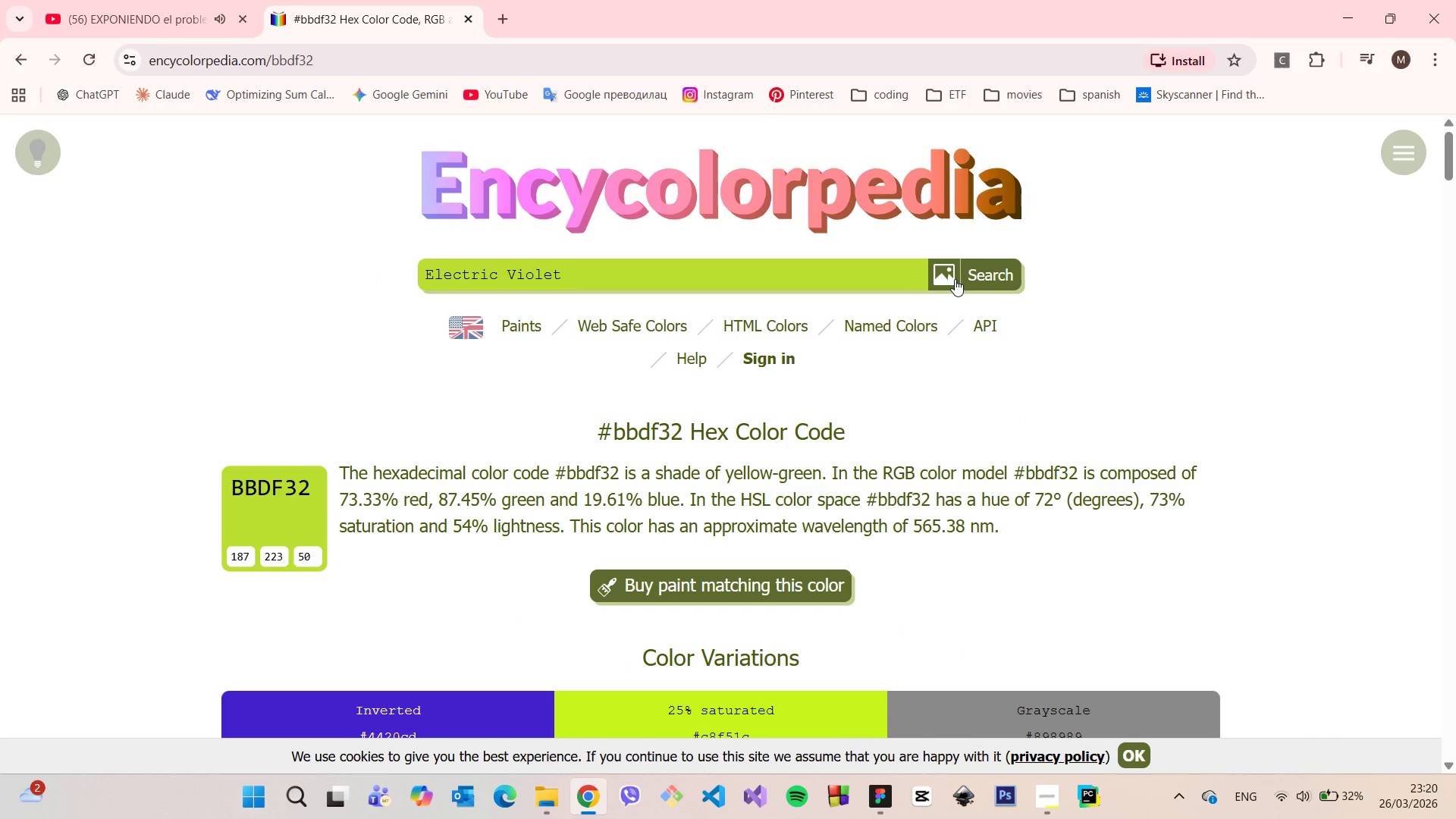 
left_click([984, 272])
 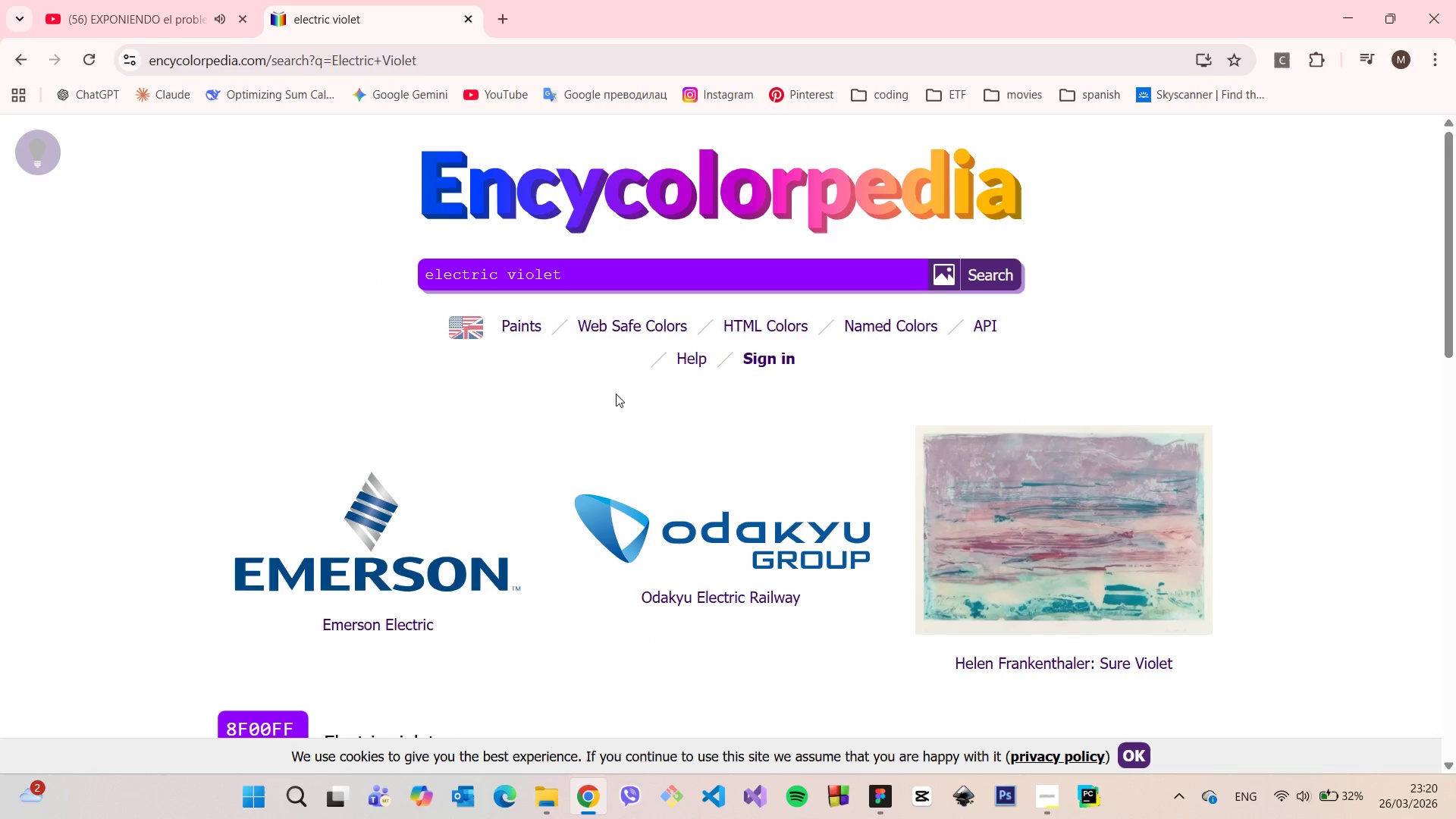 
scroll: coordinate [600, 401], scroll_direction: down, amount: 4.0
 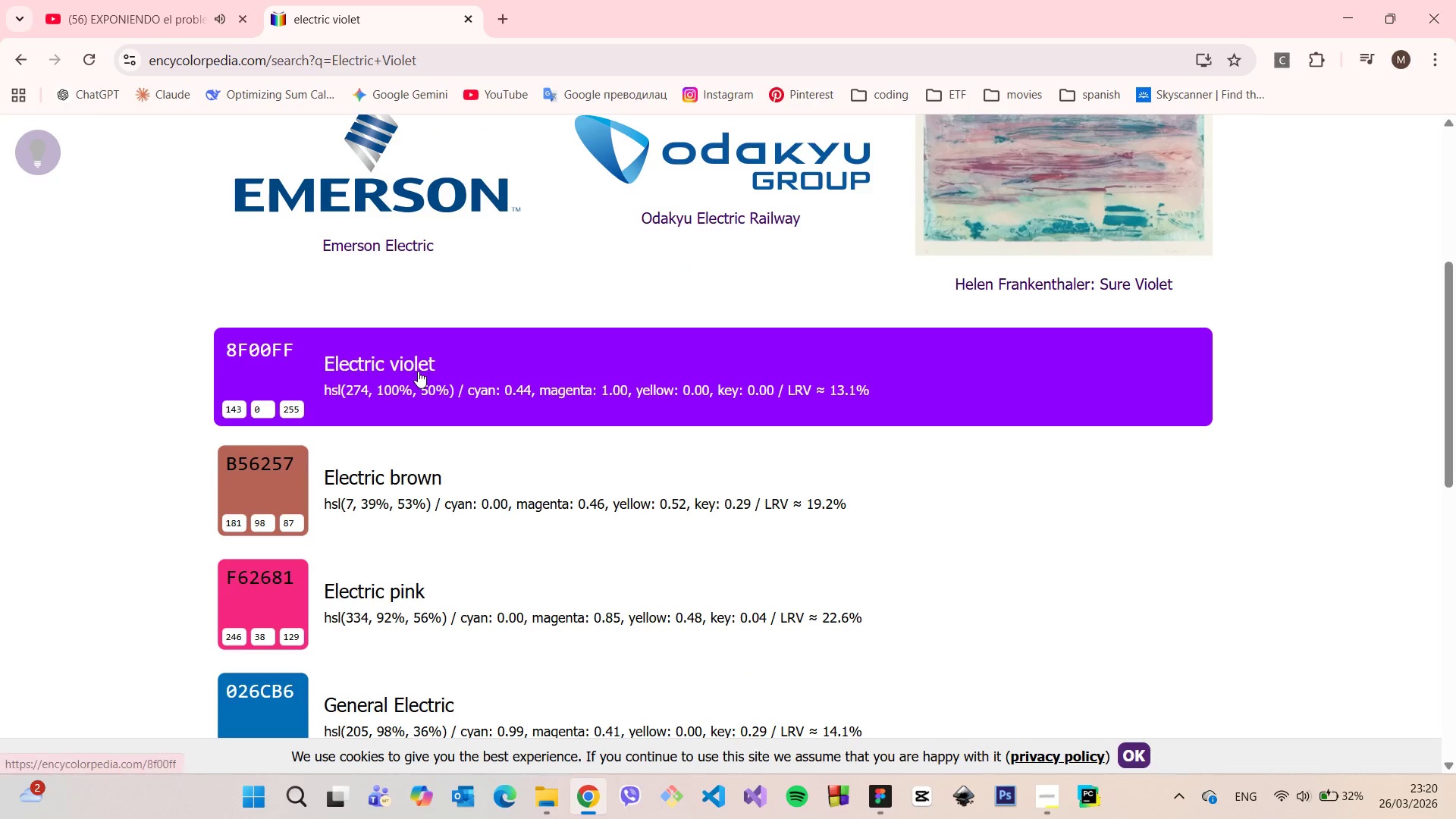 
left_click([418, 371])
 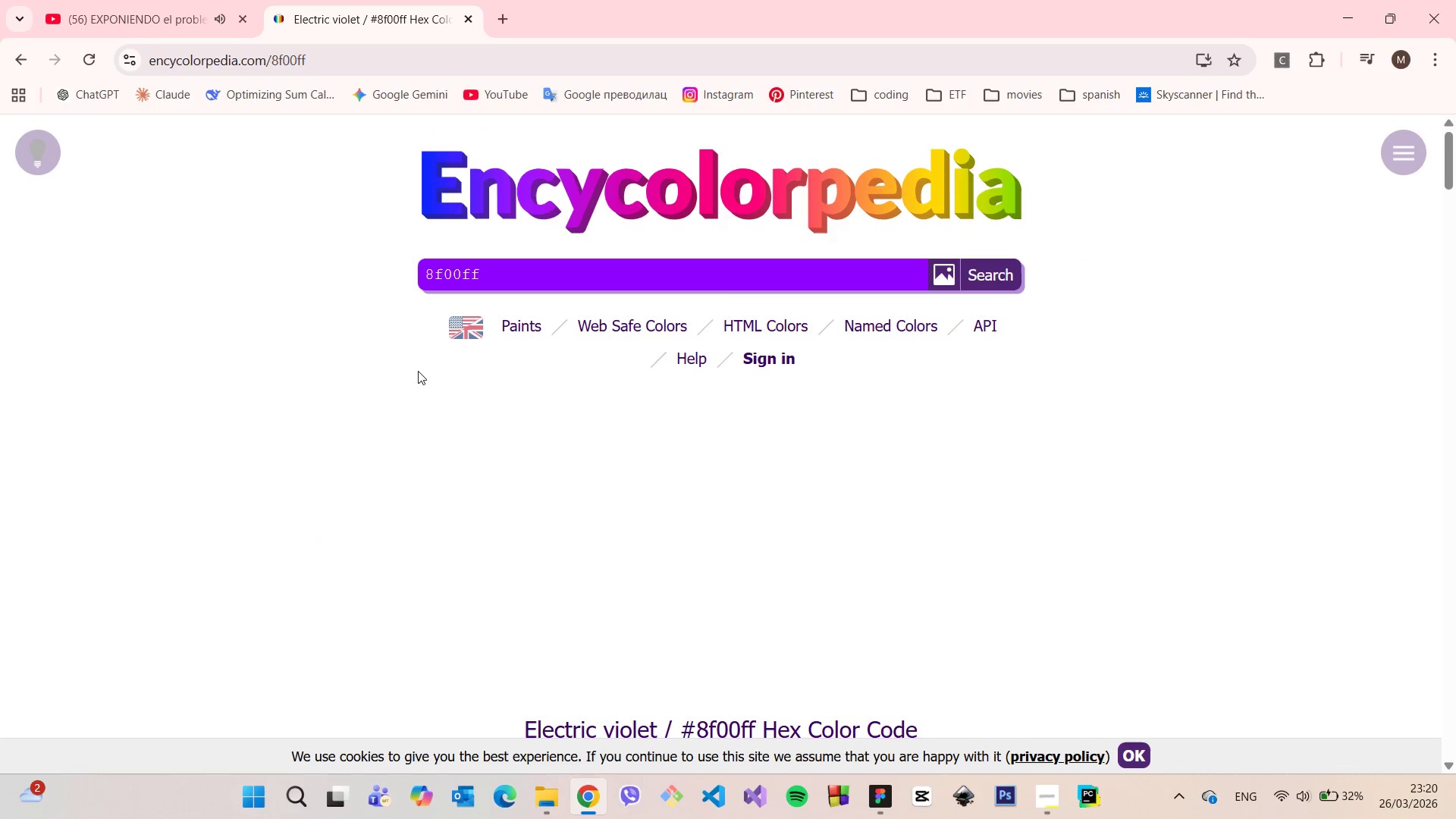 
scroll: coordinate [436, 391], scroll_direction: down, amount: 3.0
 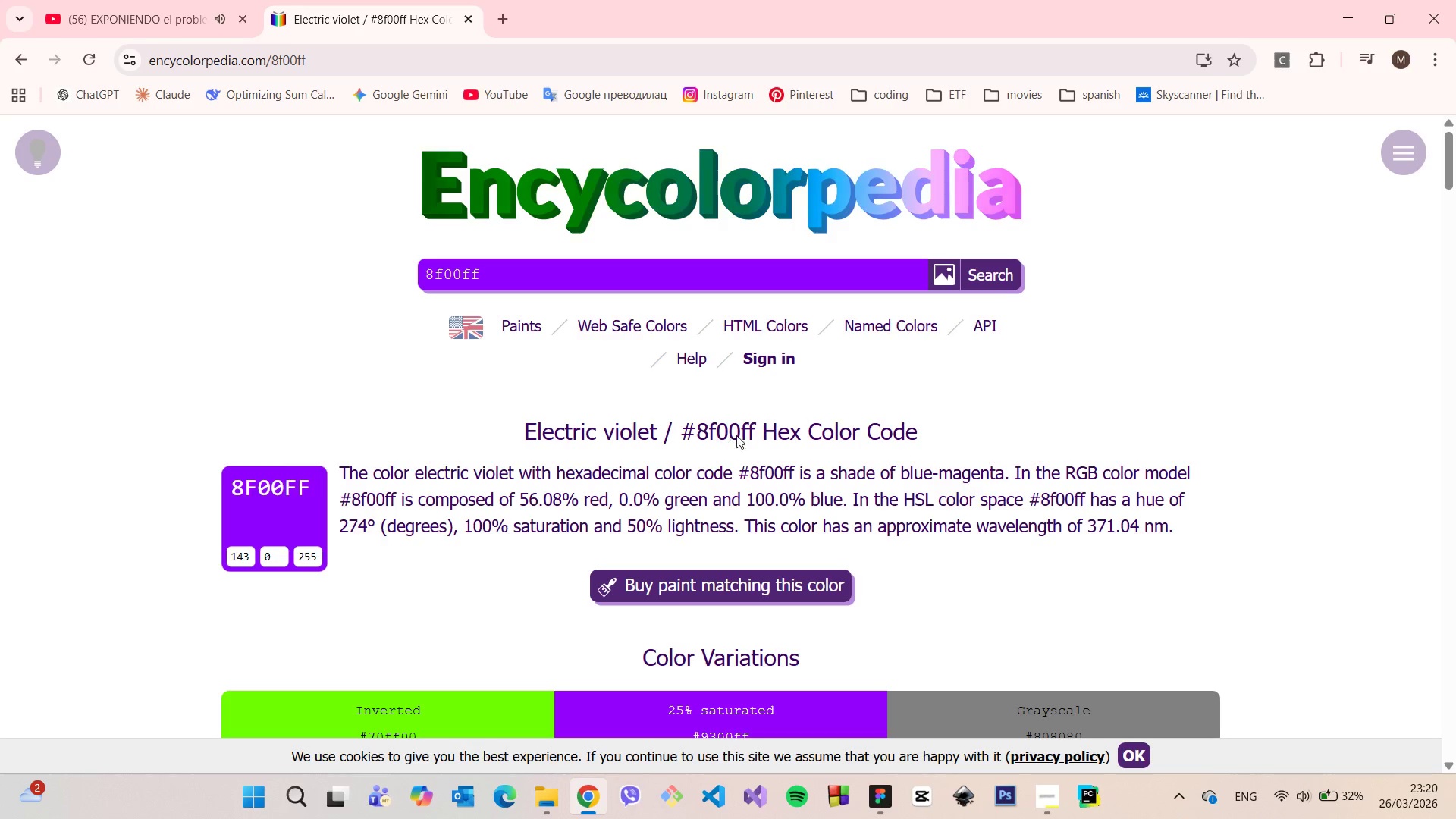 
left_click_drag(start_coordinate=[755, 431], to_coordinate=[686, 427])
 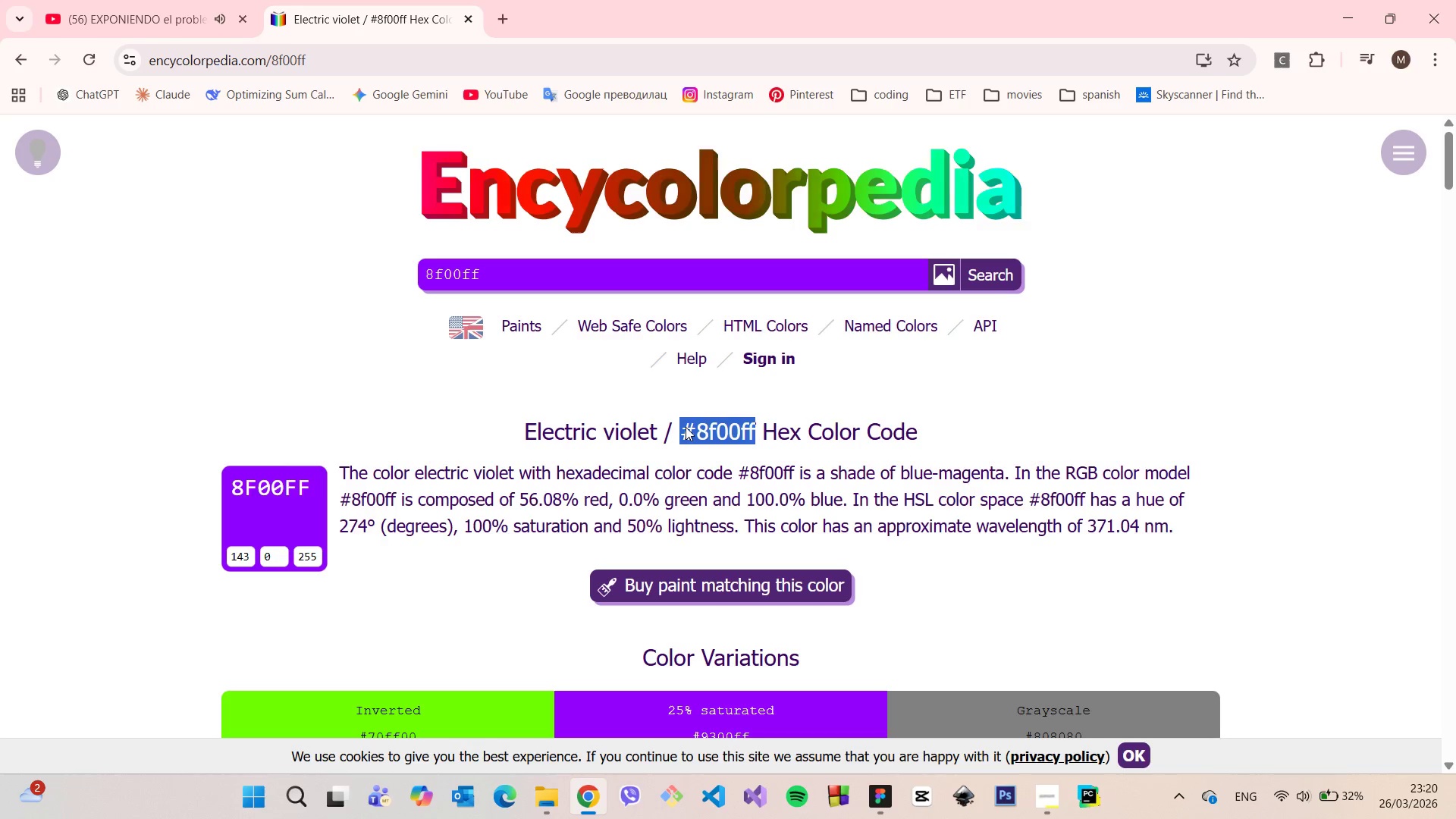 
hold_key(key=ControlLeft, duration=0.69)
 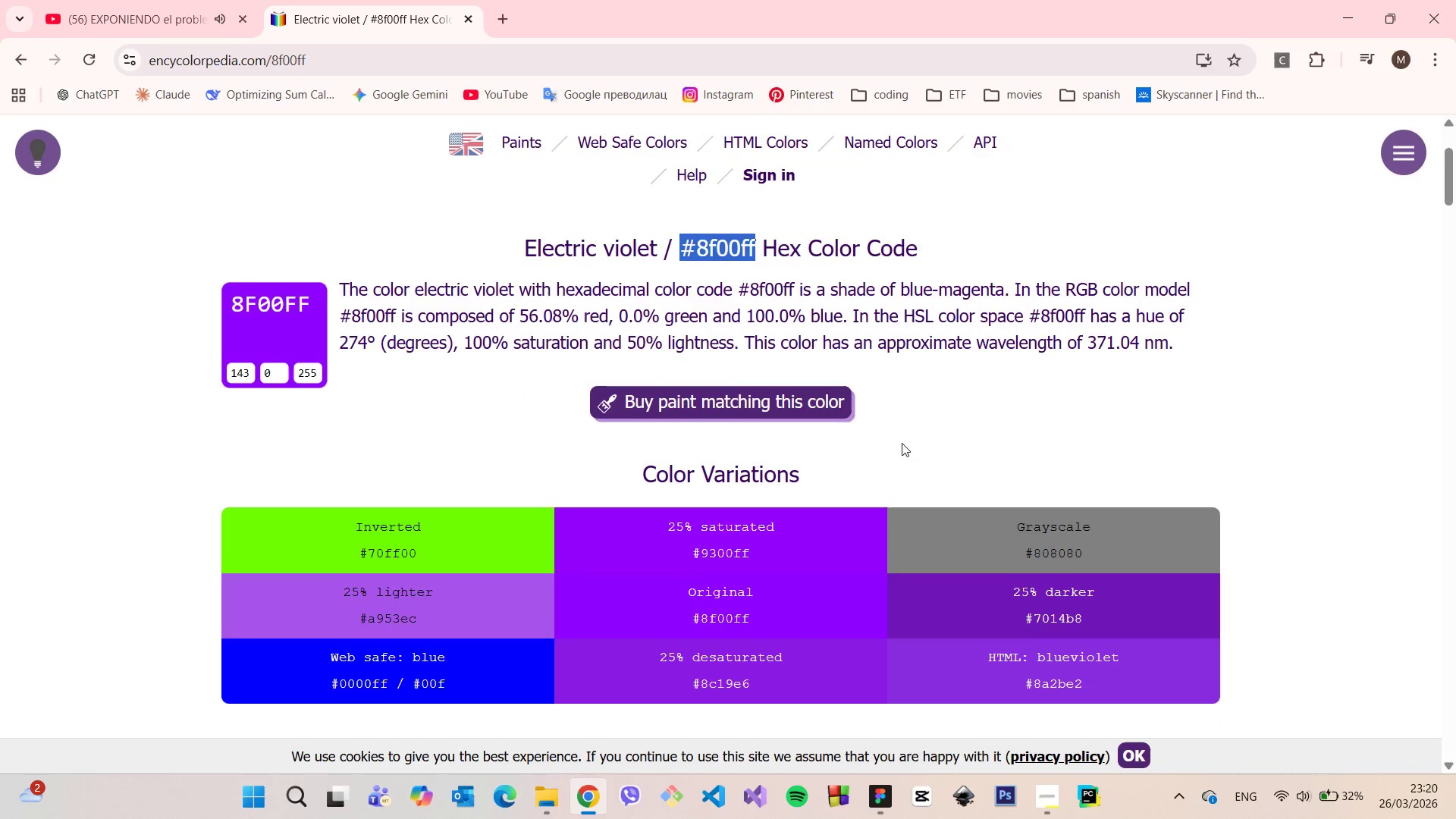 
hold_key(key=C, duration=0.34)
 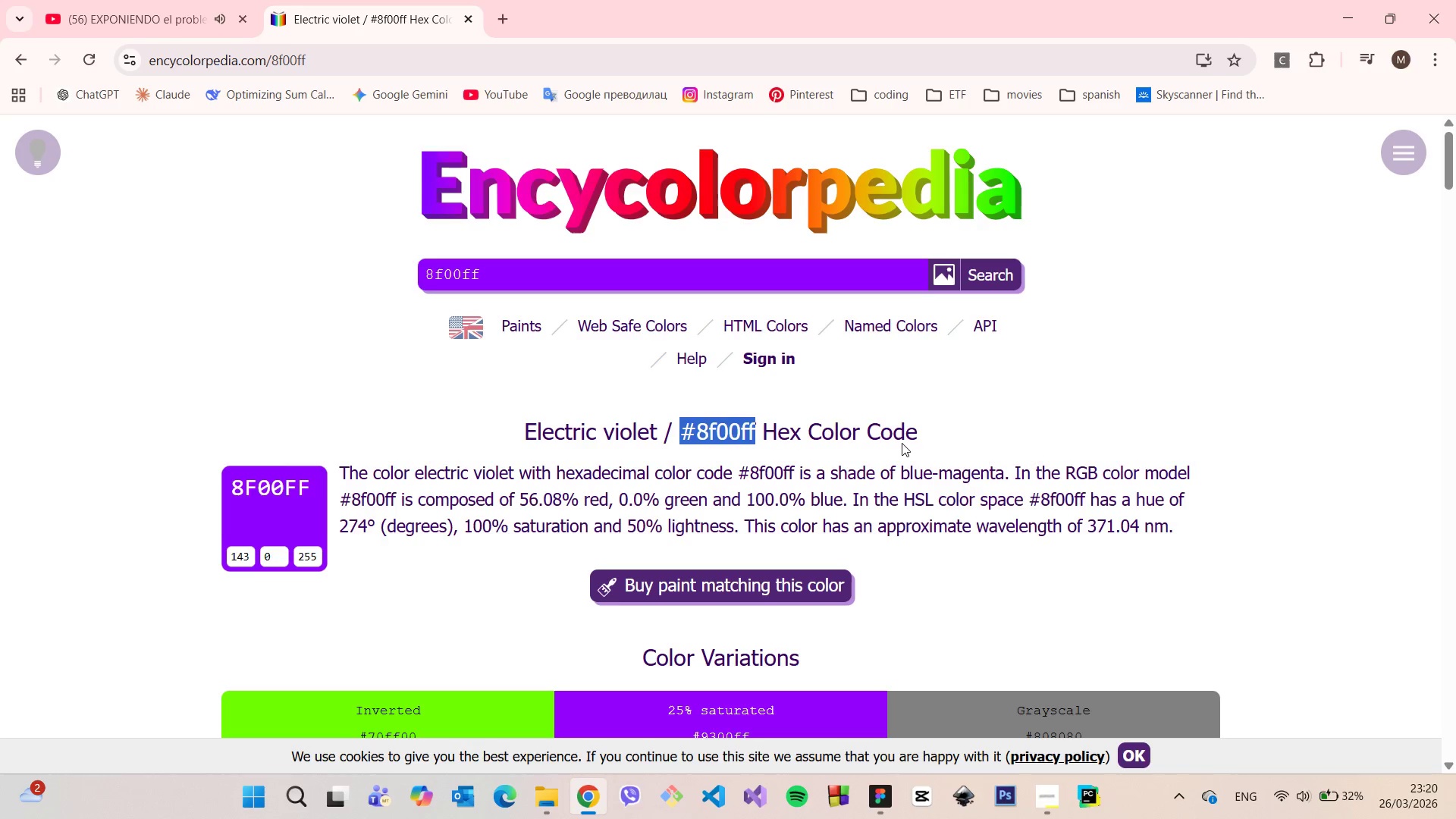 
scroll: coordinate [902, 443], scroll_direction: down, amount: 2.0
 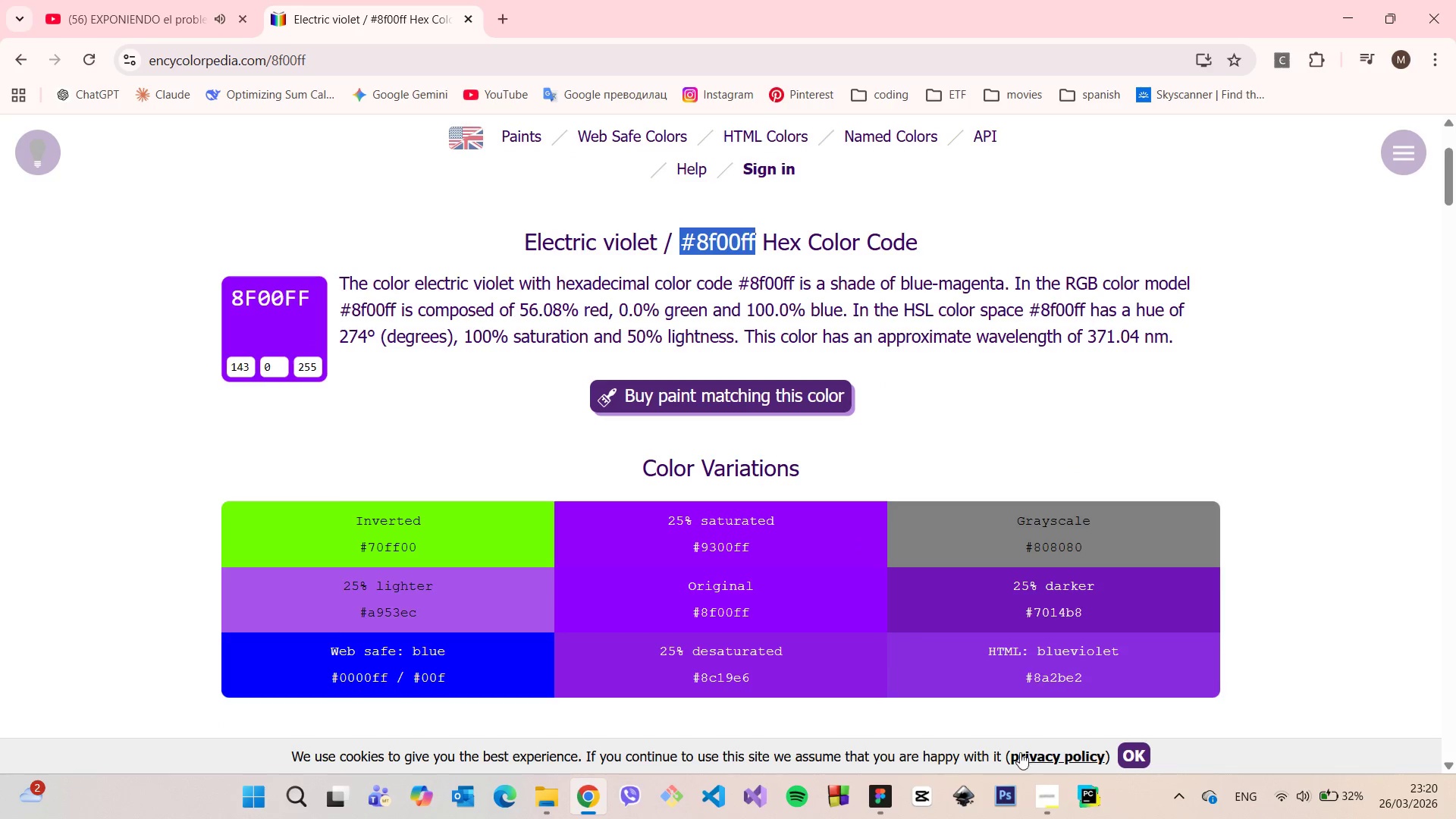 
left_click([884, 792])
 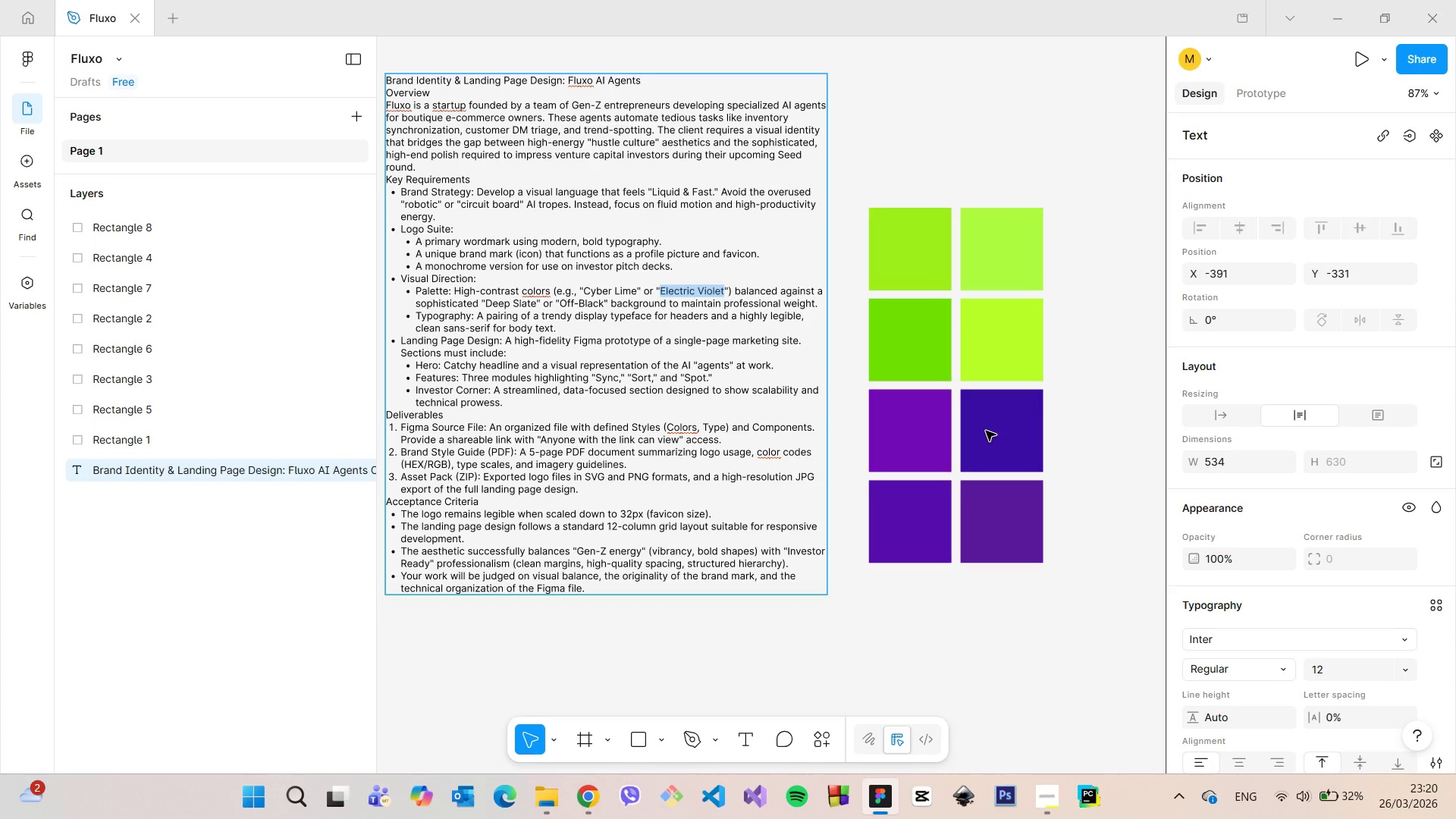 
left_click([988, 429])
 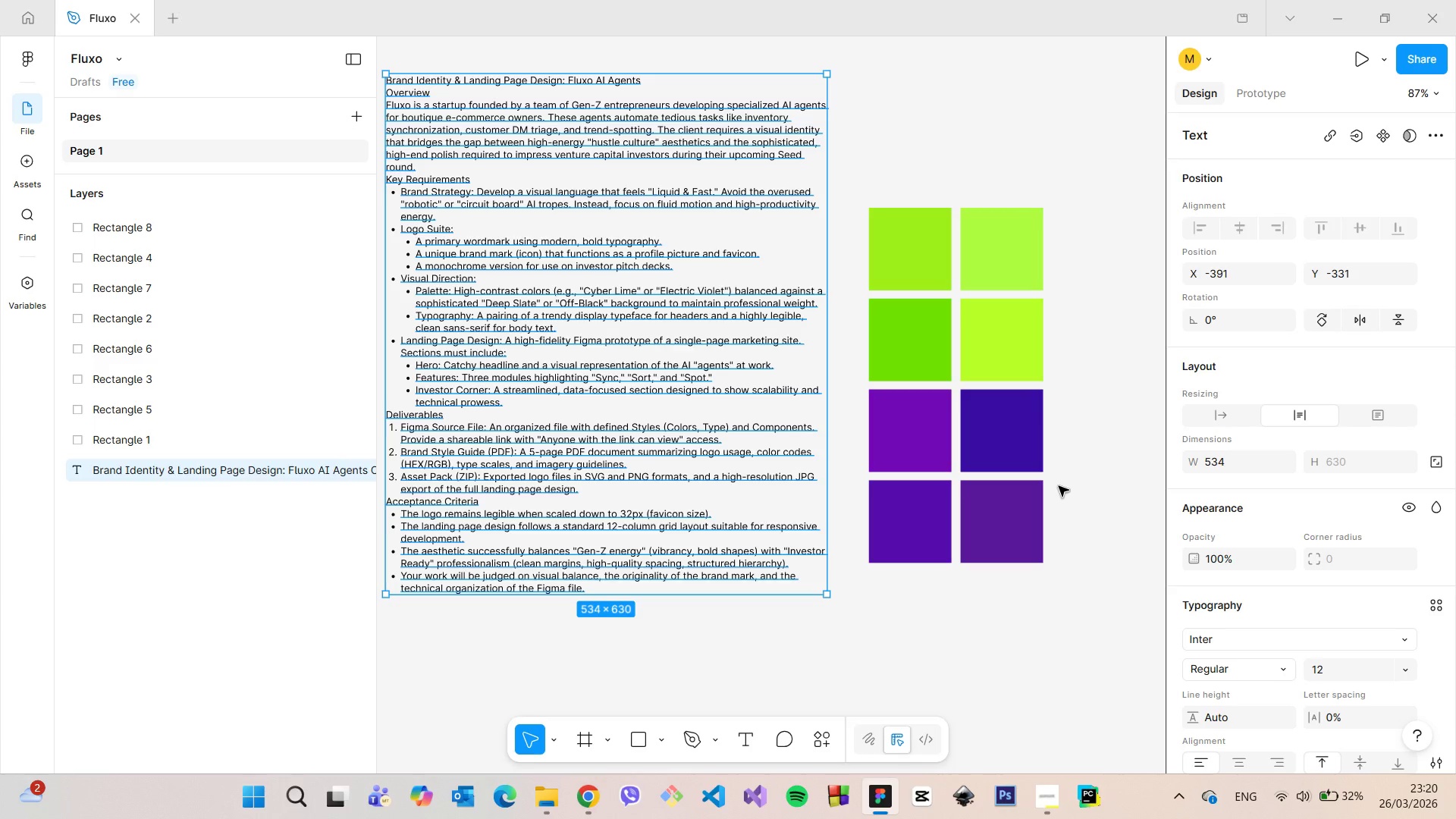 
double_click([925, 513])
 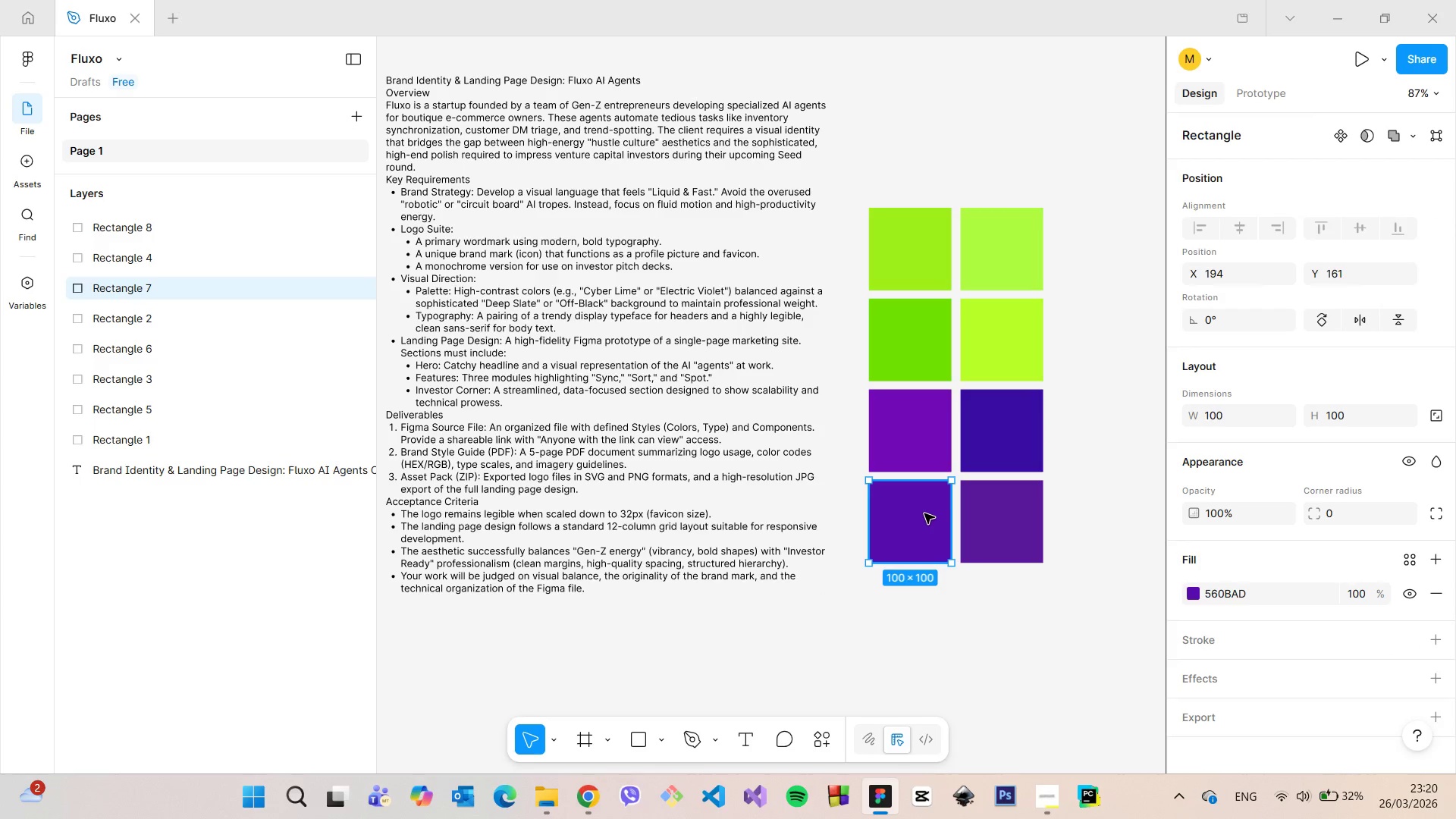 
hold_key(key=AltLeft, duration=1.5)
left_click_drag(start_coordinate=[924, 513], to_coordinate=[924, 607])
 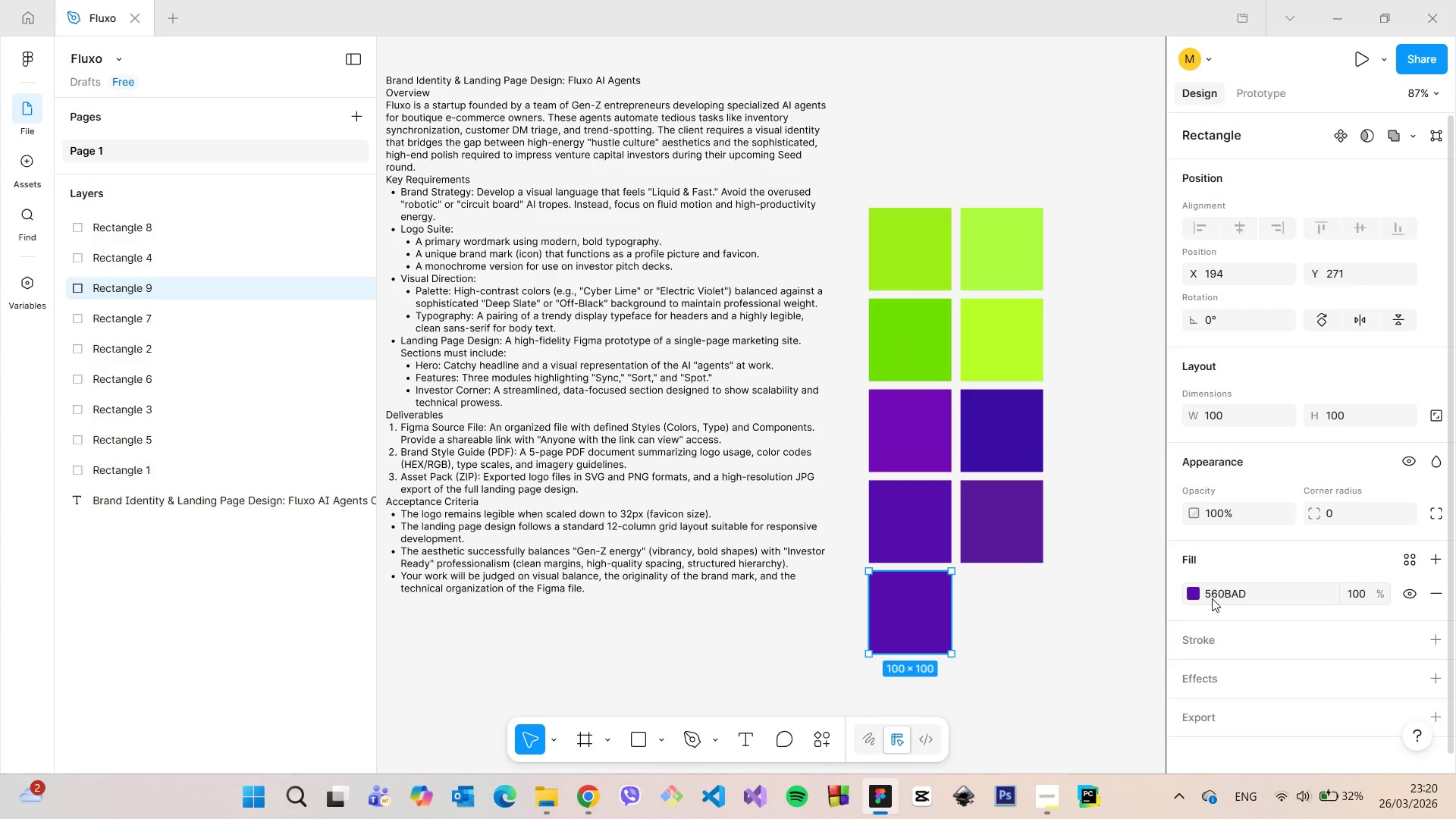 
hold_key(key=AltLeft, duration=0.83)
 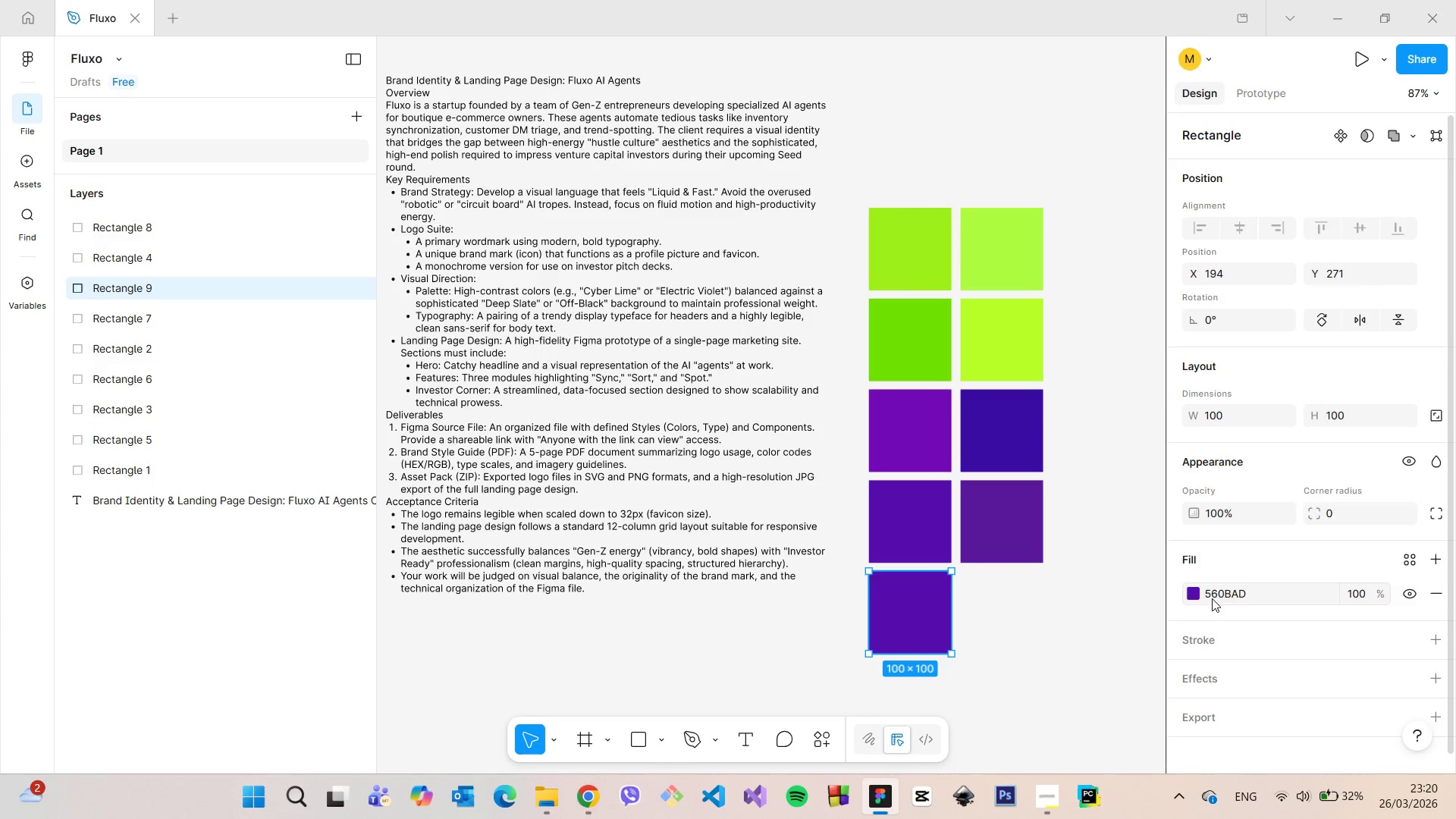 
left_click([1212, 598])
 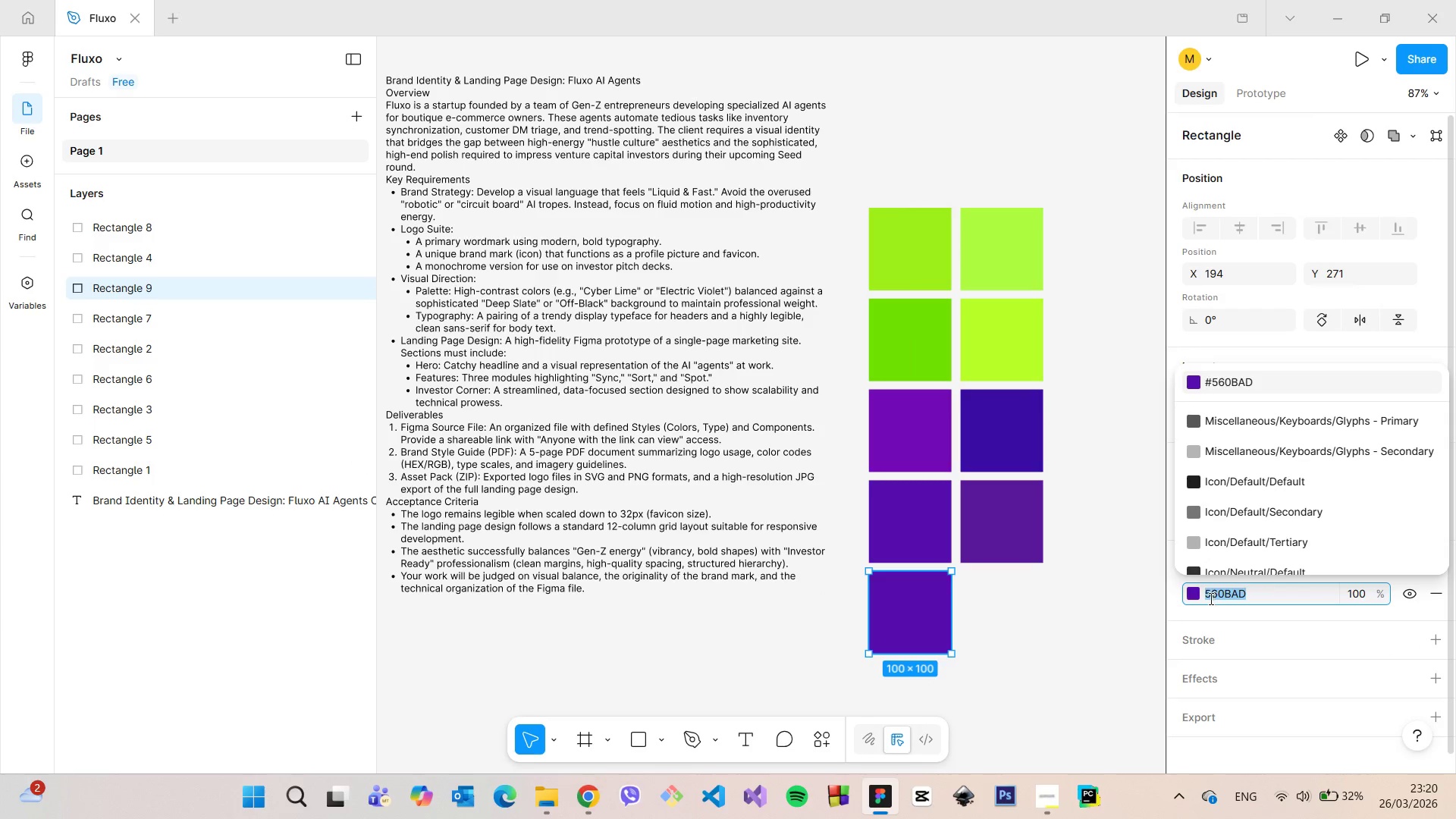 
key(Control+V)
 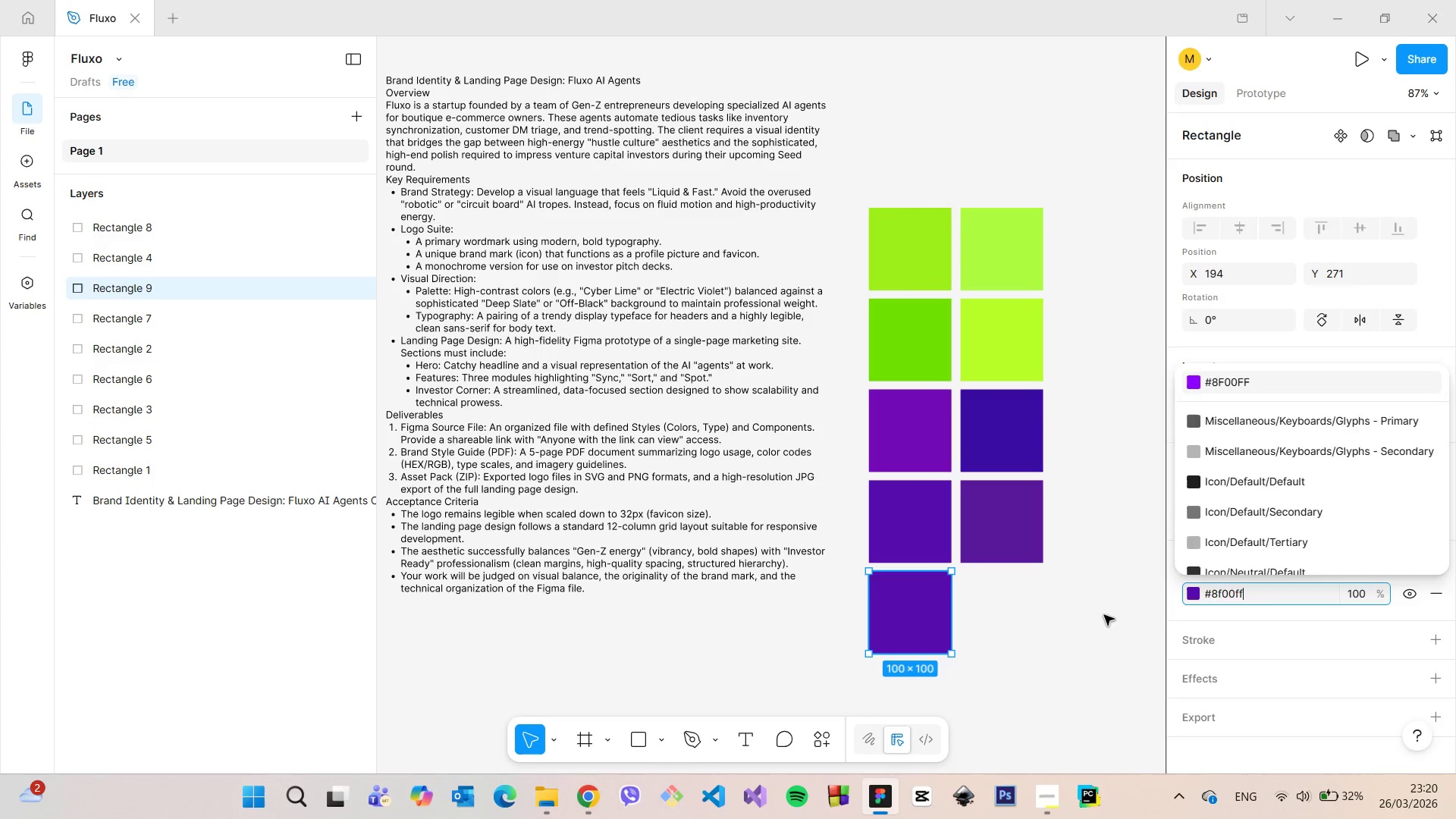 
left_click([1101, 615])
 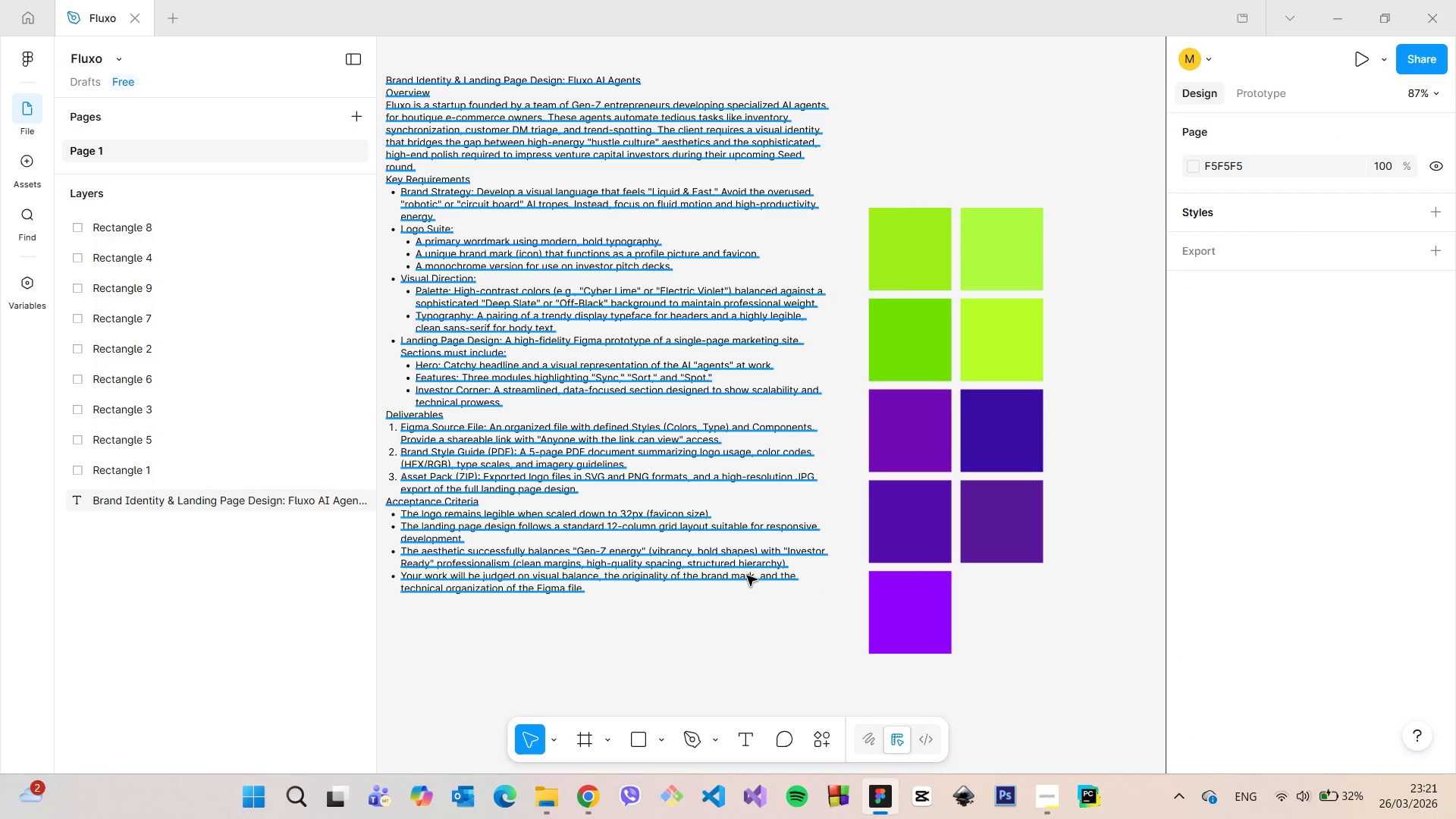 
left_click([579, 814])
 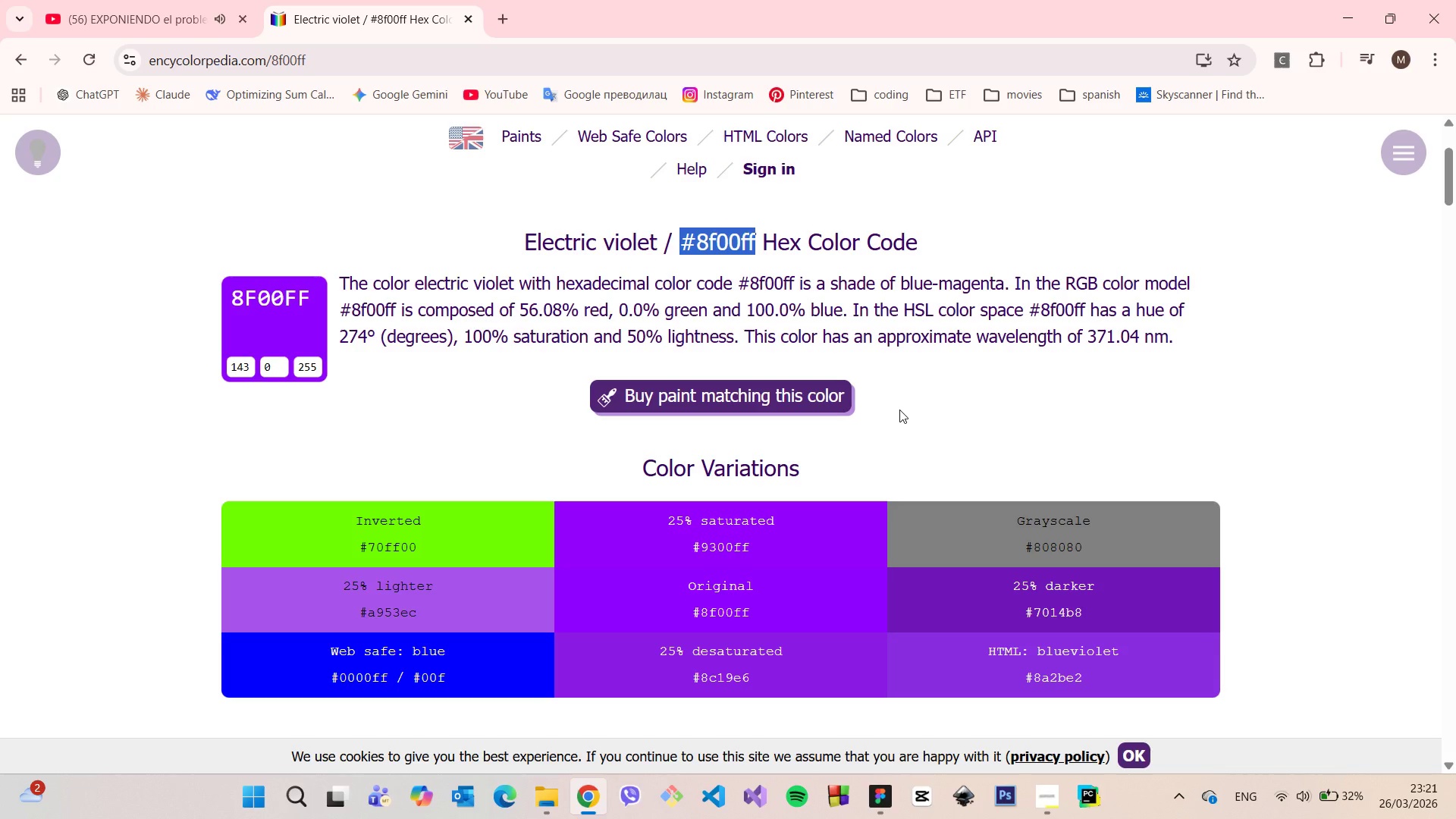 
scroll: coordinate [832, 517], scroll_direction: down, amount: 7.0
 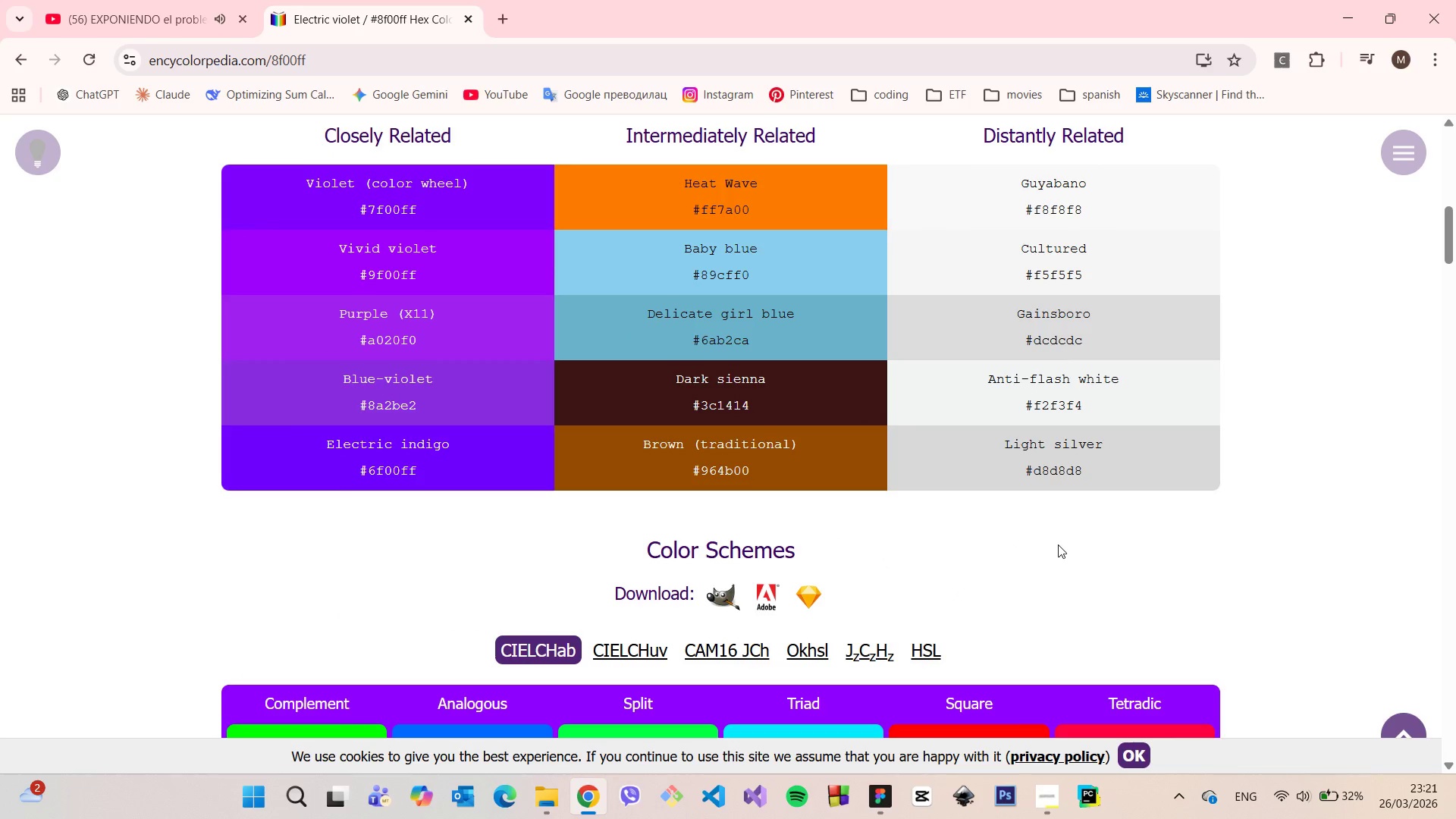 
scroll: coordinate [877, 502], scroll_direction: up, amount: 2.0
 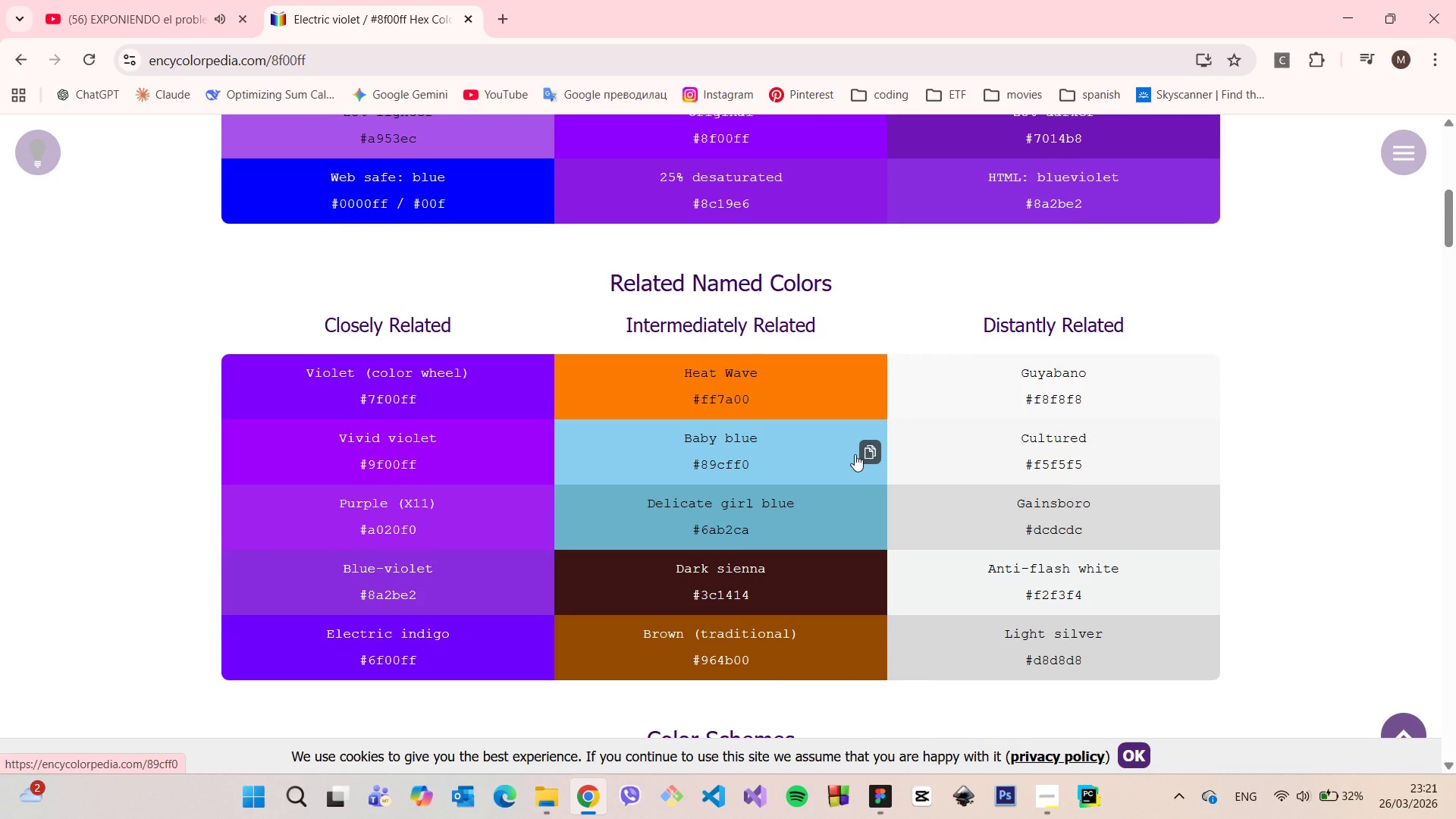 
left_click([855, 454])
 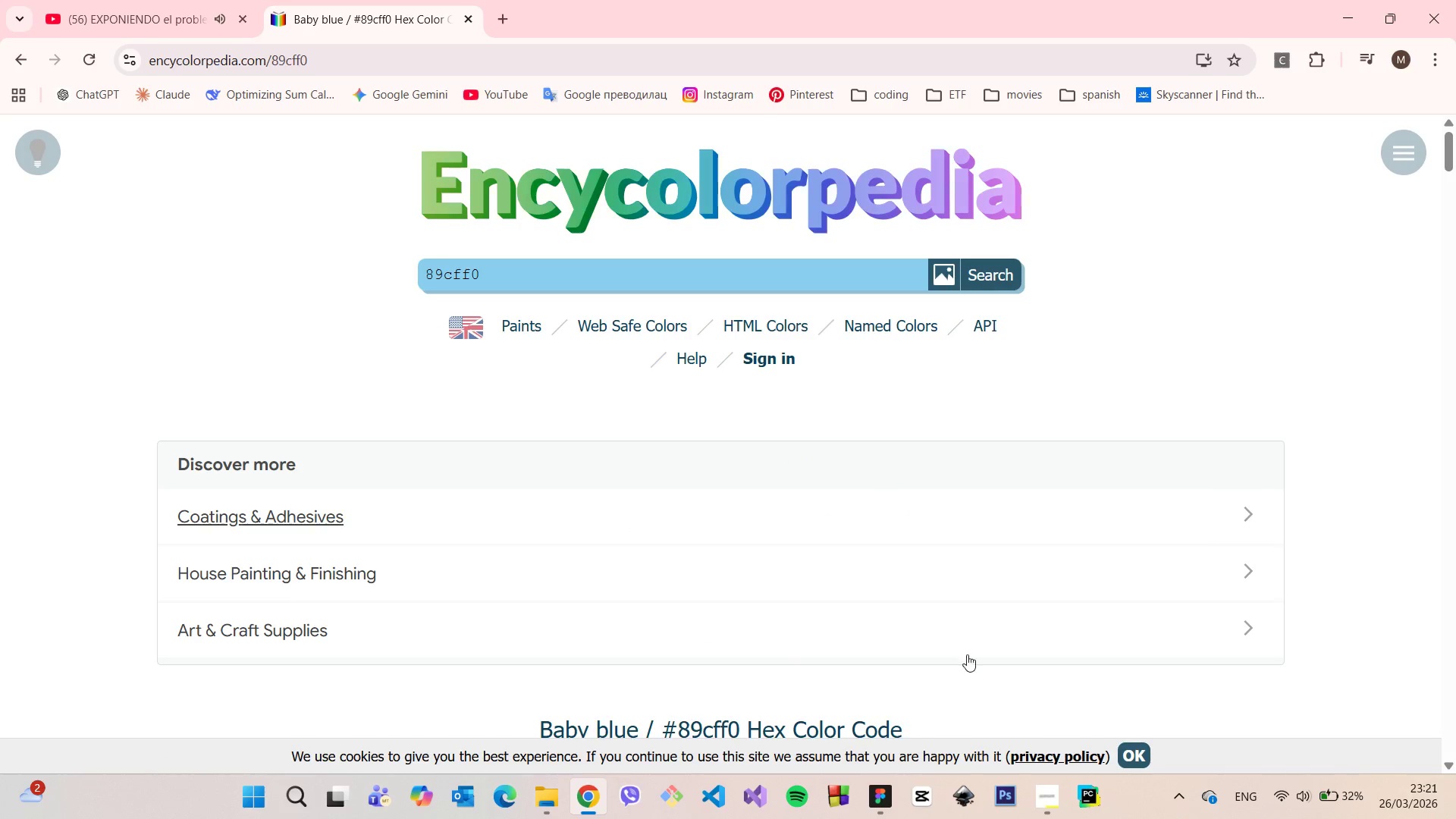 
left_click([887, 792])
 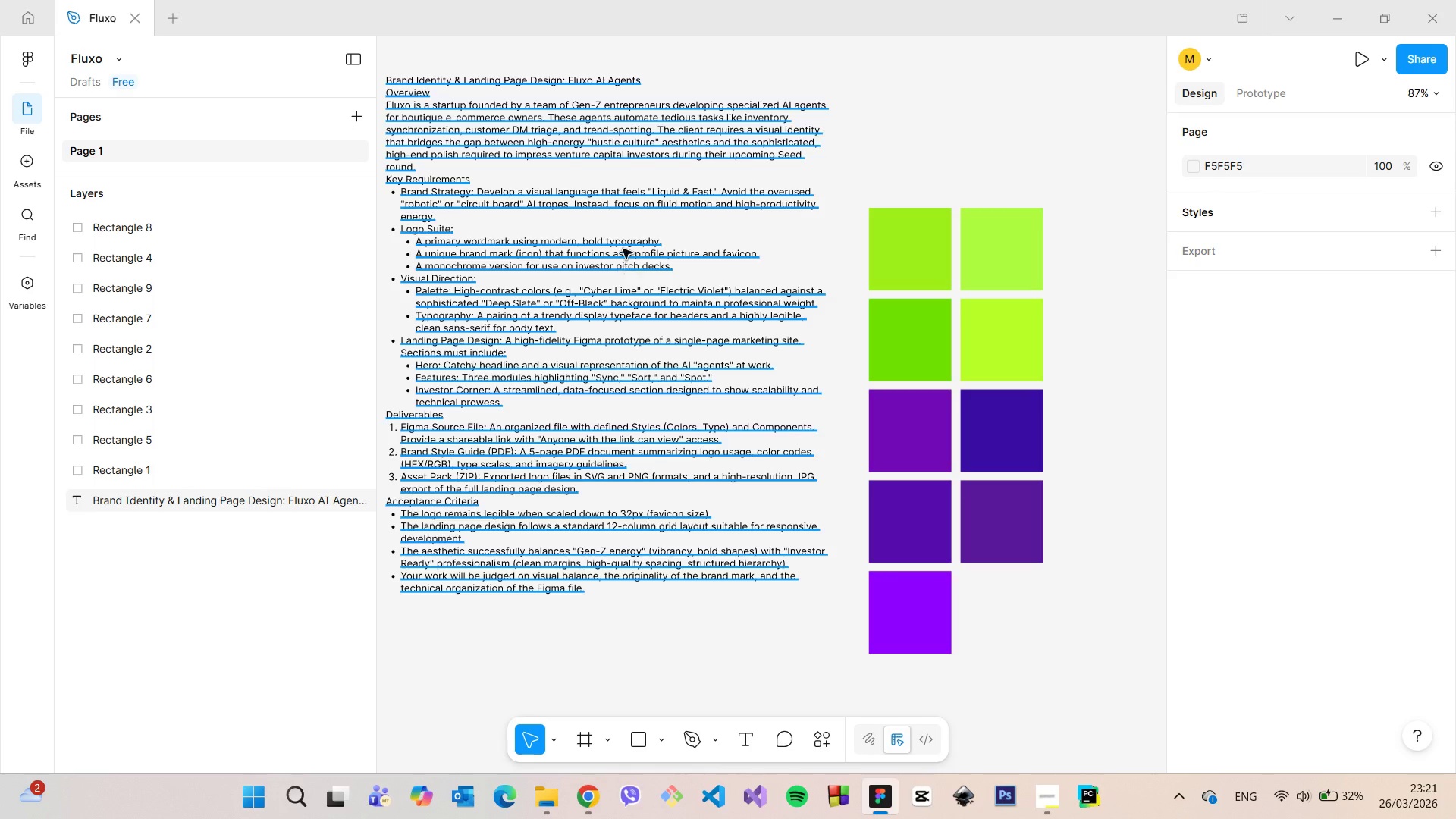 
left_click([624, 199])
 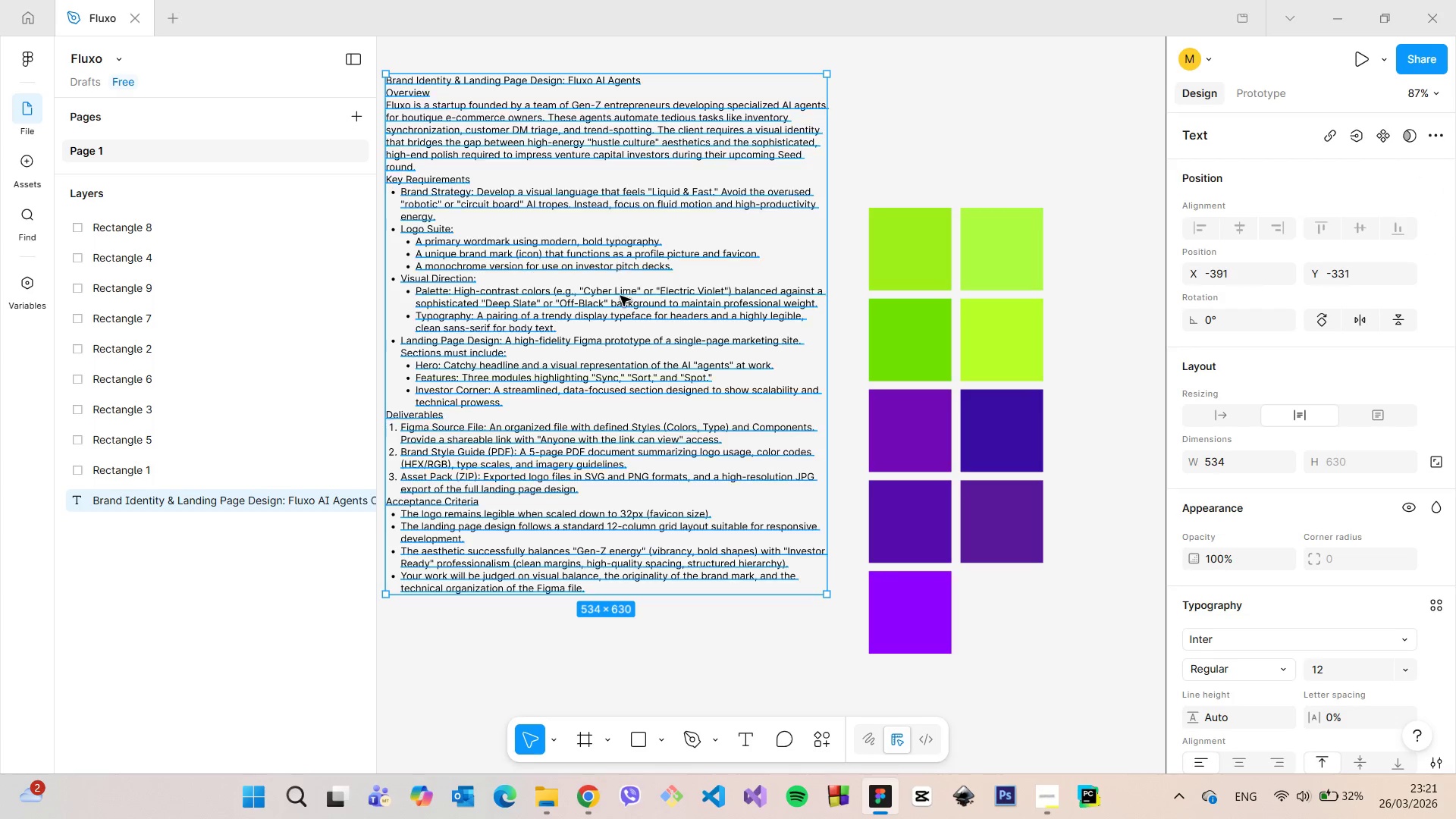 
double_click([620, 296])
 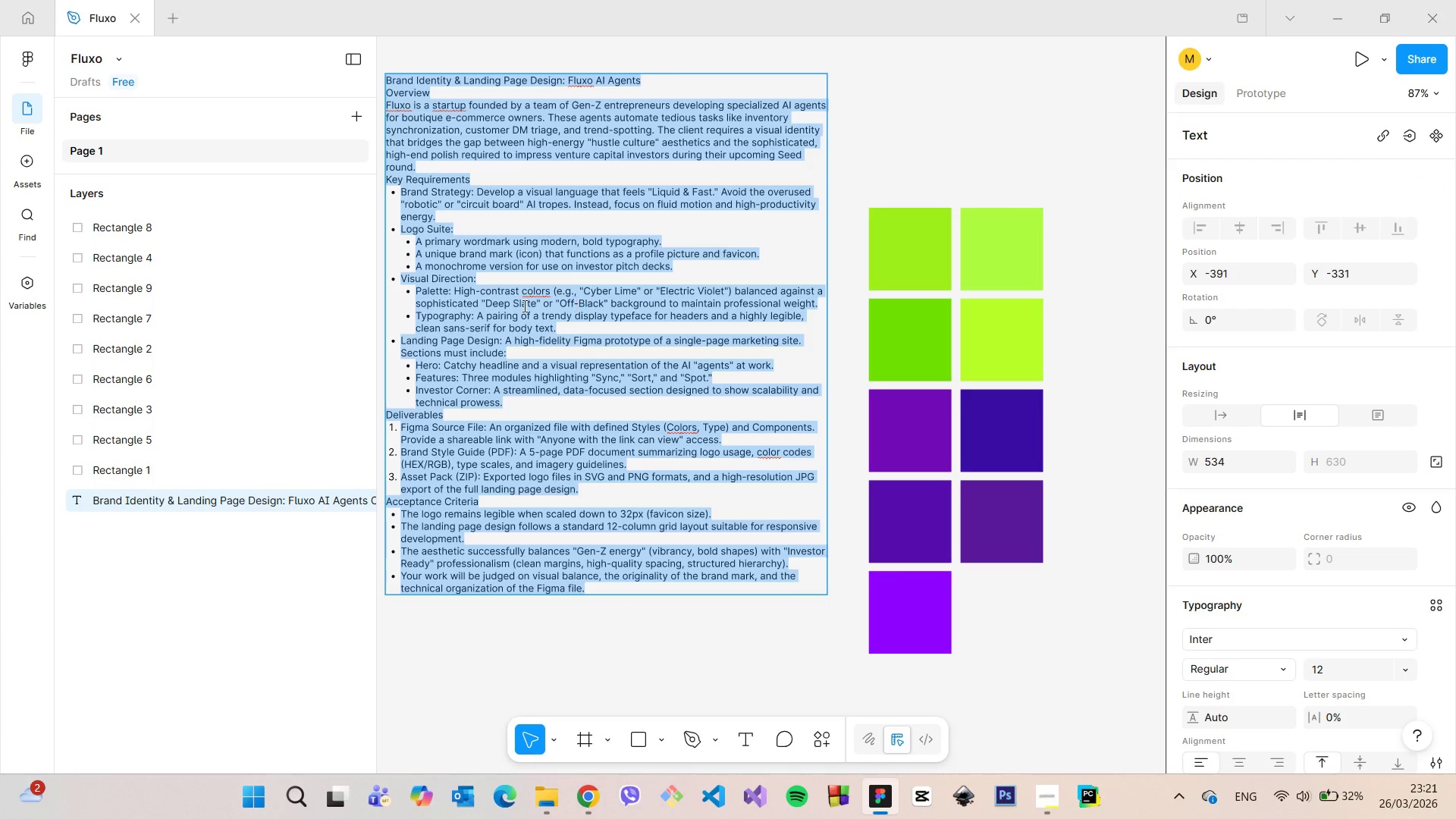 
left_click([502, 306])
 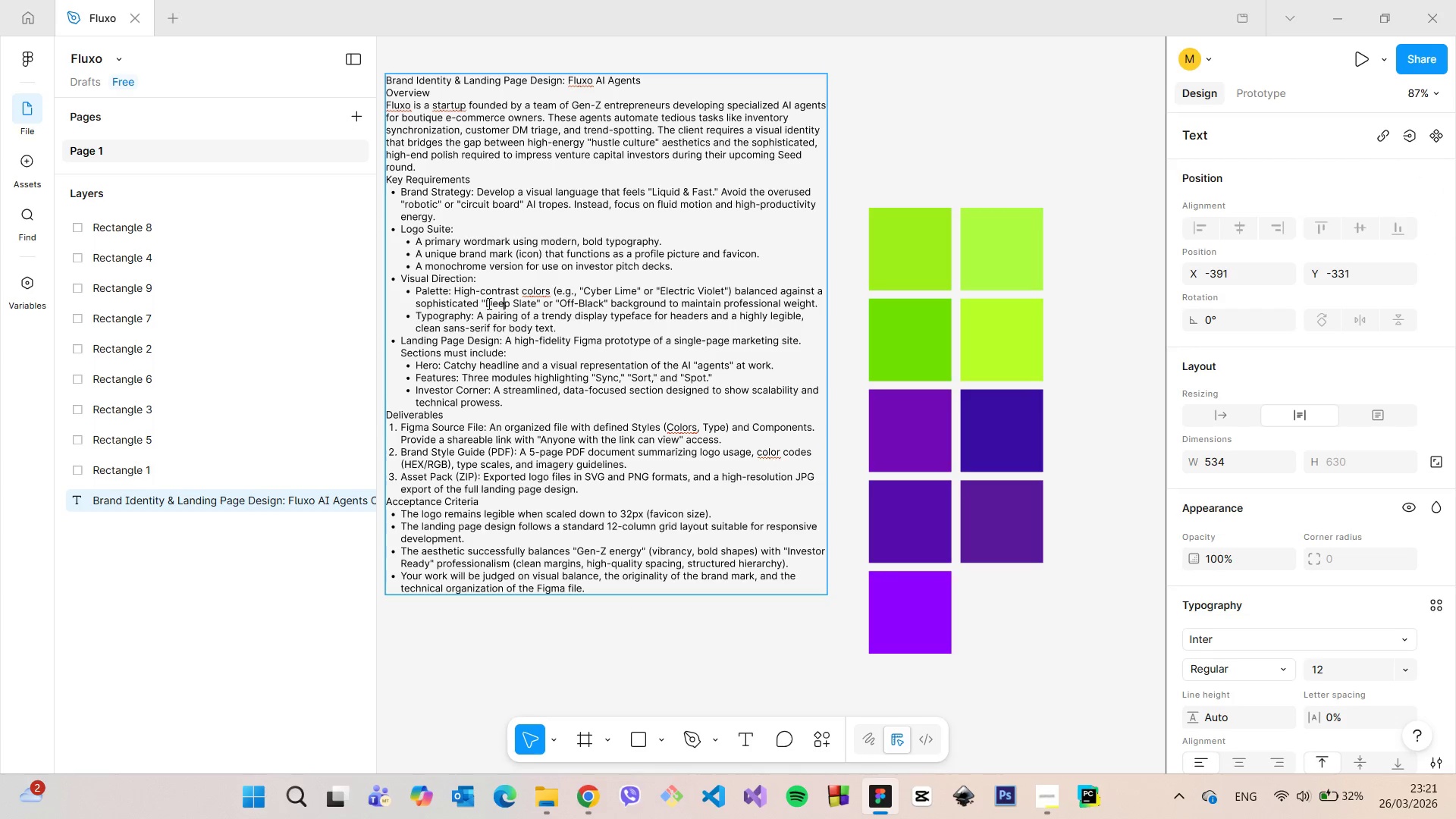 
left_click_drag(start_coordinate=[487, 303], to_coordinate=[537, 303])
 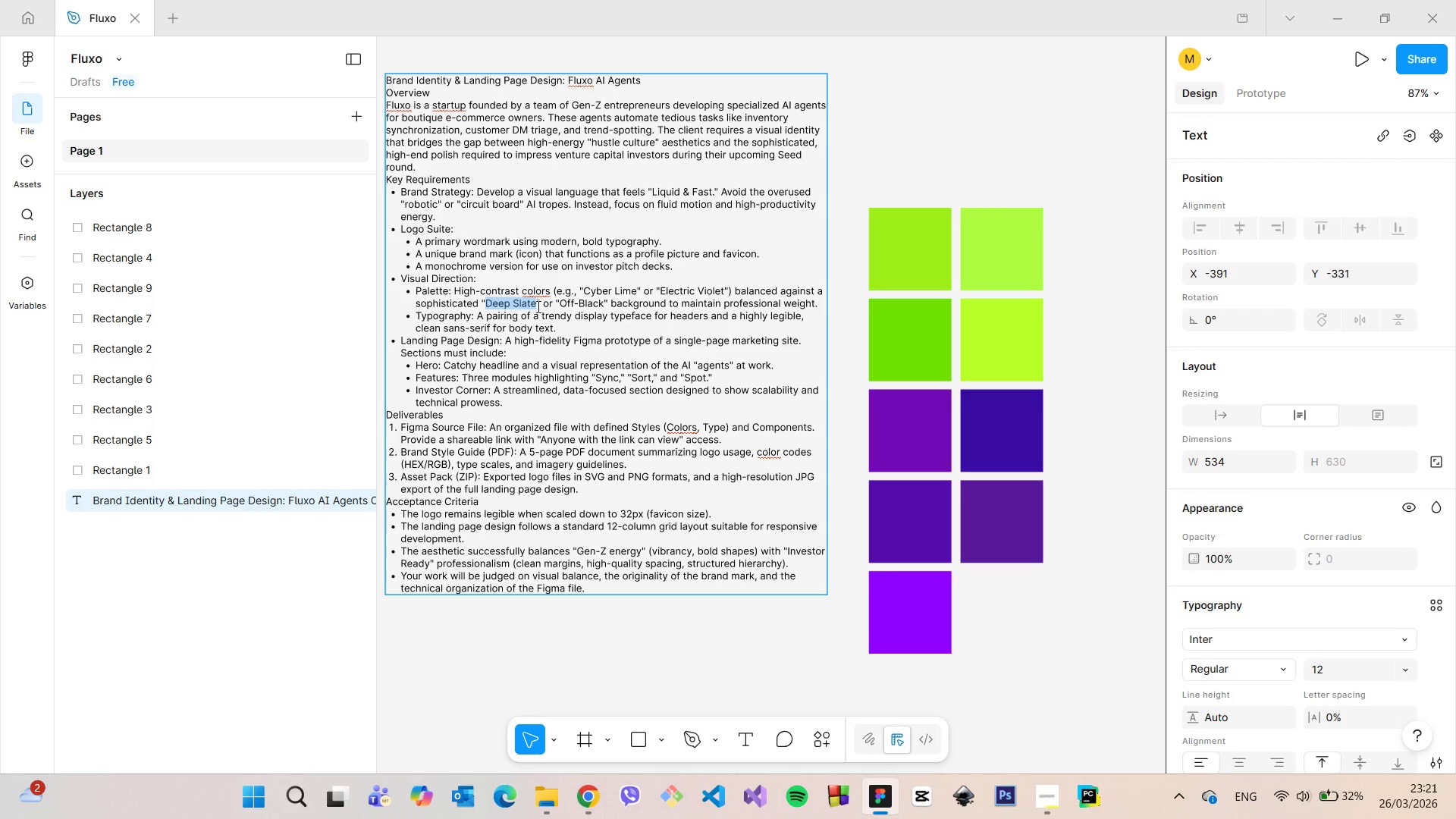 
key(Control+C)
 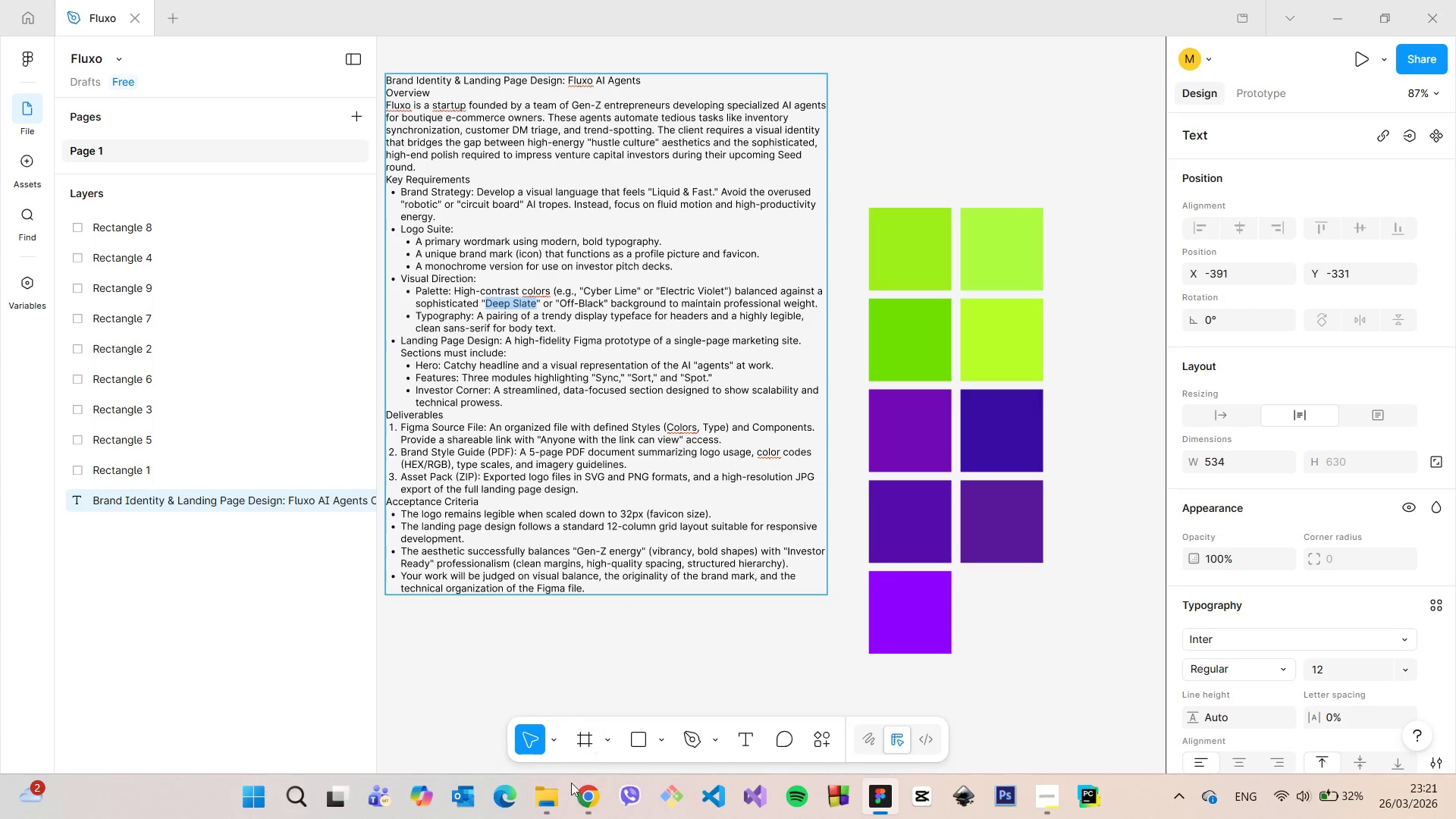 
left_click([585, 808])
 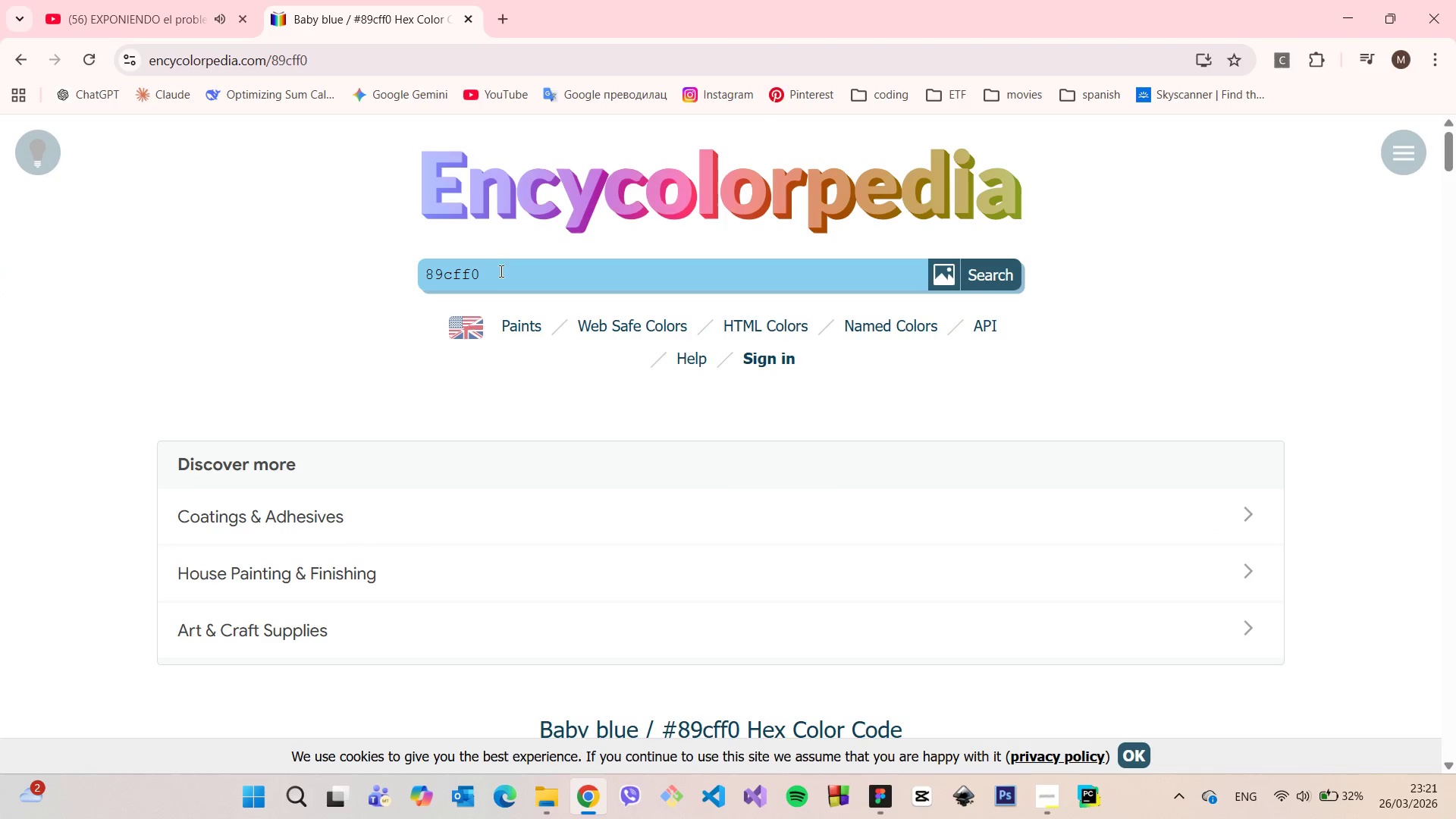 
left_click_drag(start_coordinate=[497, 275], to_coordinate=[408, 265])
 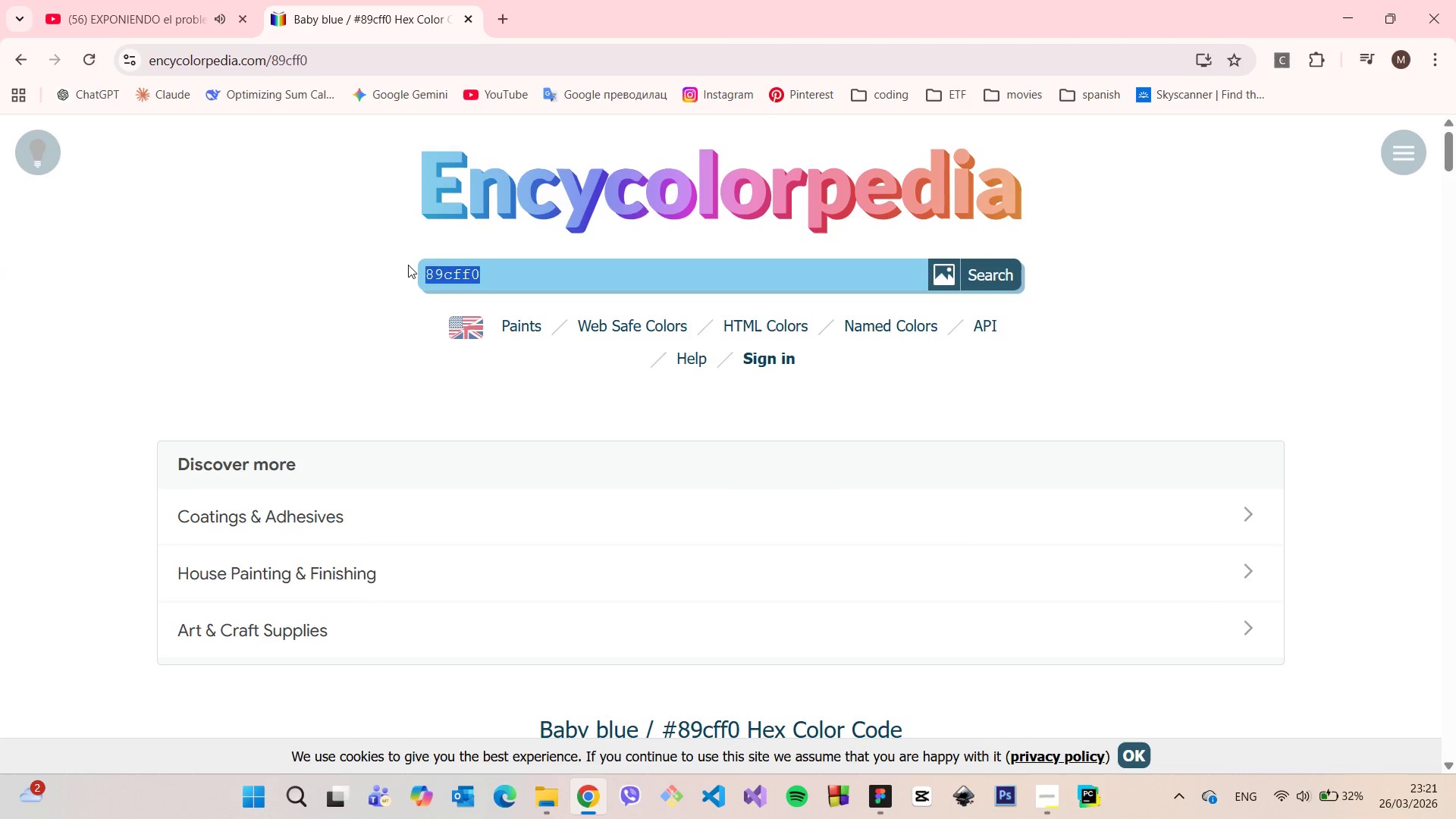 
key(Control+ControlLeft)
 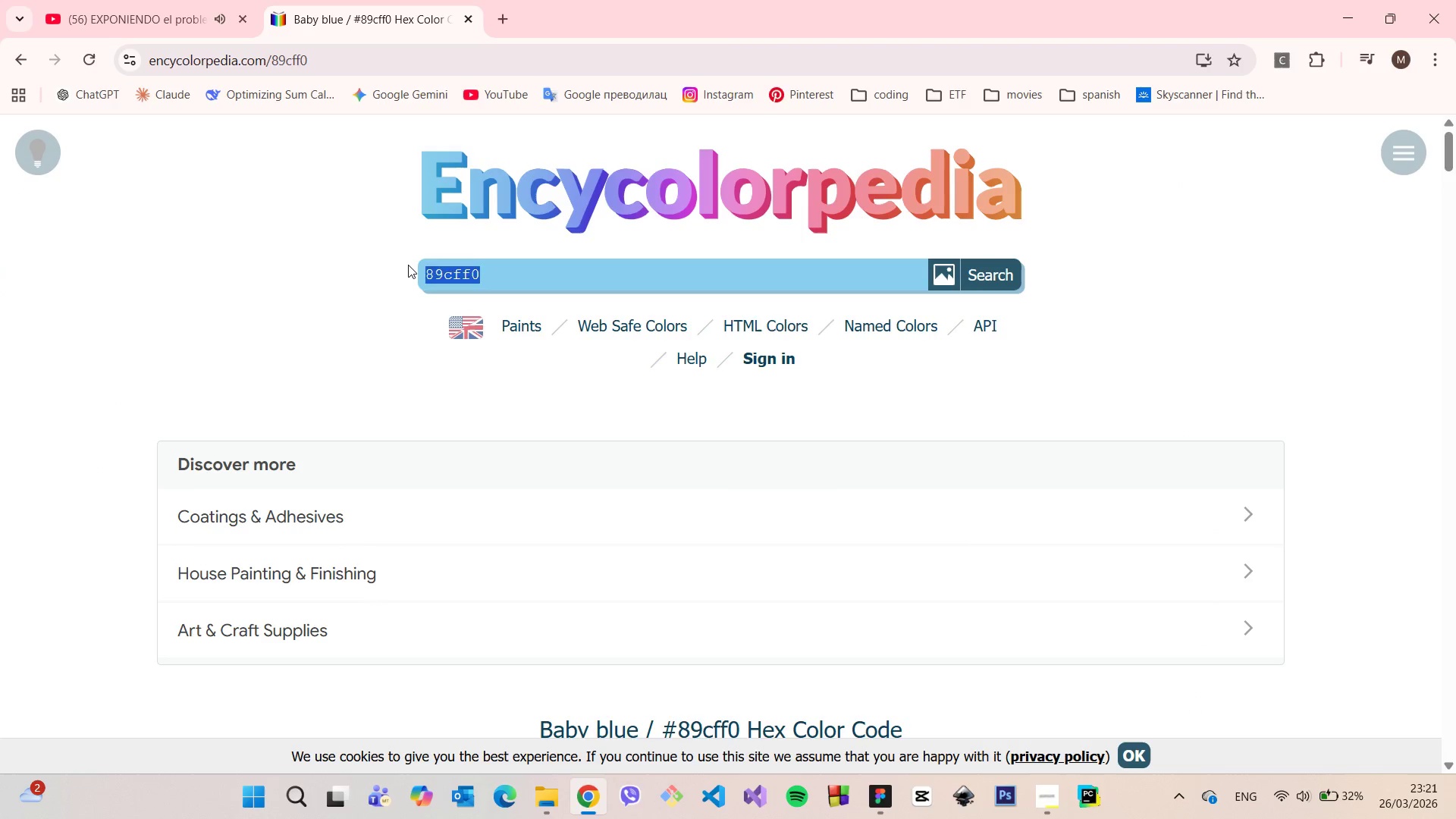 
key(Control+V)
 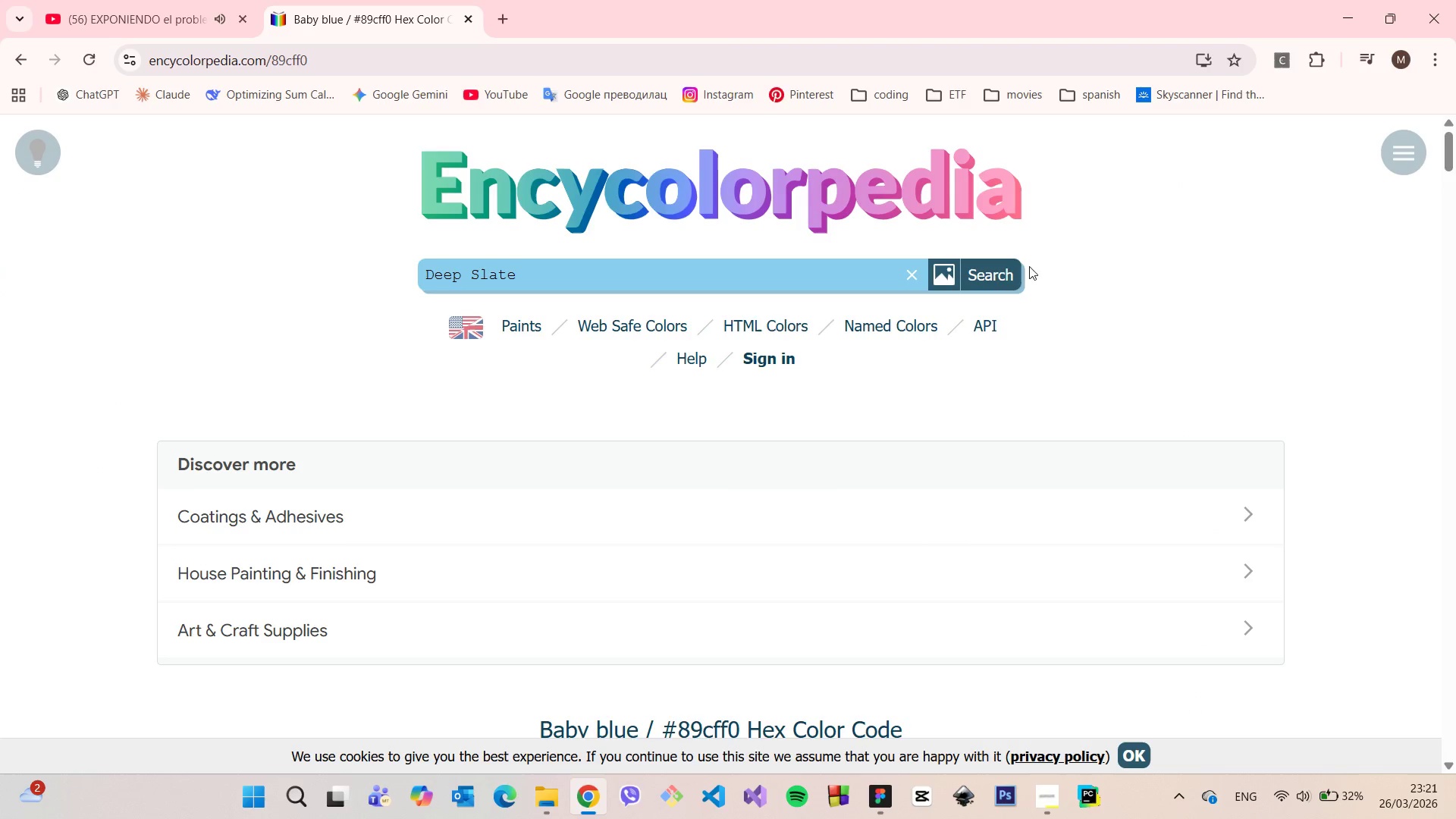 
left_click([999, 271])
 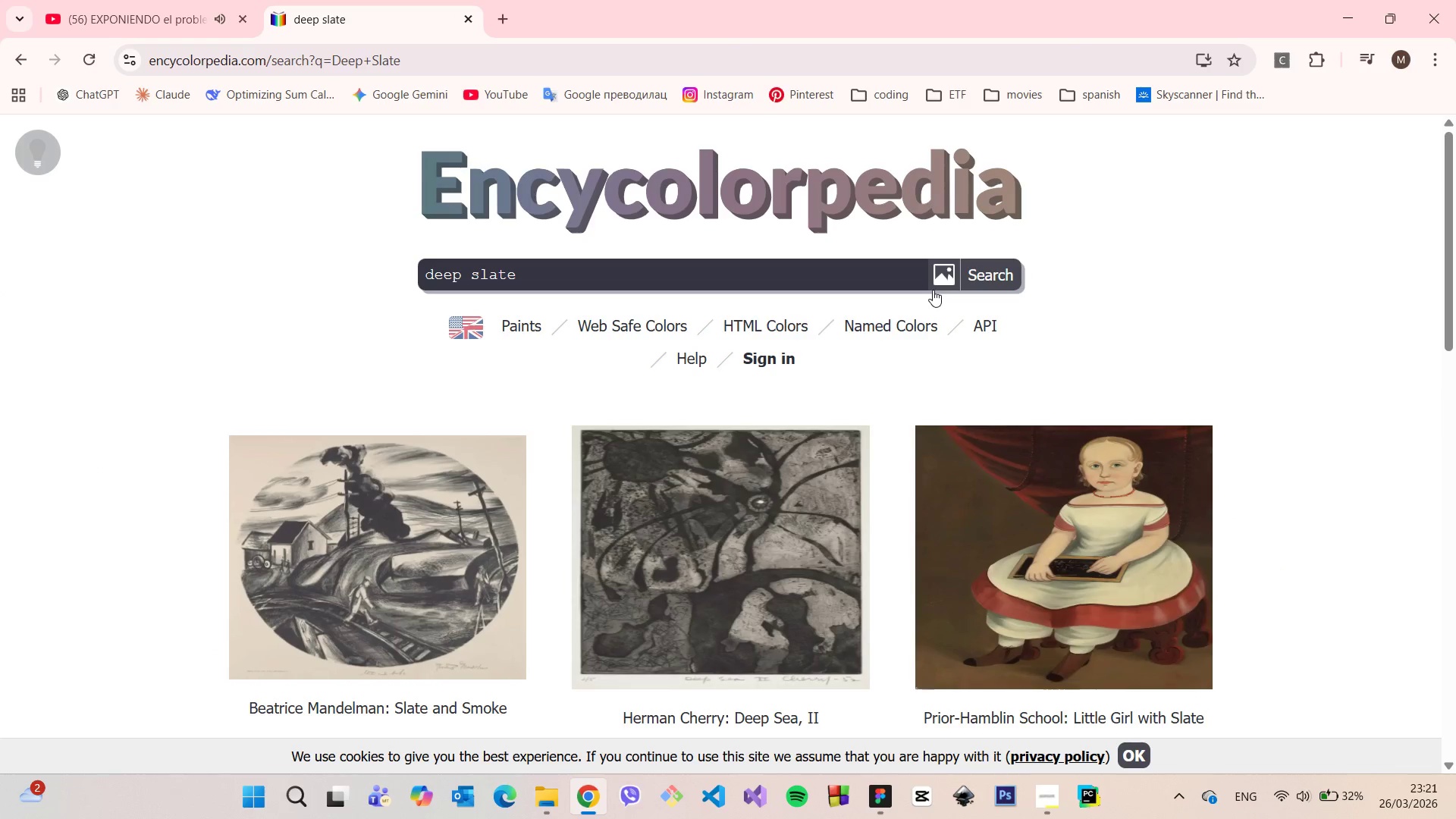 
scroll: coordinate [550, 421], scroll_direction: down, amount: 5.0
 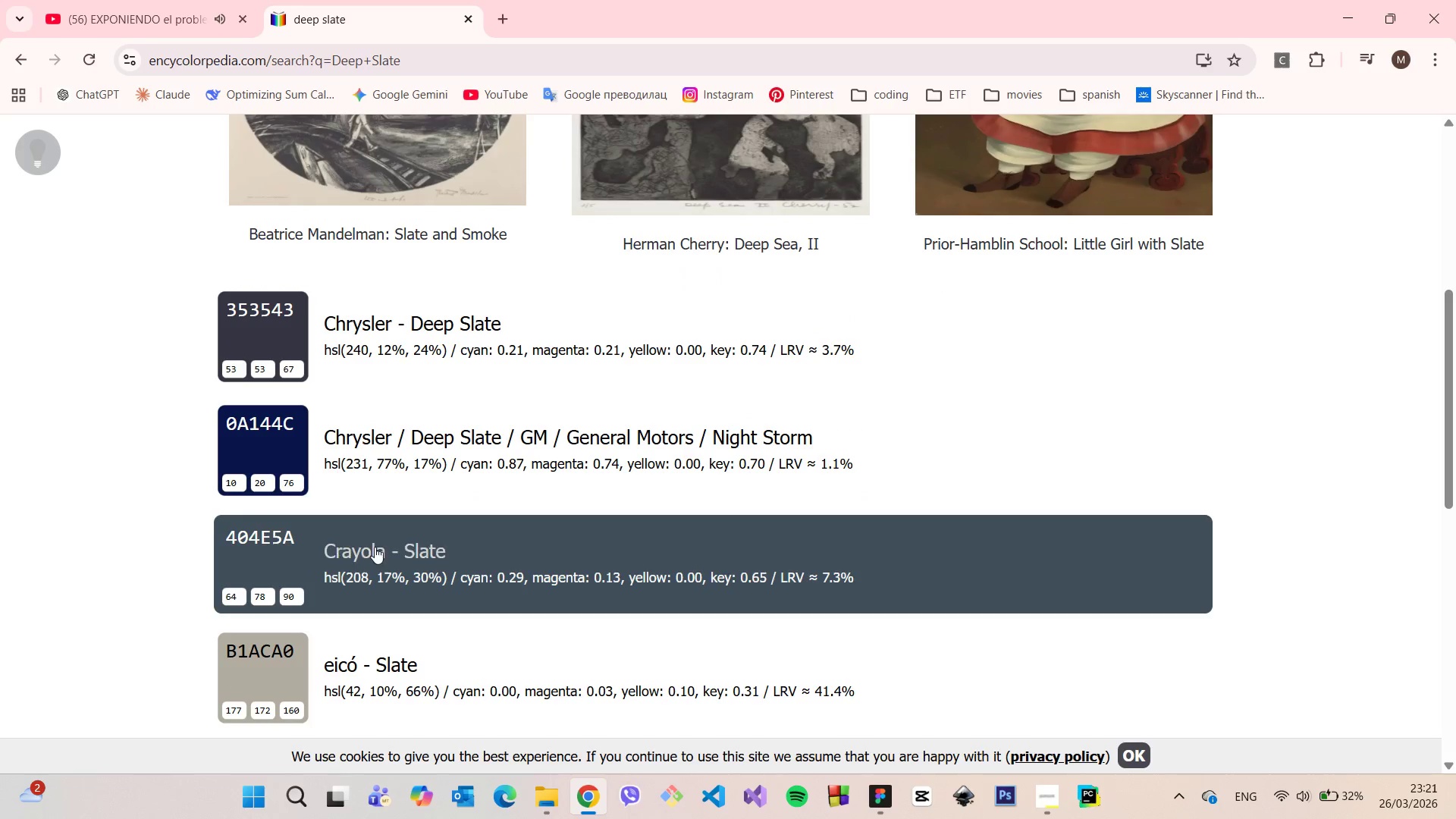 
left_click([381, 547])
 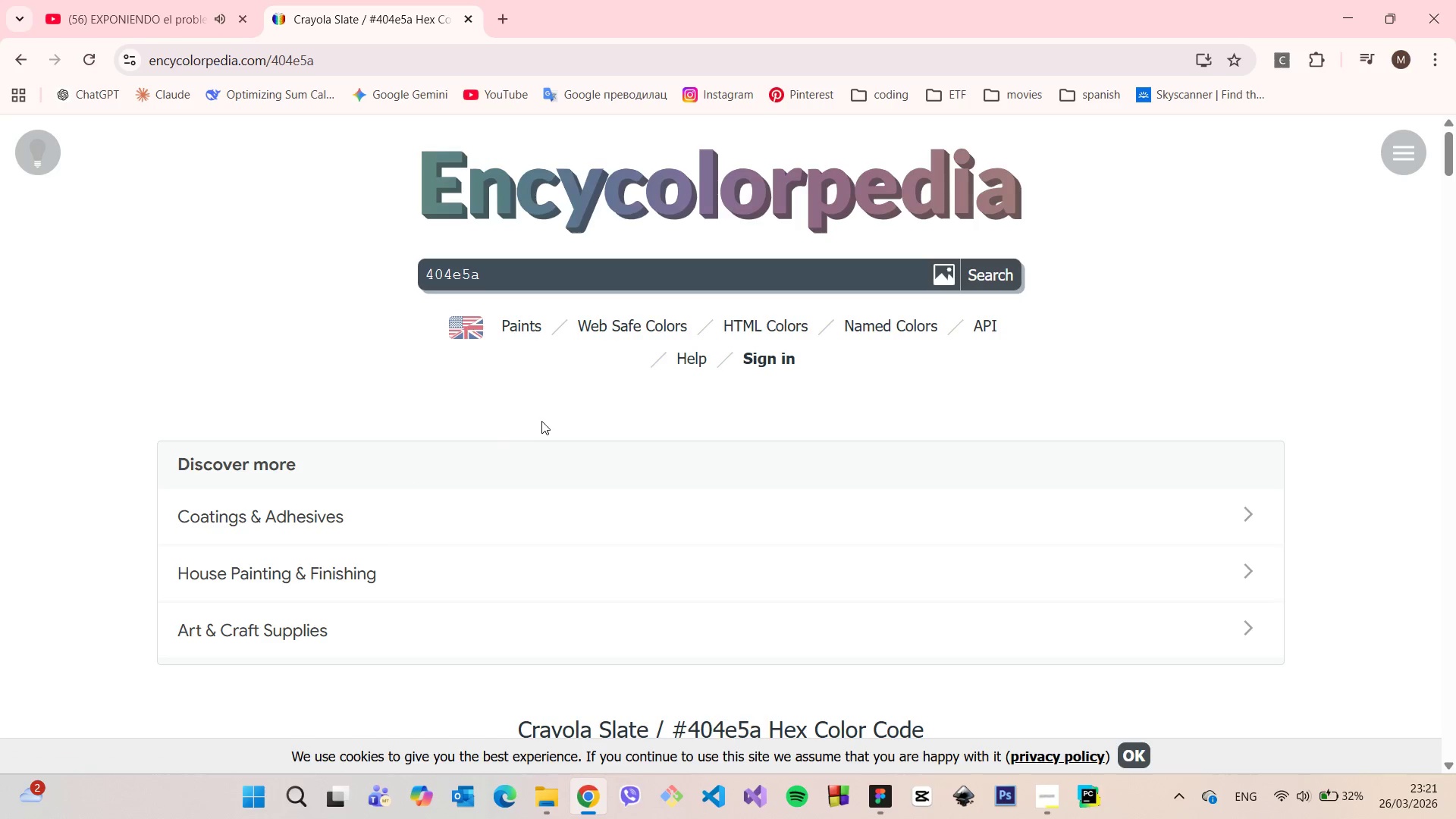 
scroll: coordinate [541, 420], scroll_direction: down, amount: 4.0
 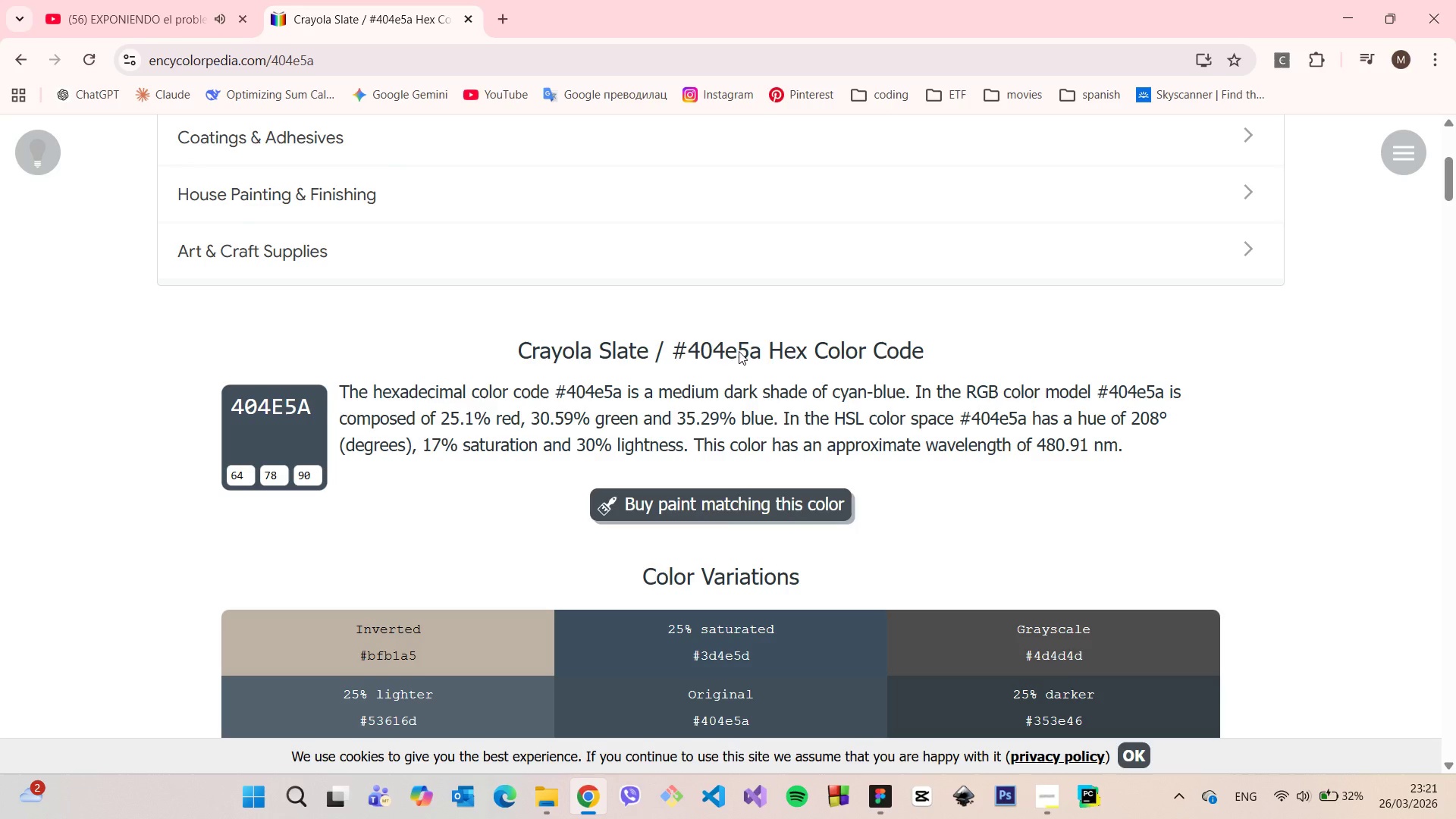 
left_click_drag(start_coordinate=[765, 353], to_coordinate=[690, 348])
 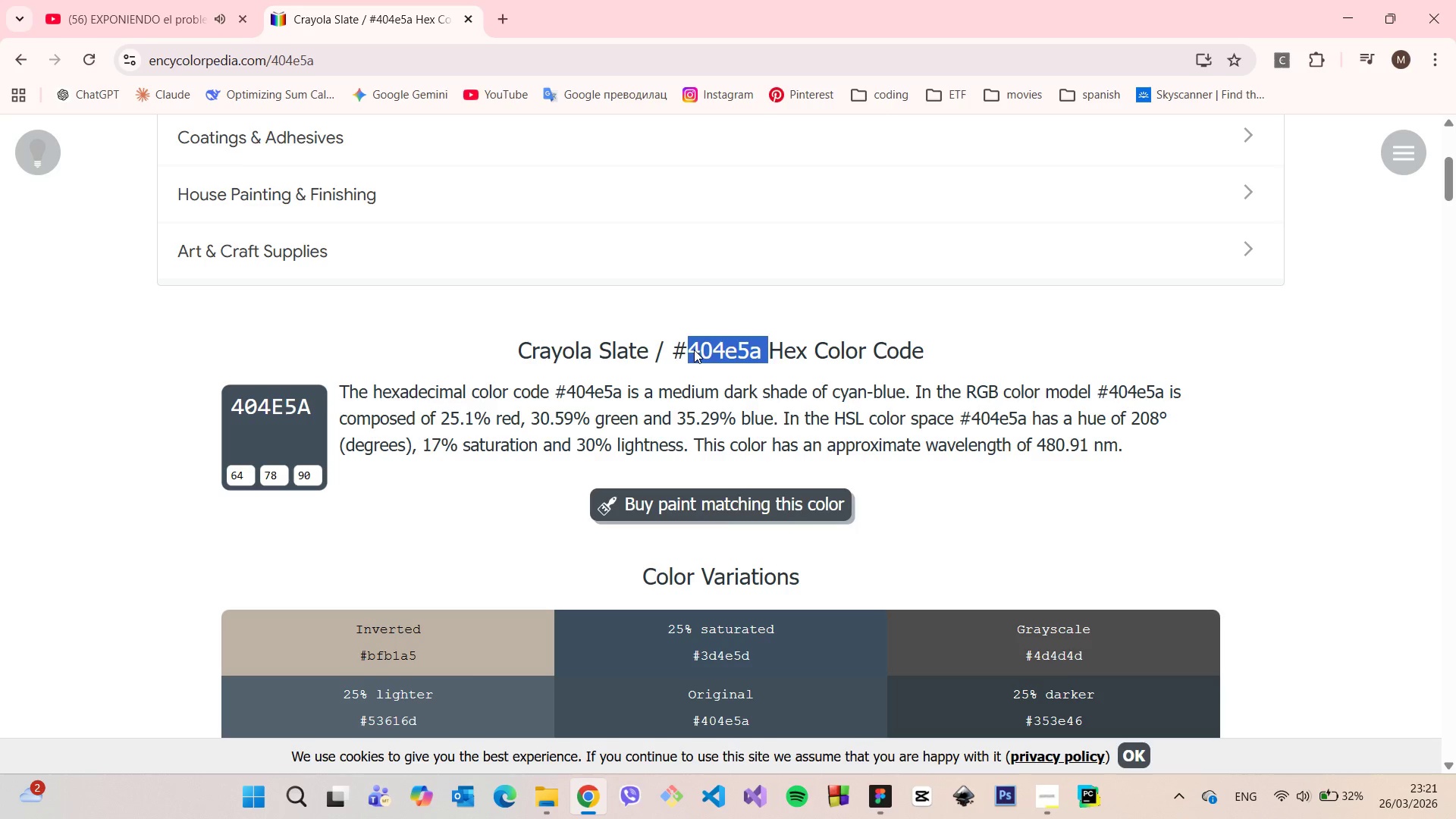 
key(Control+C)
 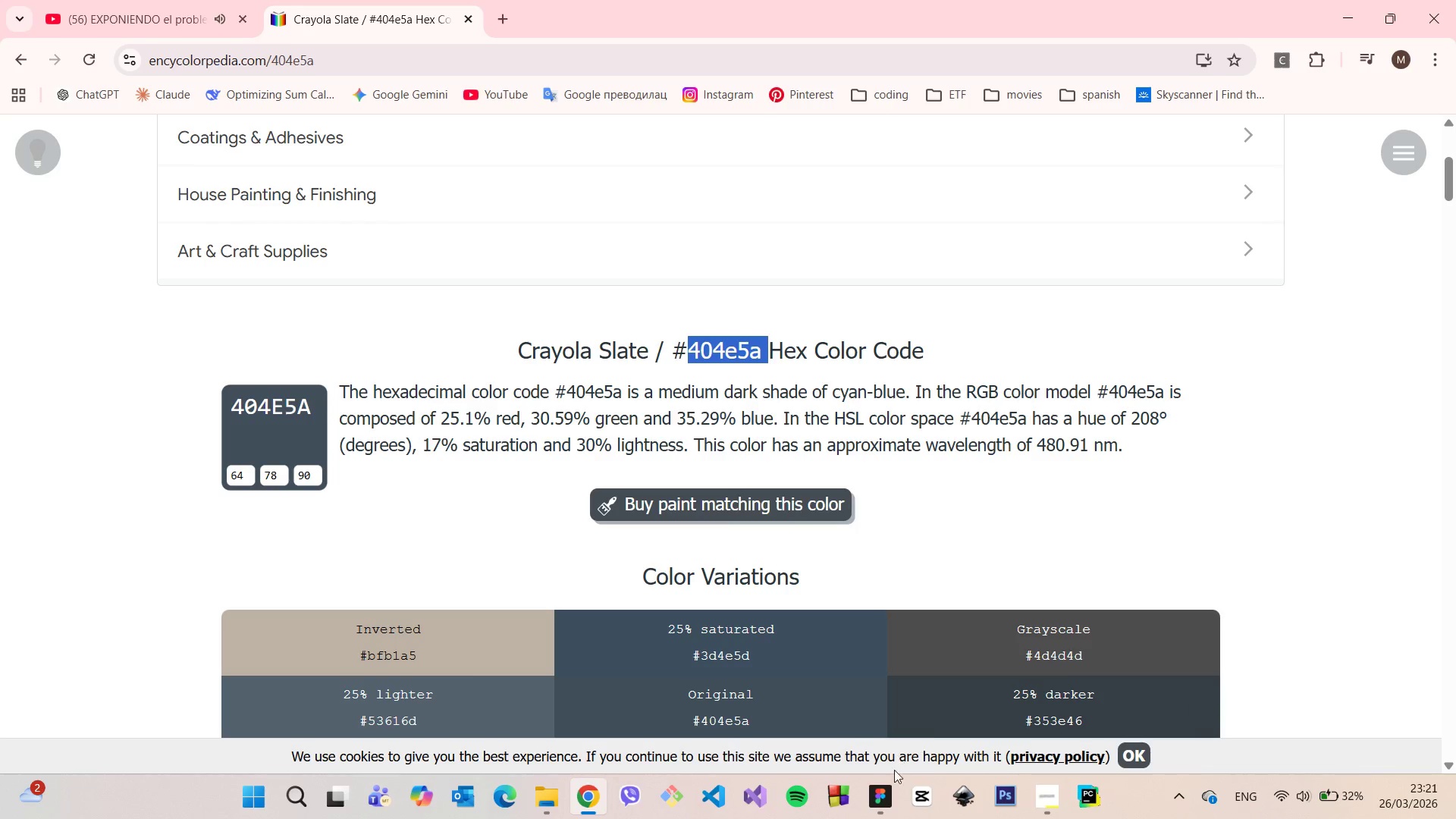 
left_click([886, 789])
 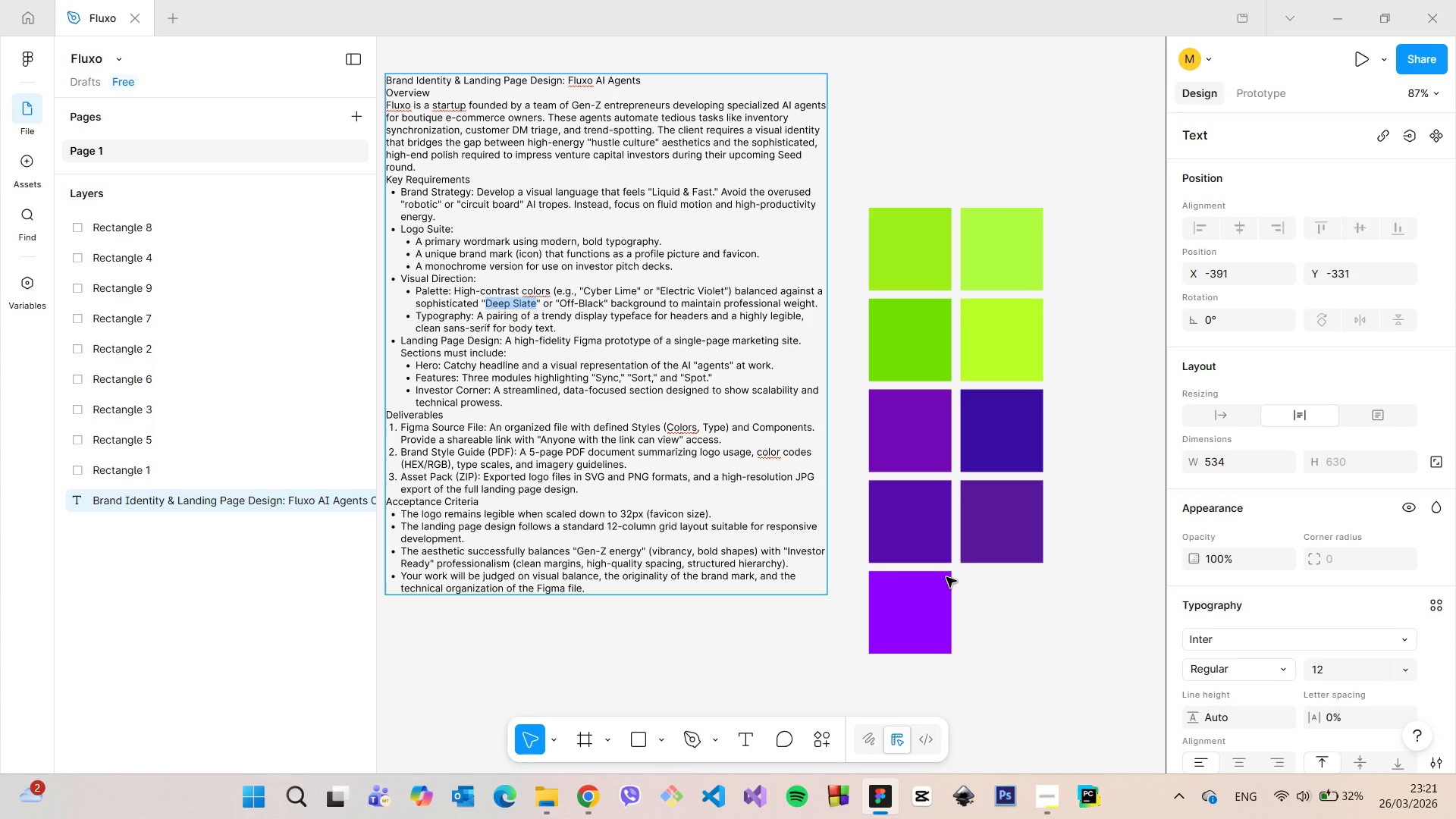 
left_click([1003, 534])
 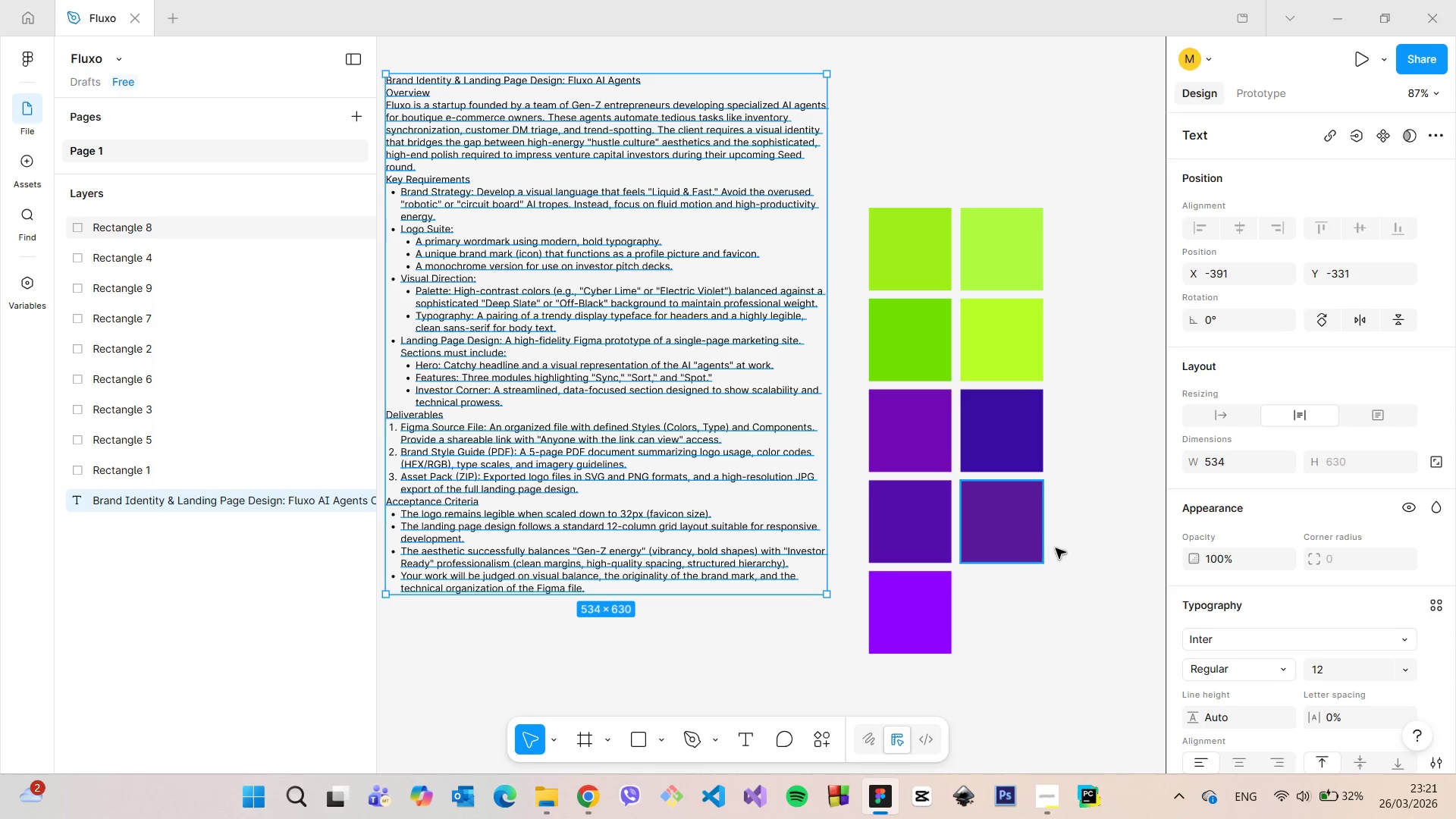 
left_click([1058, 548])
 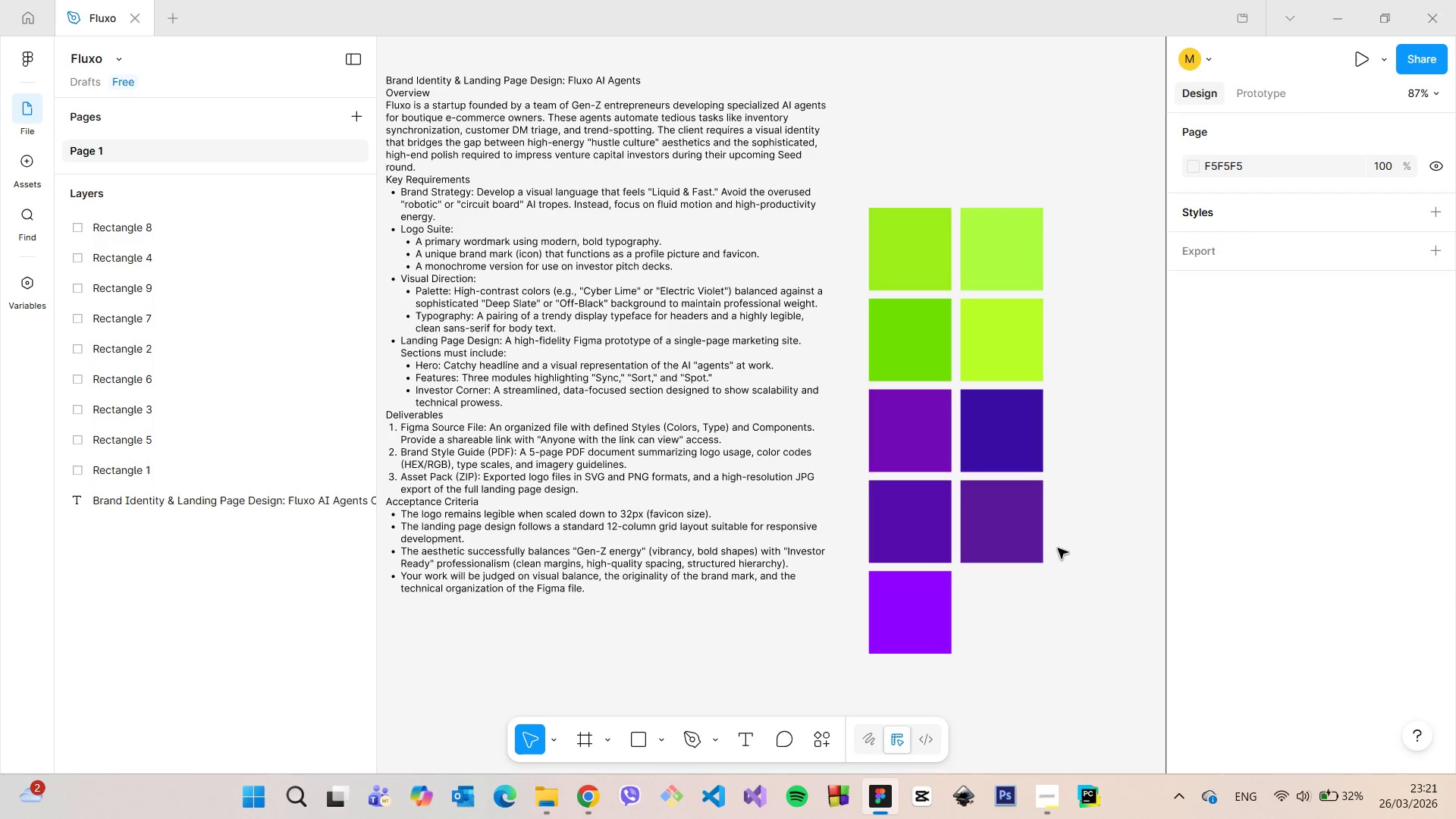 
scroll: coordinate [1058, 548], scroll_direction: down, amount: 6.0
 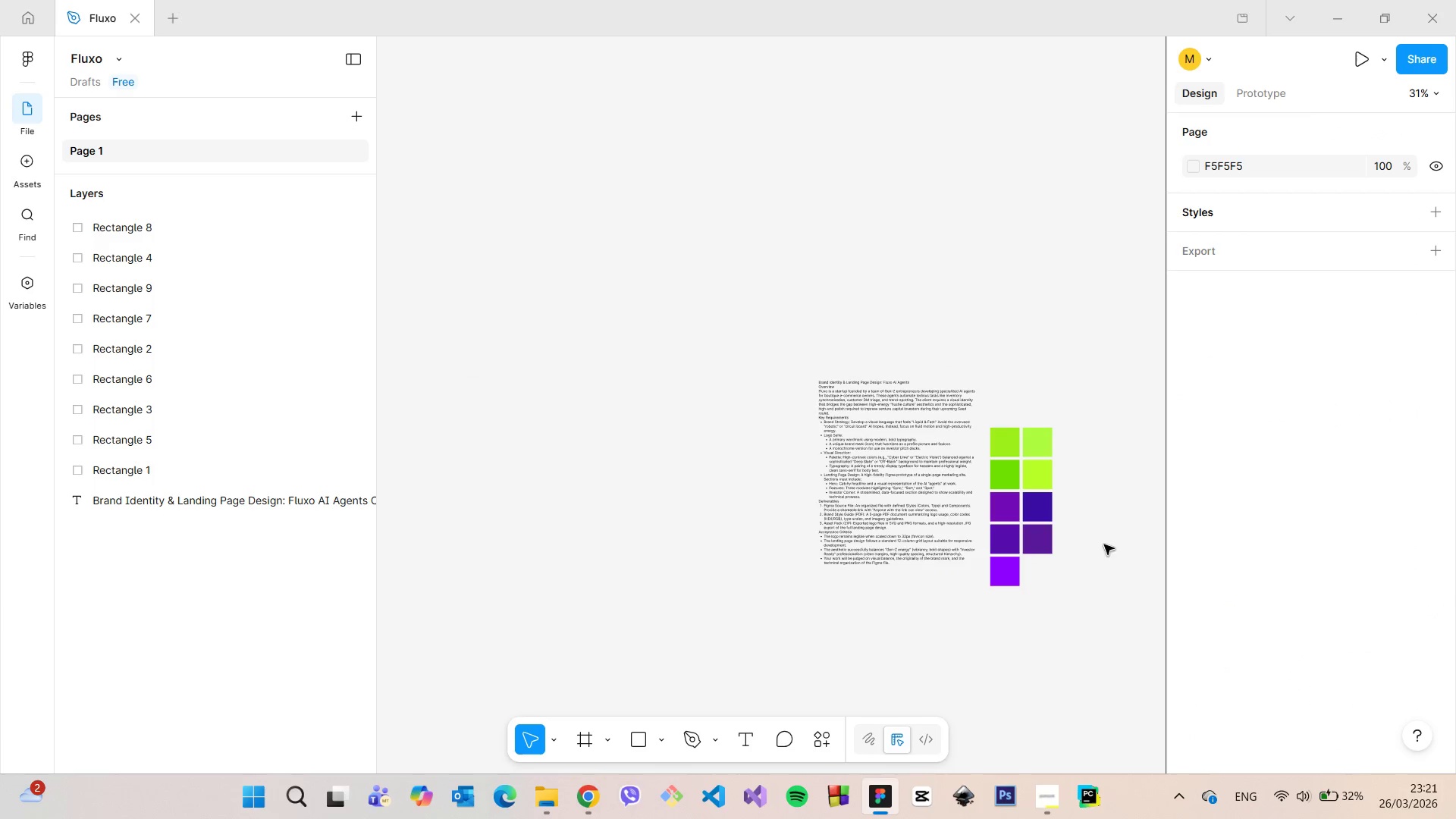 
scroll: coordinate [1138, 528], scroll_direction: up, amount: 8.0
 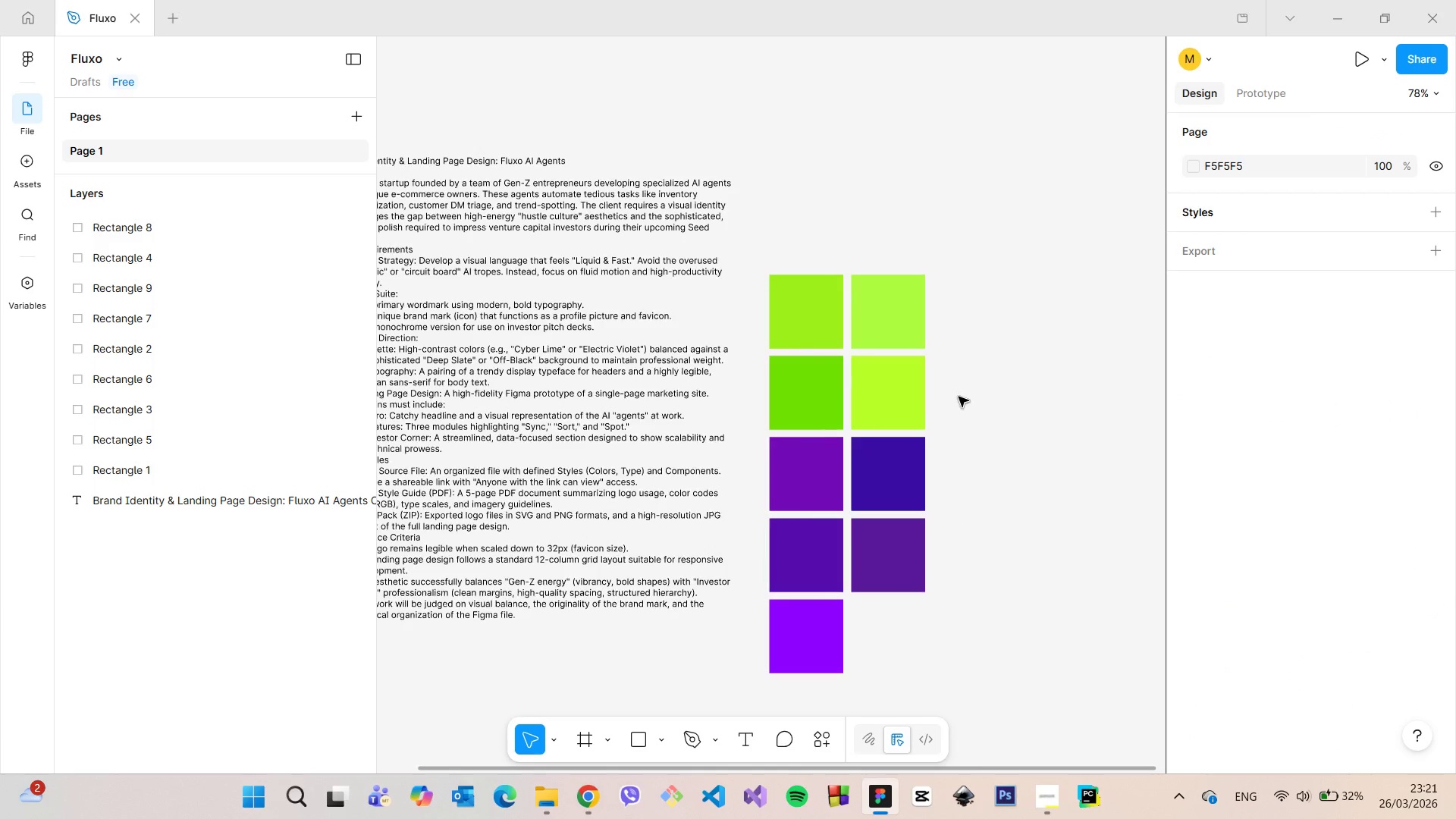 
left_click_drag(start_coordinate=[968, 421], to_coordinate=[788, 306])
 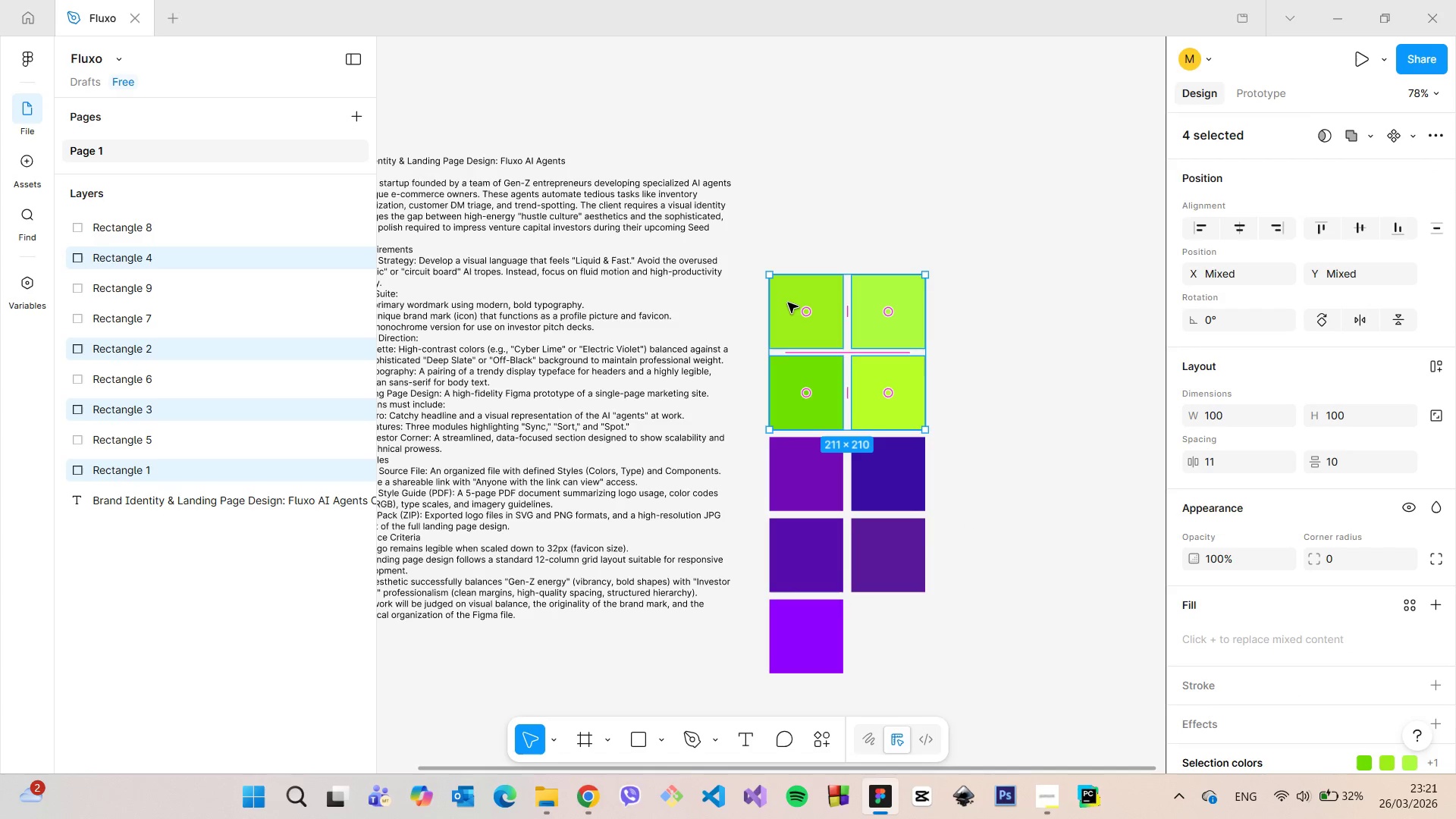 
hold_key(key=AltLeft, duration=1.42)
left_click_drag(start_coordinate=[788, 303], to_coordinate=[955, 301])
 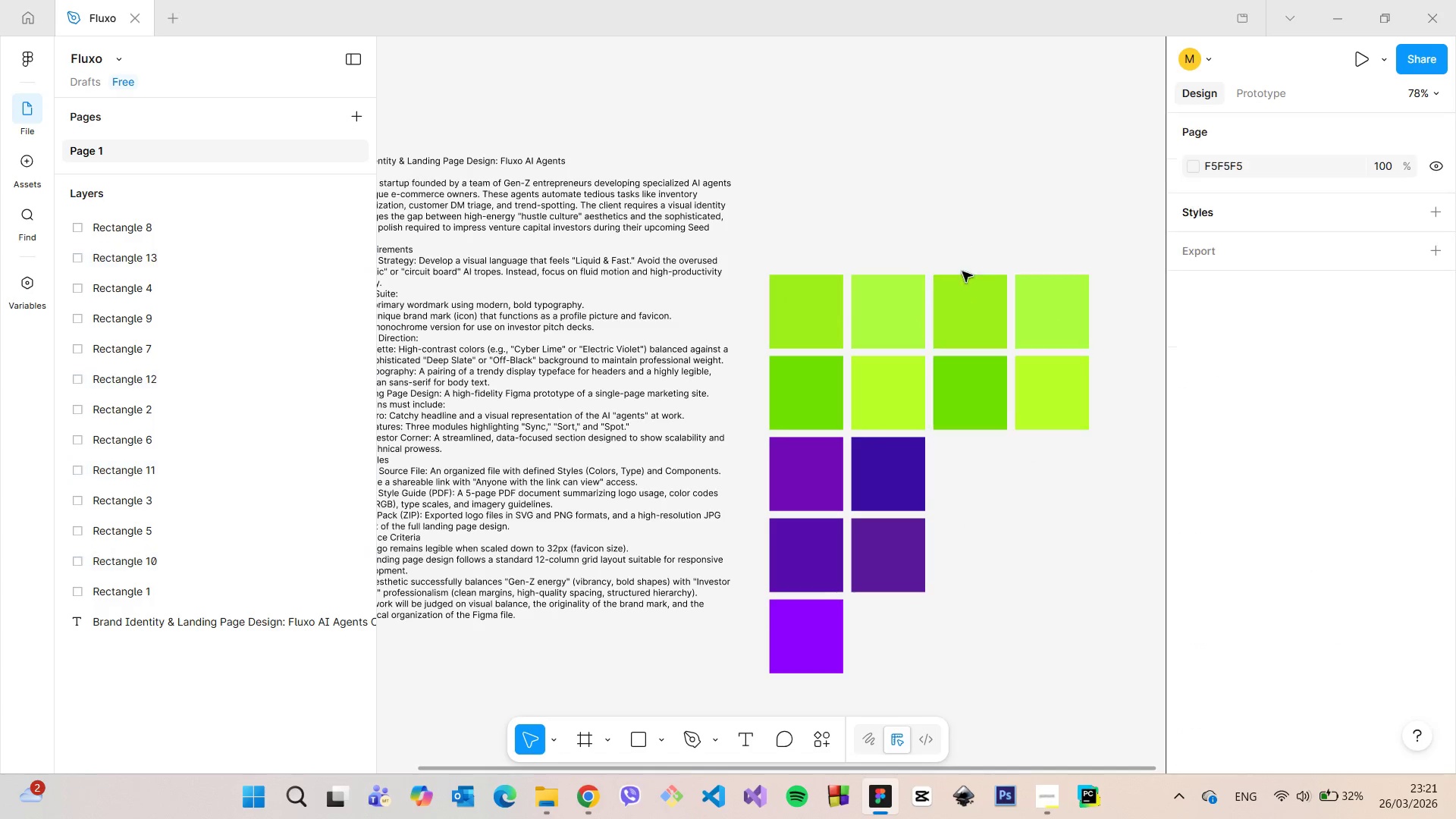 
double_click([968, 296])
 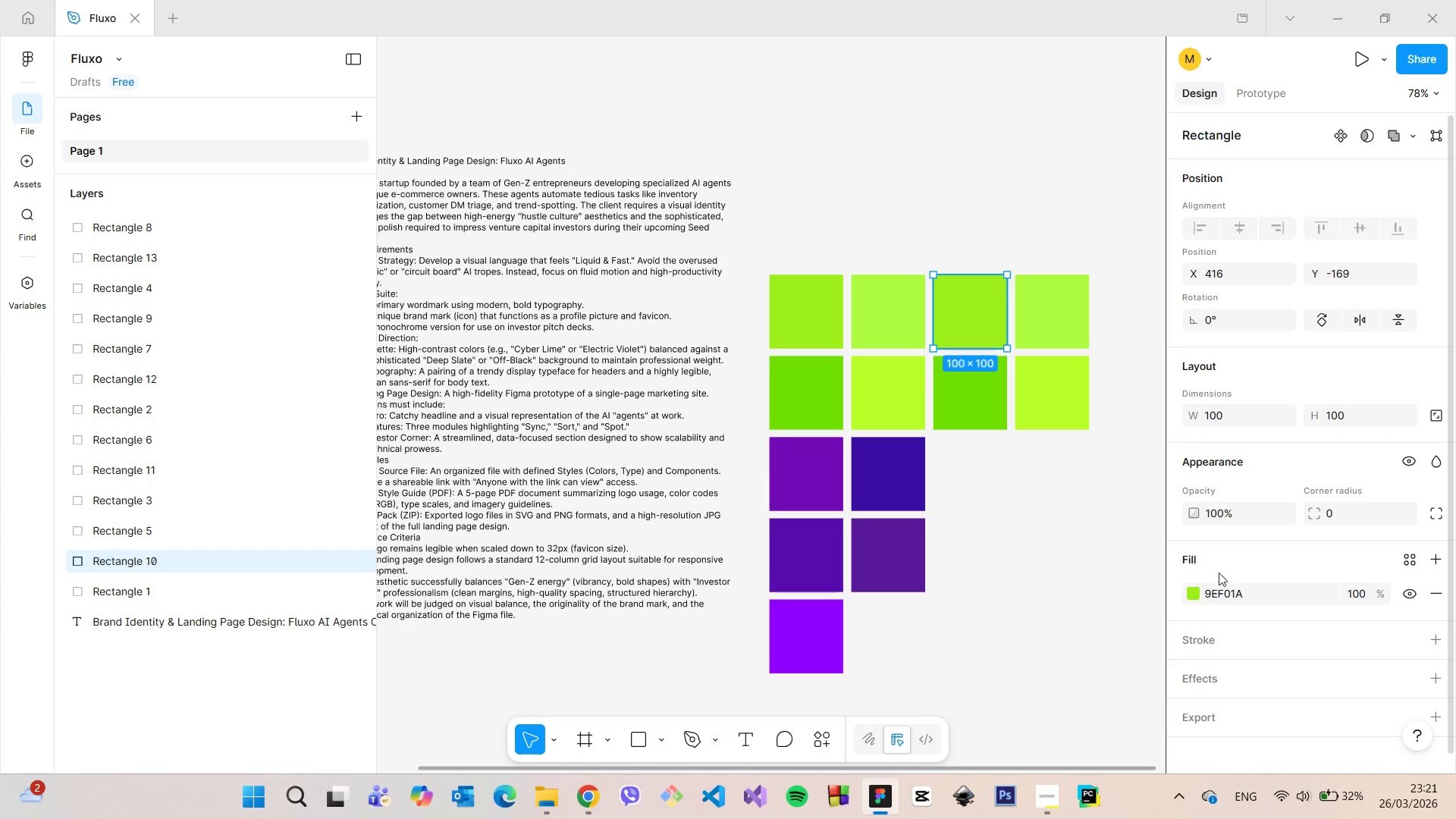 
left_click([1219, 585])
 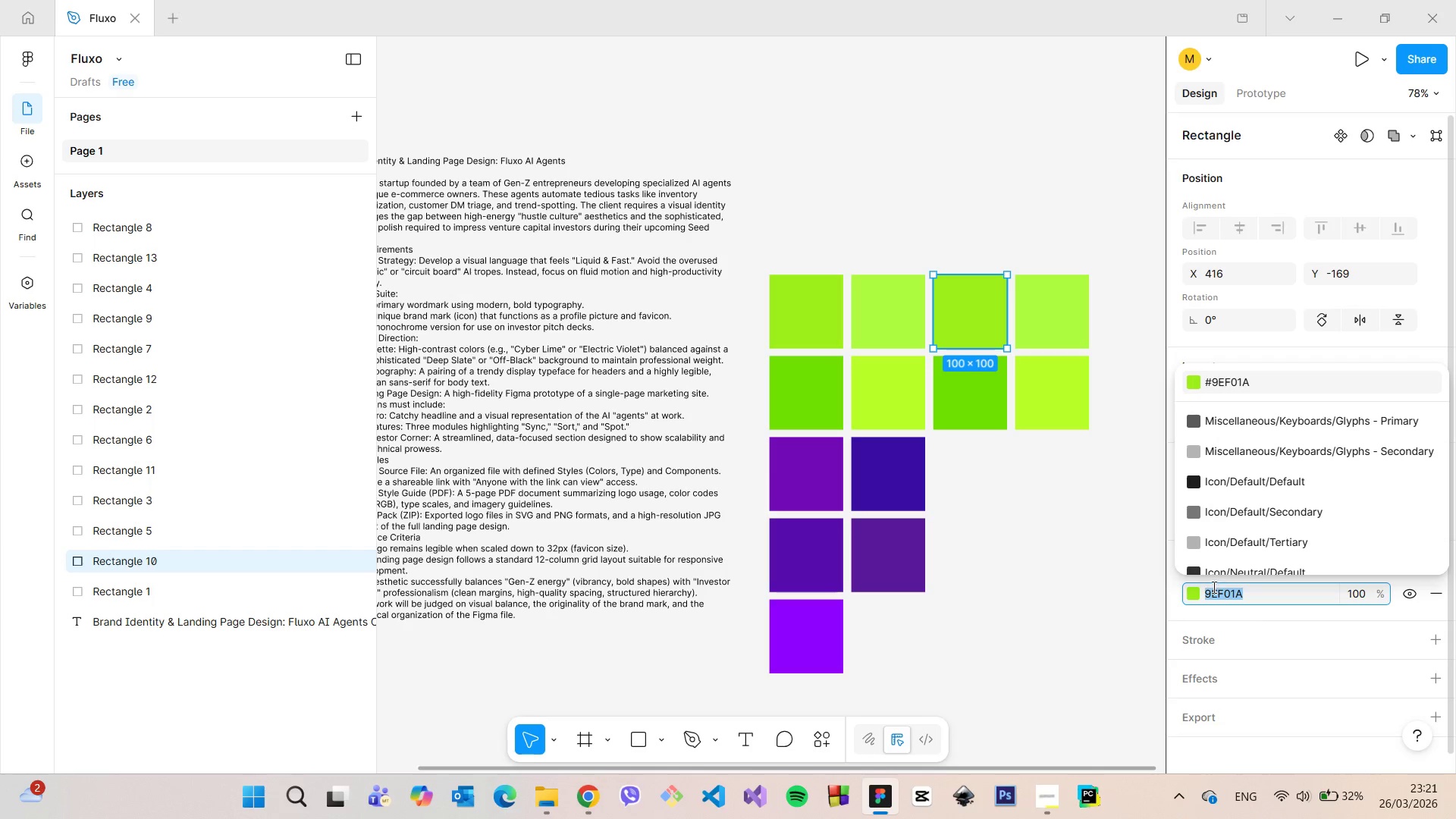 
key(Control+V)
 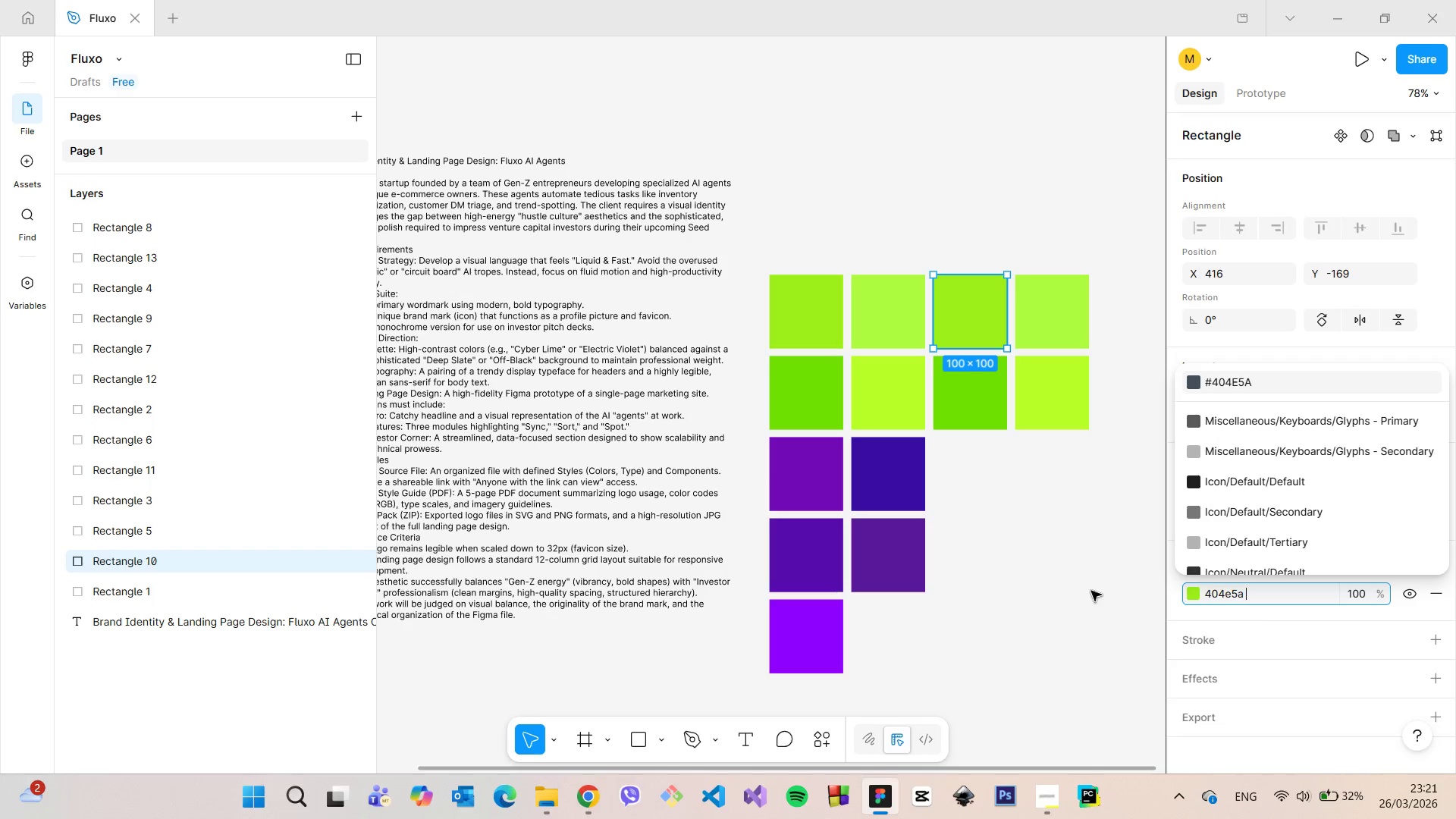 
left_click([1090, 591])
 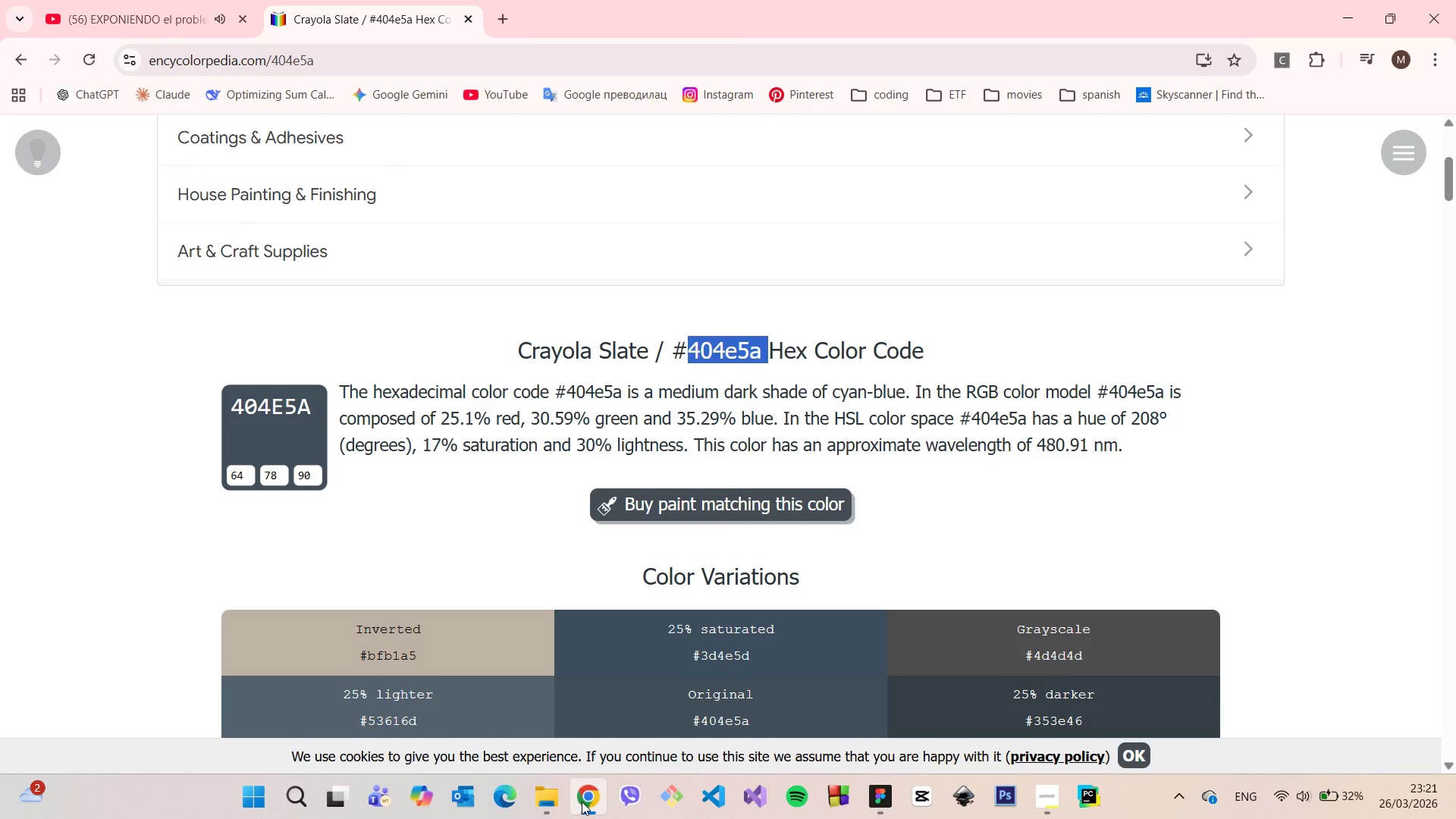 
scroll: coordinate [825, 596], scroll_direction: down, amount: 6.0
 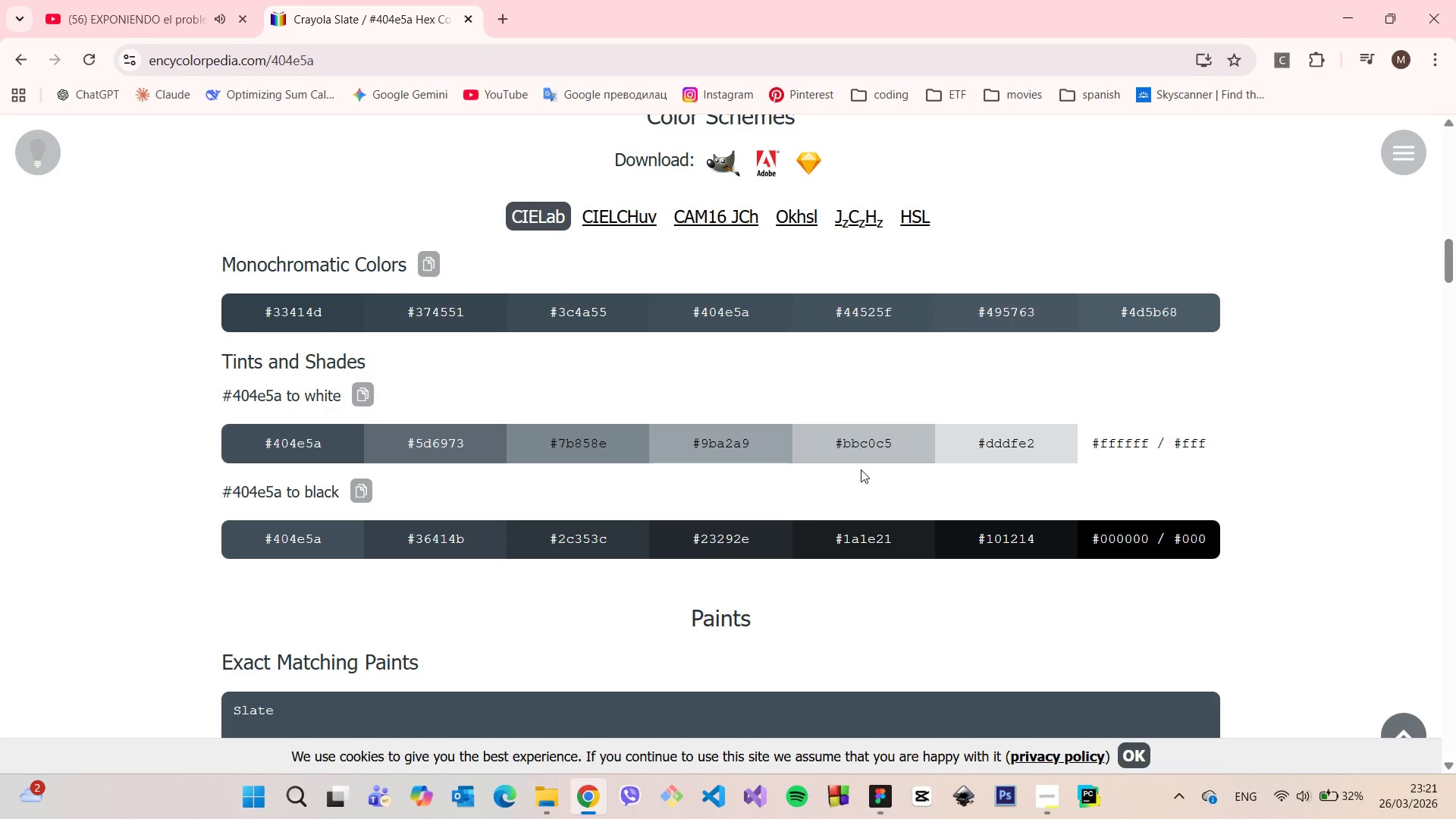 
left_click([1058, 440])
 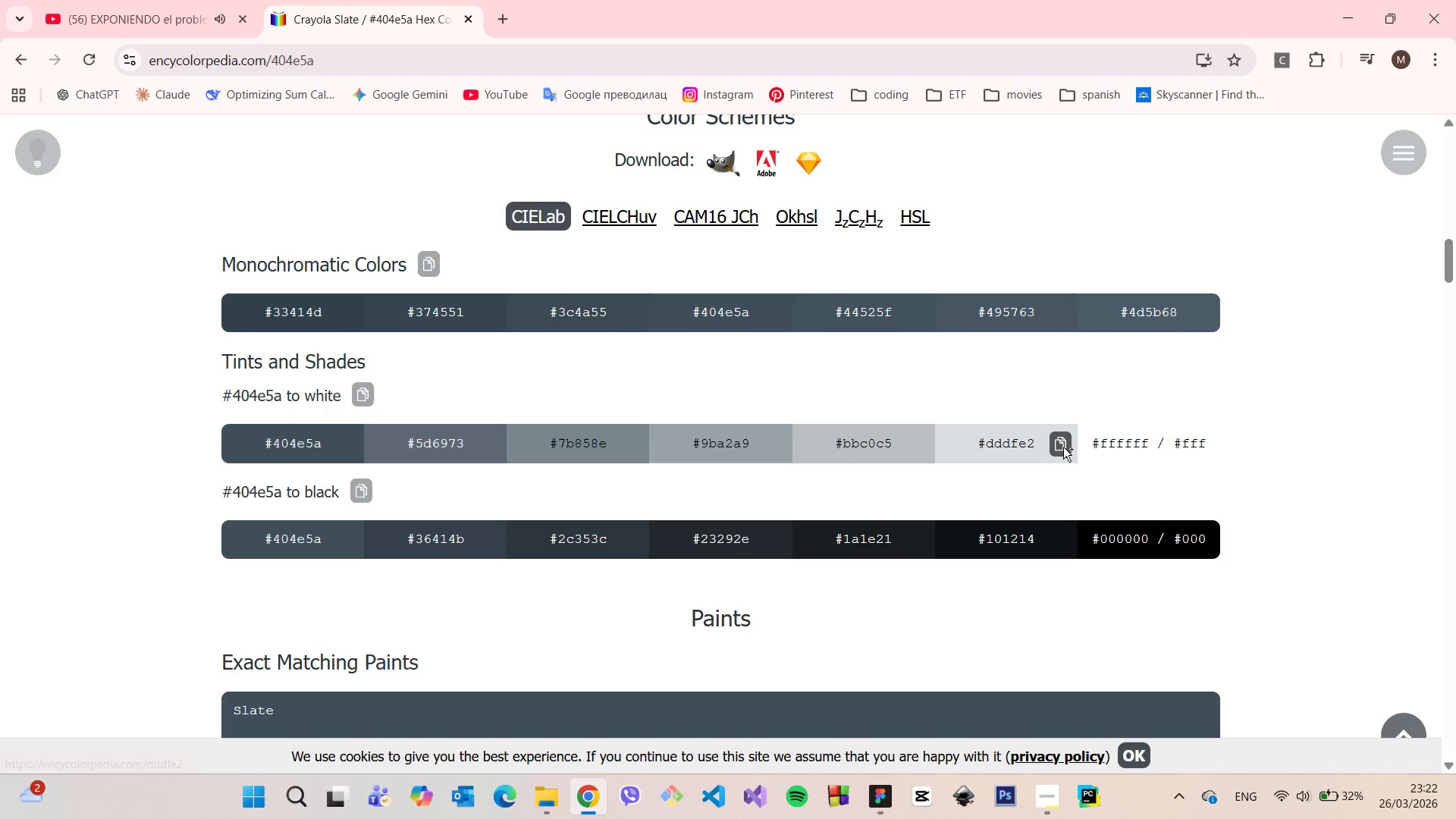 
left_click([1063, 447])
 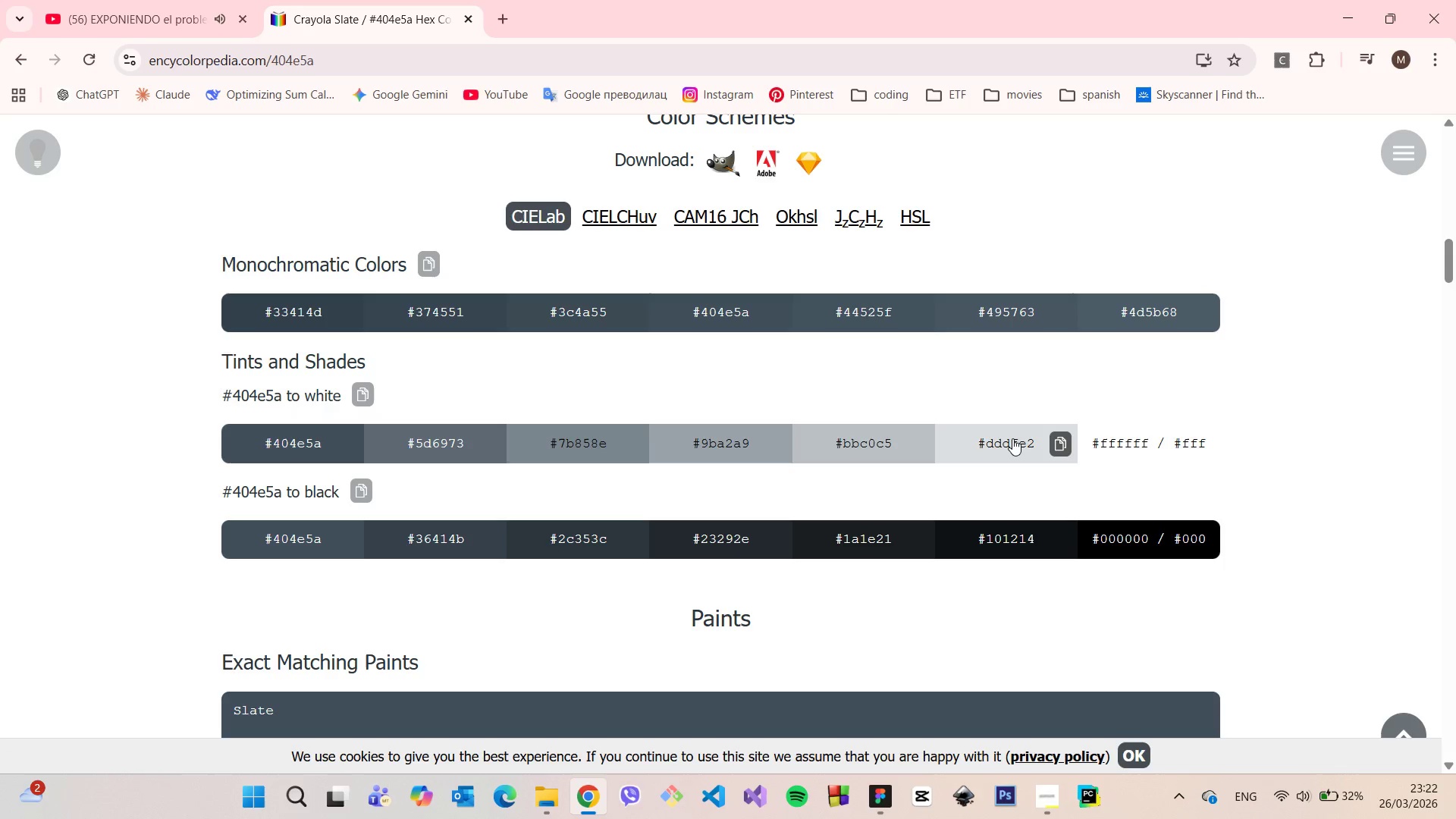 
left_click([1012, 438])
 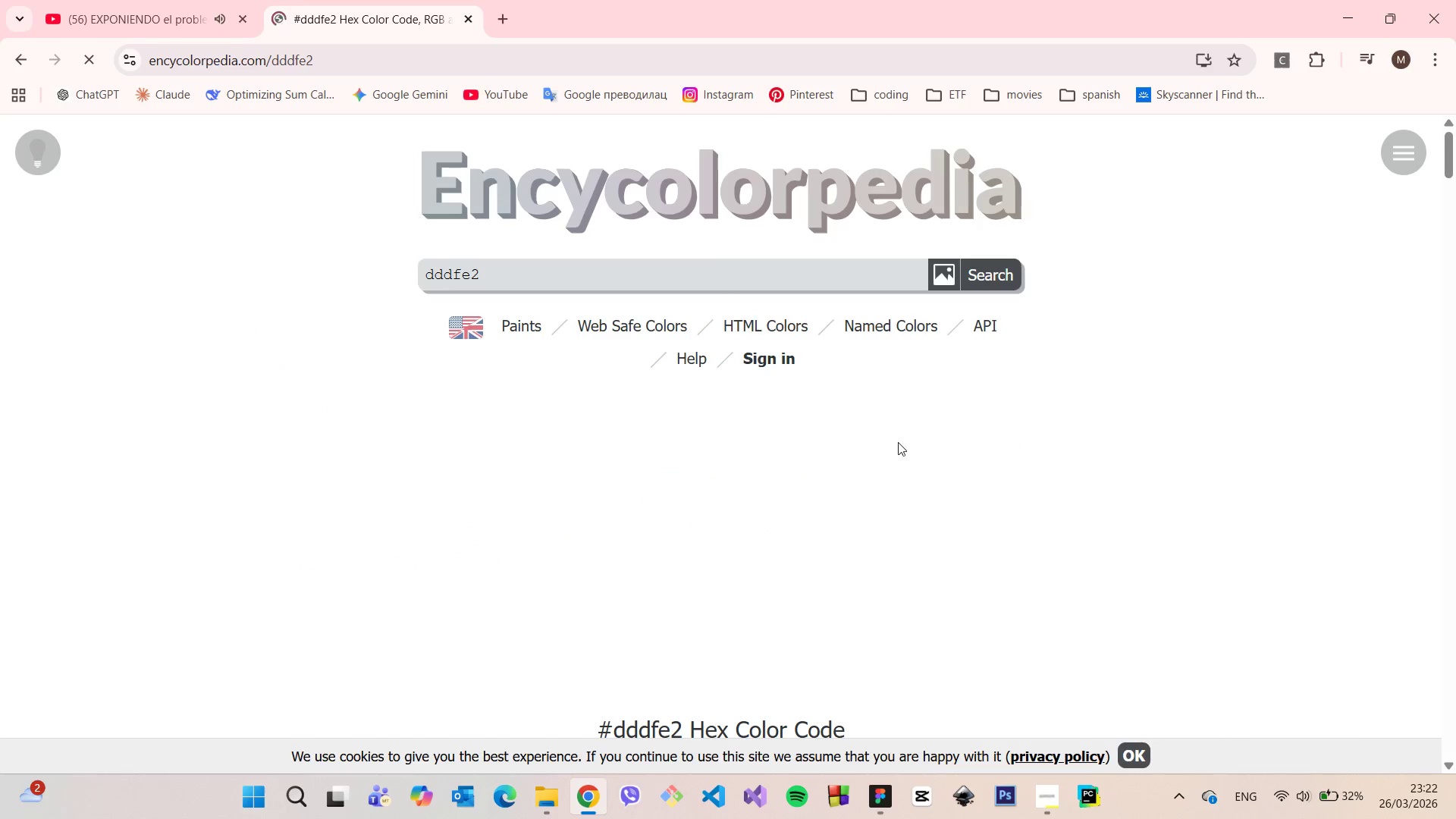 
scroll: coordinate [893, 441], scroll_direction: down, amount: 3.0
 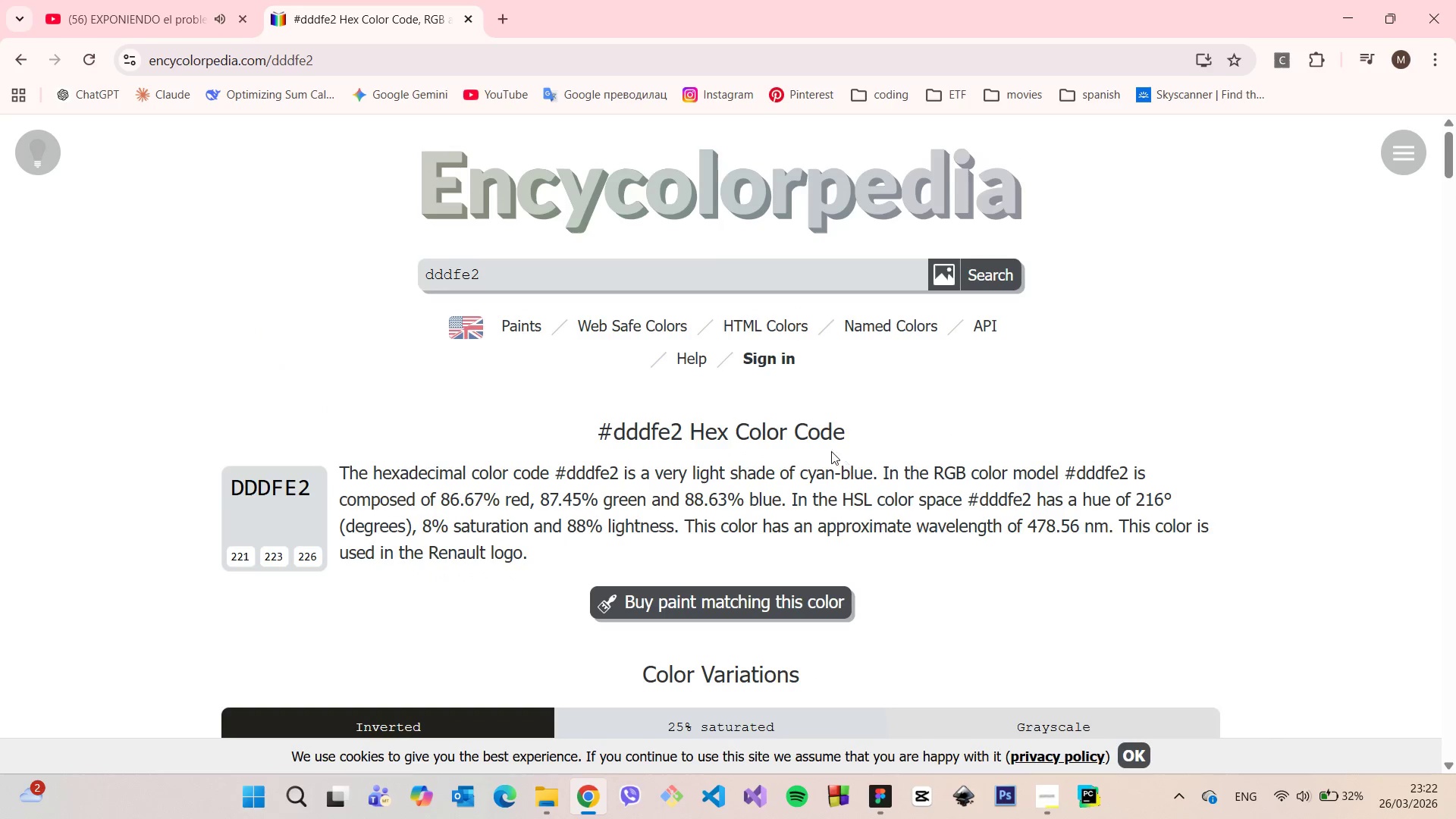 
left_click_drag(start_coordinate=[685, 434], to_coordinate=[616, 429])
 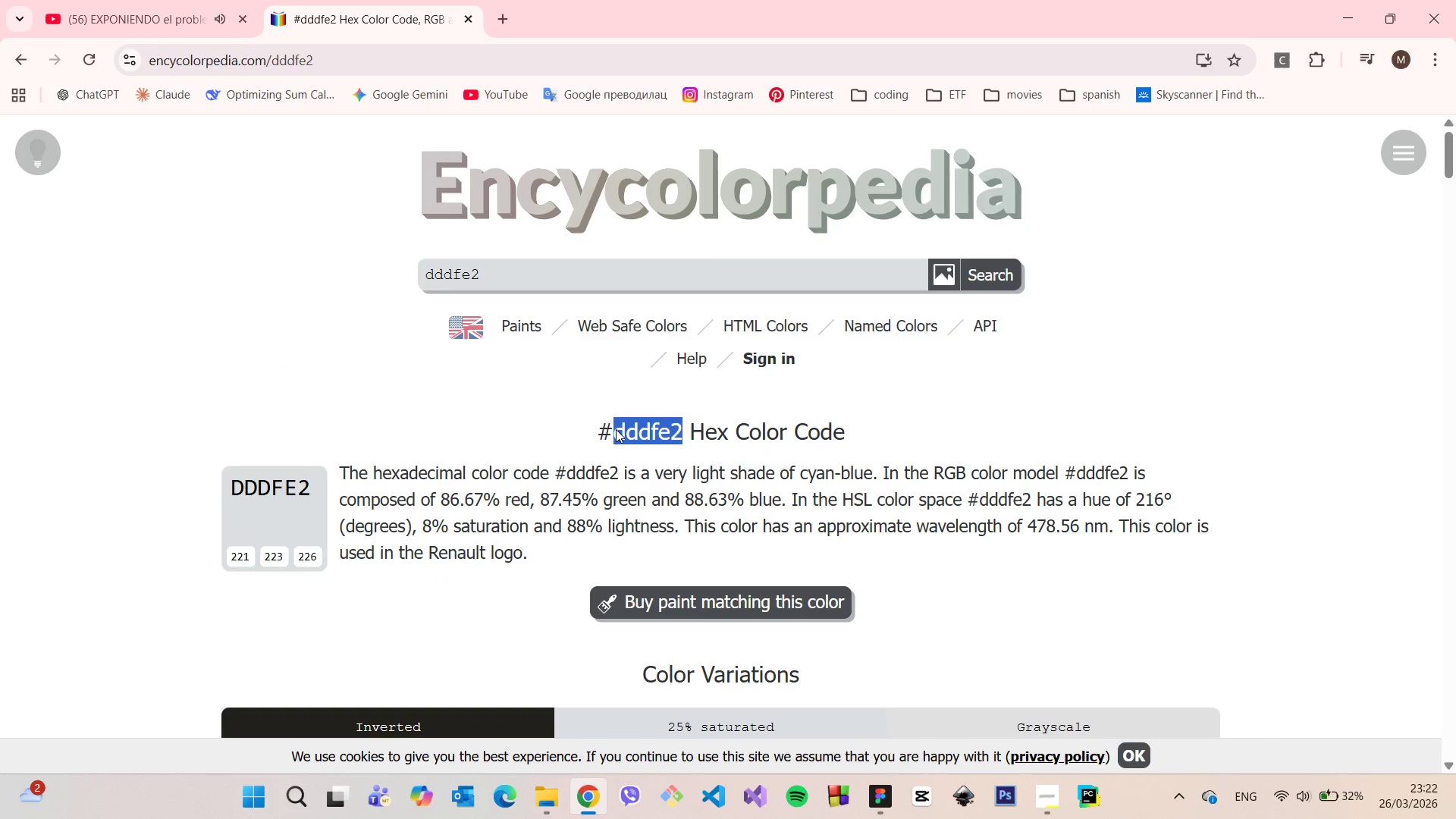 
key(Control+C)
 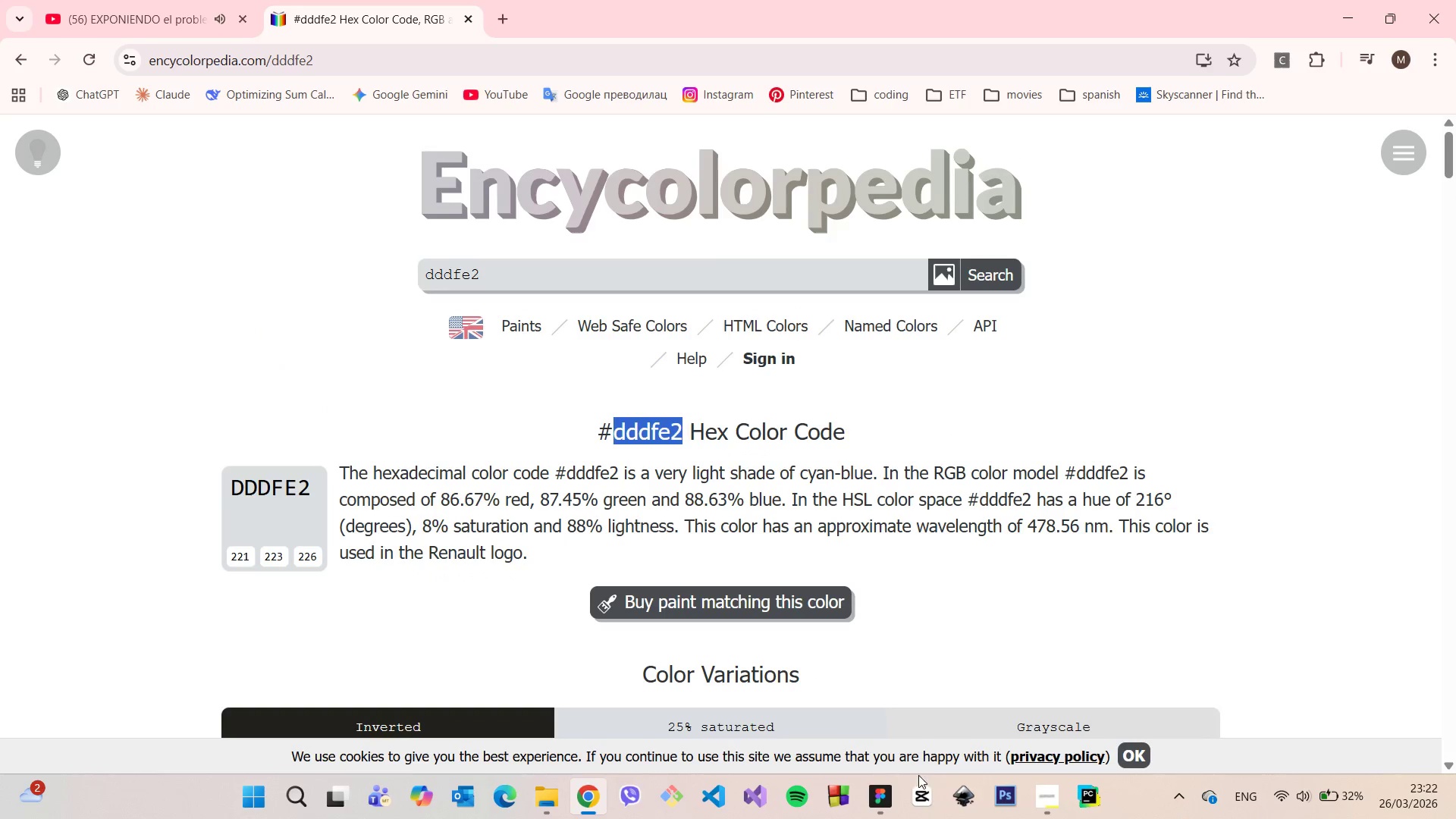 
left_click([888, 793])
 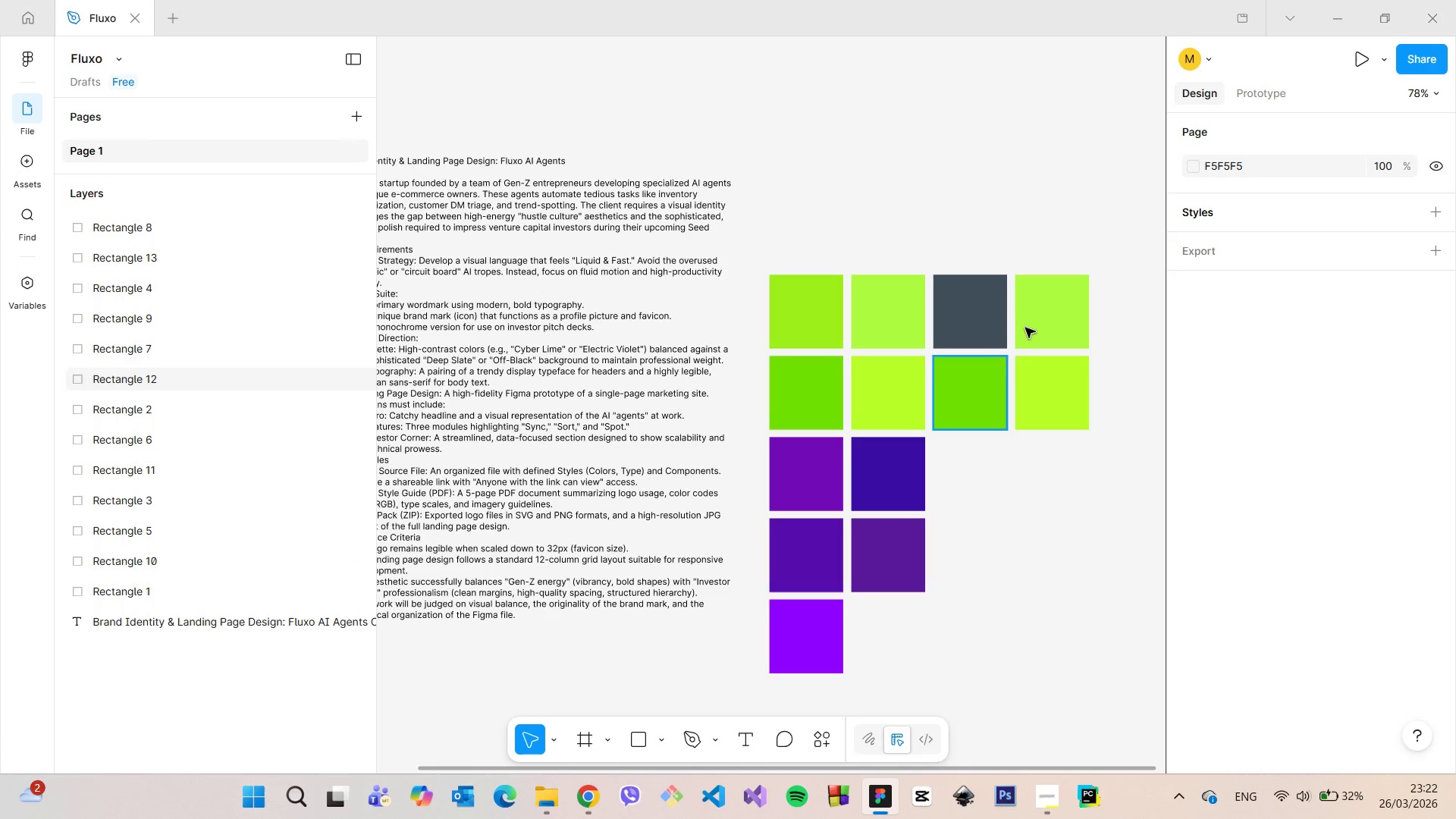 
left_click([1033, 325])
 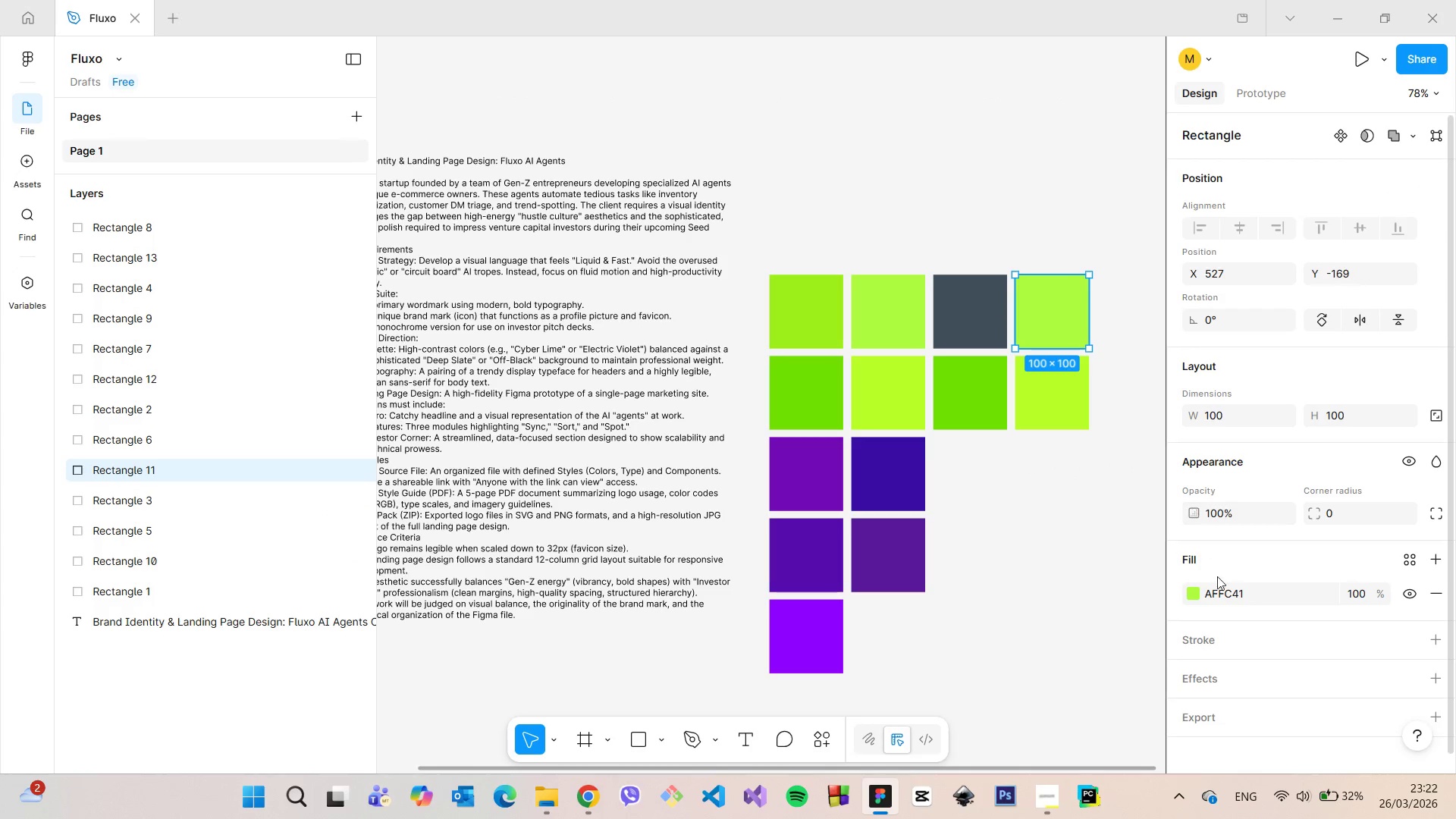 
left_click([1219, 599])
 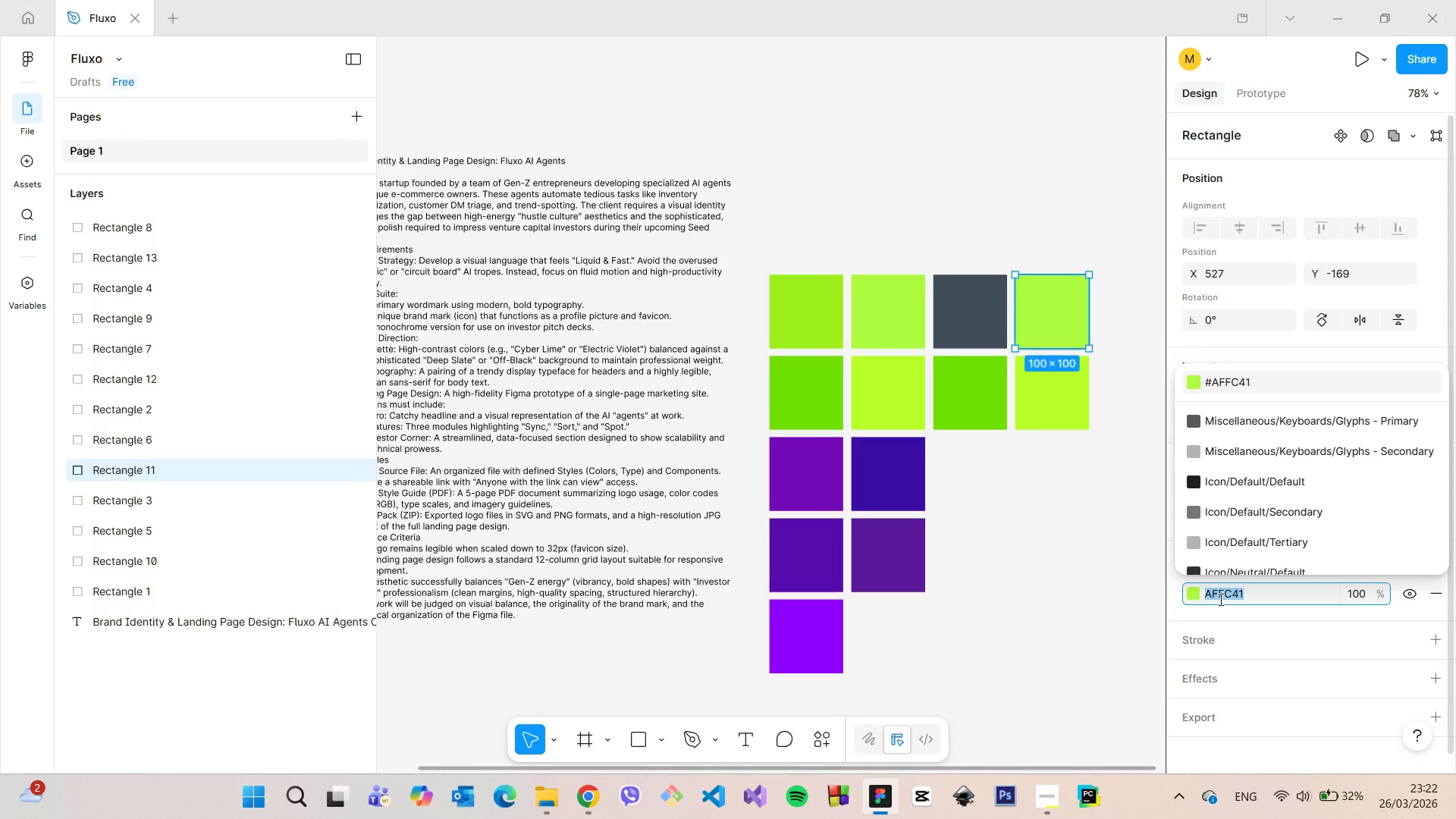 
key(Control+V)
 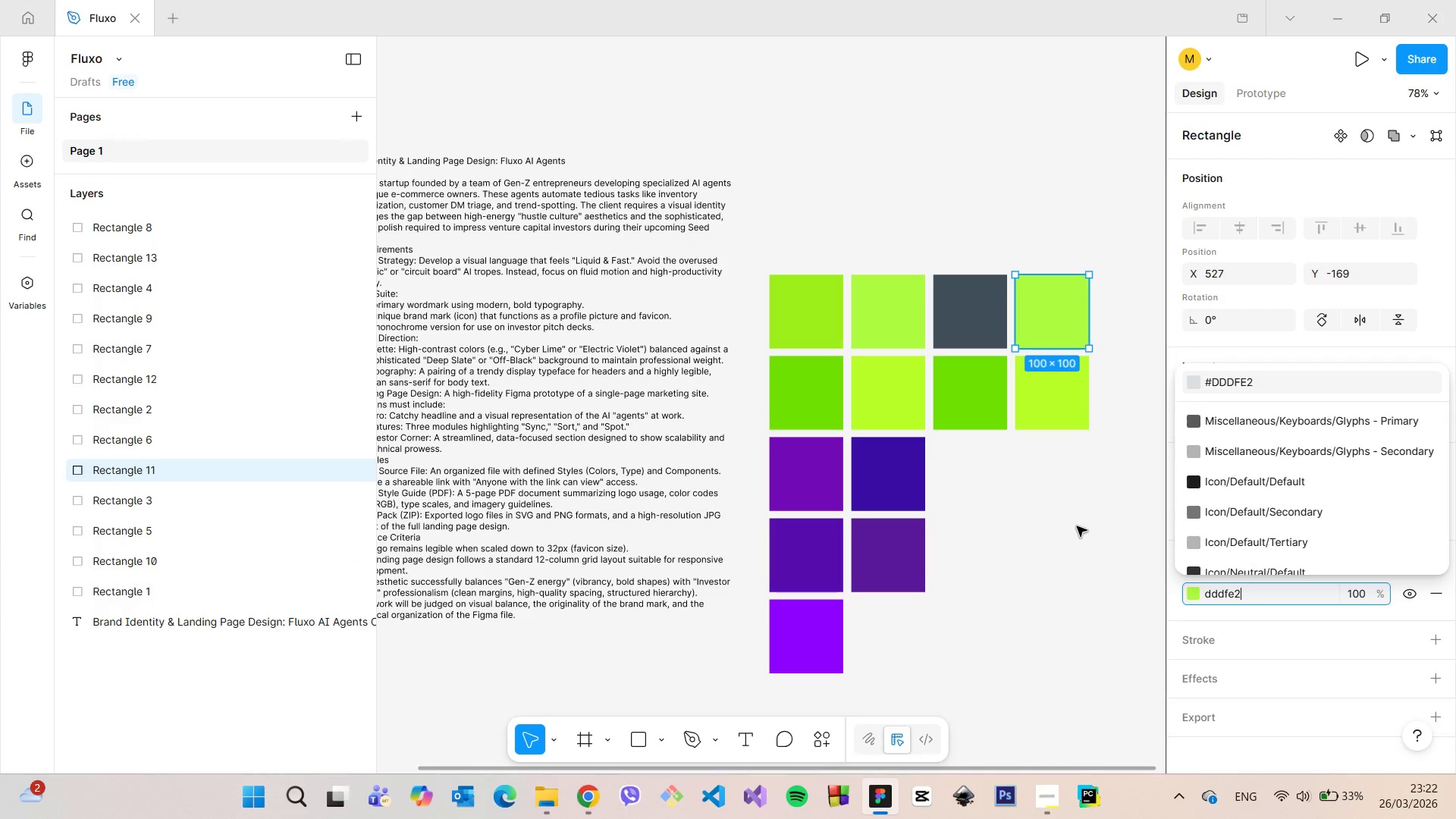 
left_click([1077, 526])
 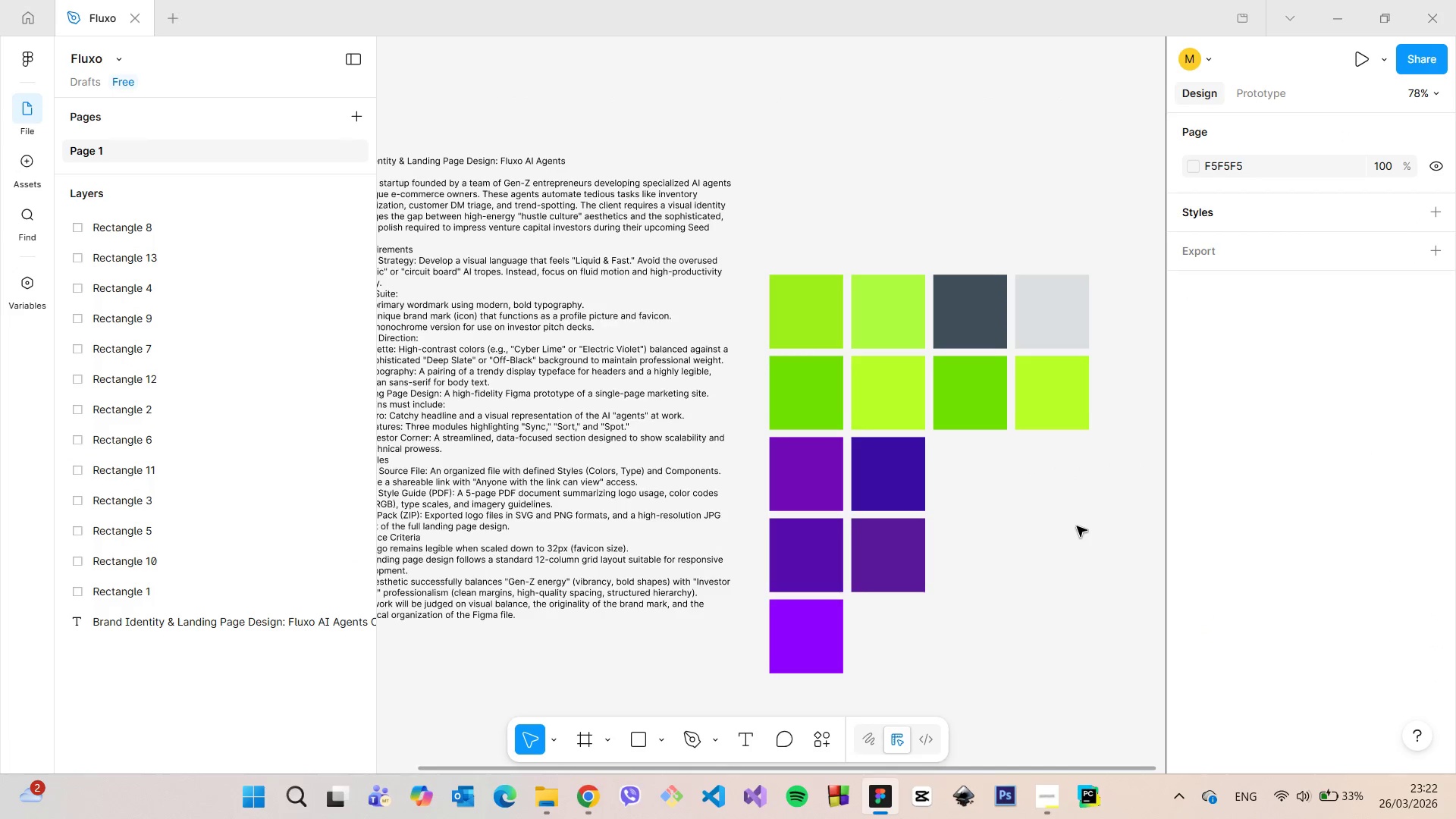 
scroll: coordinate [1077, 526], scroll_direction: down, amount: 3.0
 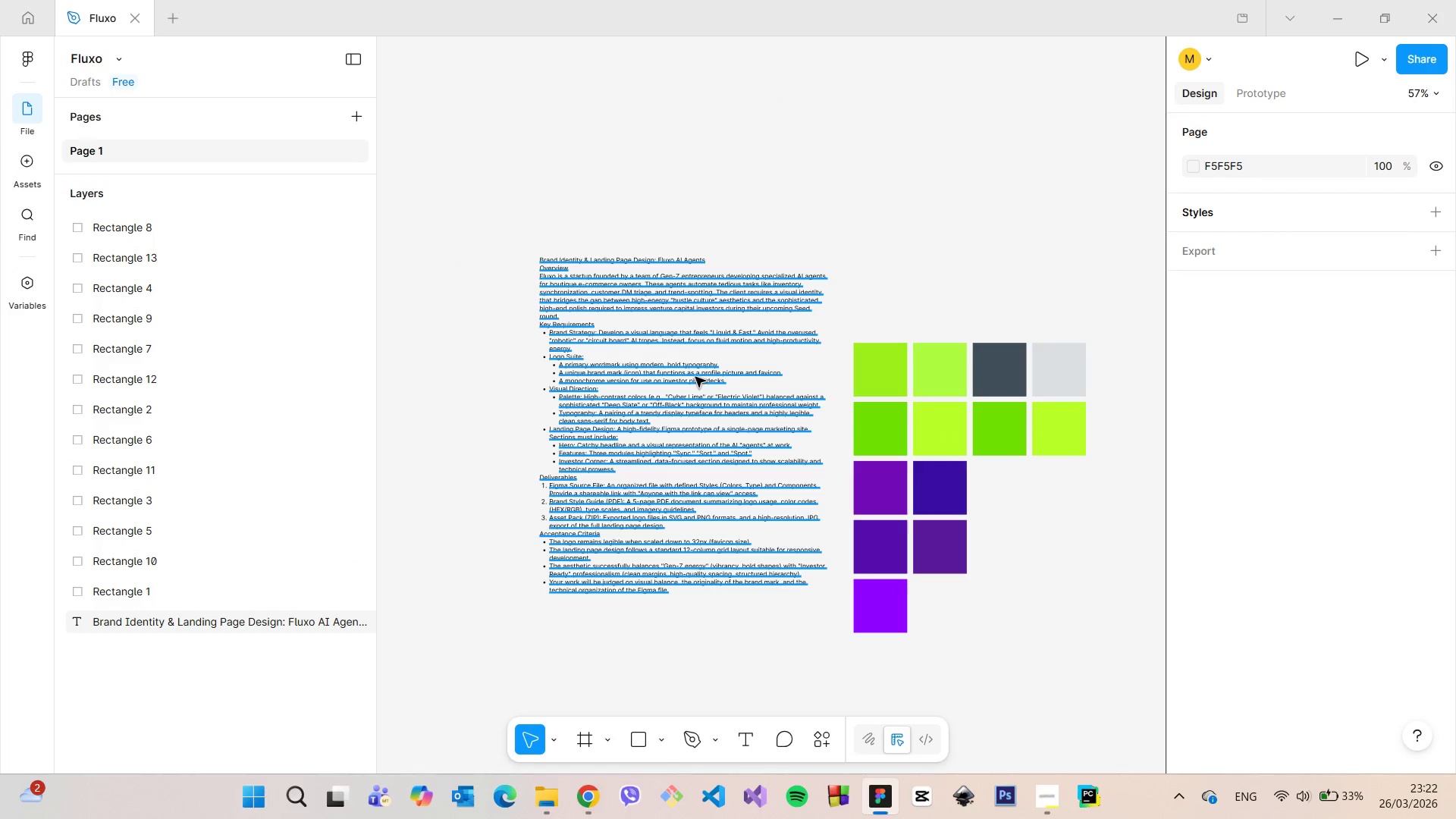 
scroll: coordinate [667, 388], scroll_direction: up, amount: 8.0
 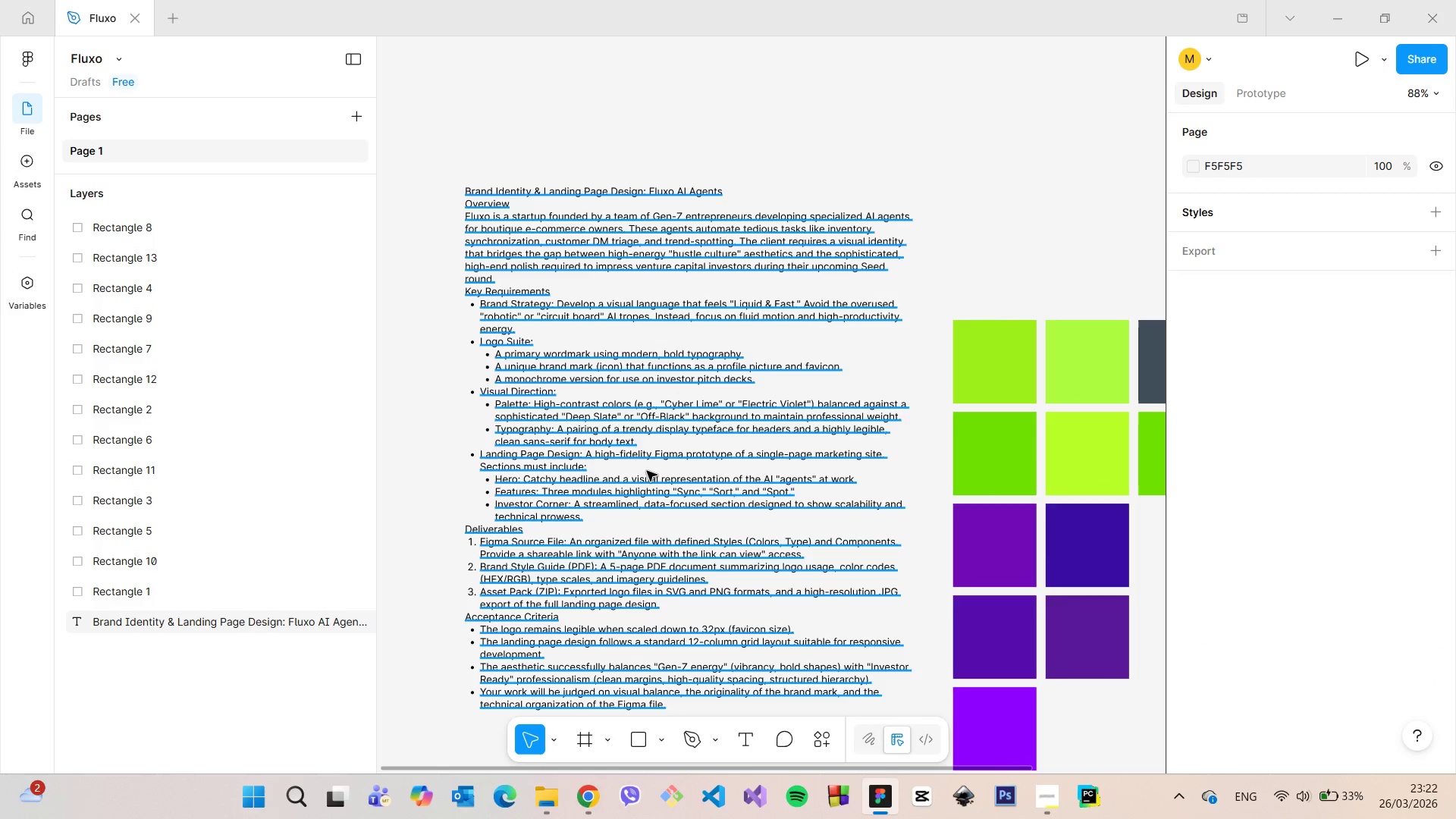 
double_click([632, 420])
 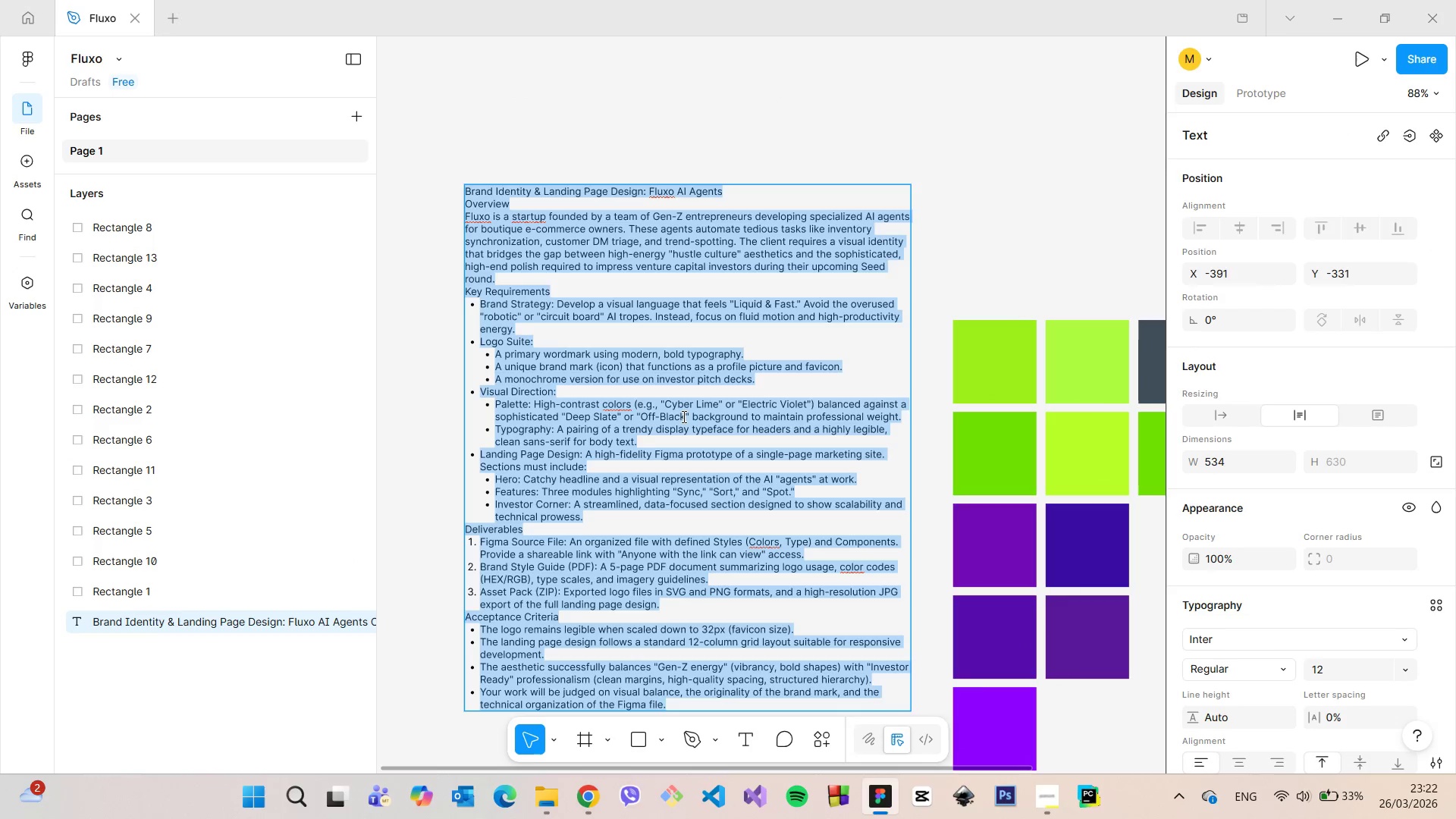 
left_click_drag(start_coordinate=[683, 416], to_coordinate=[639, 420])
 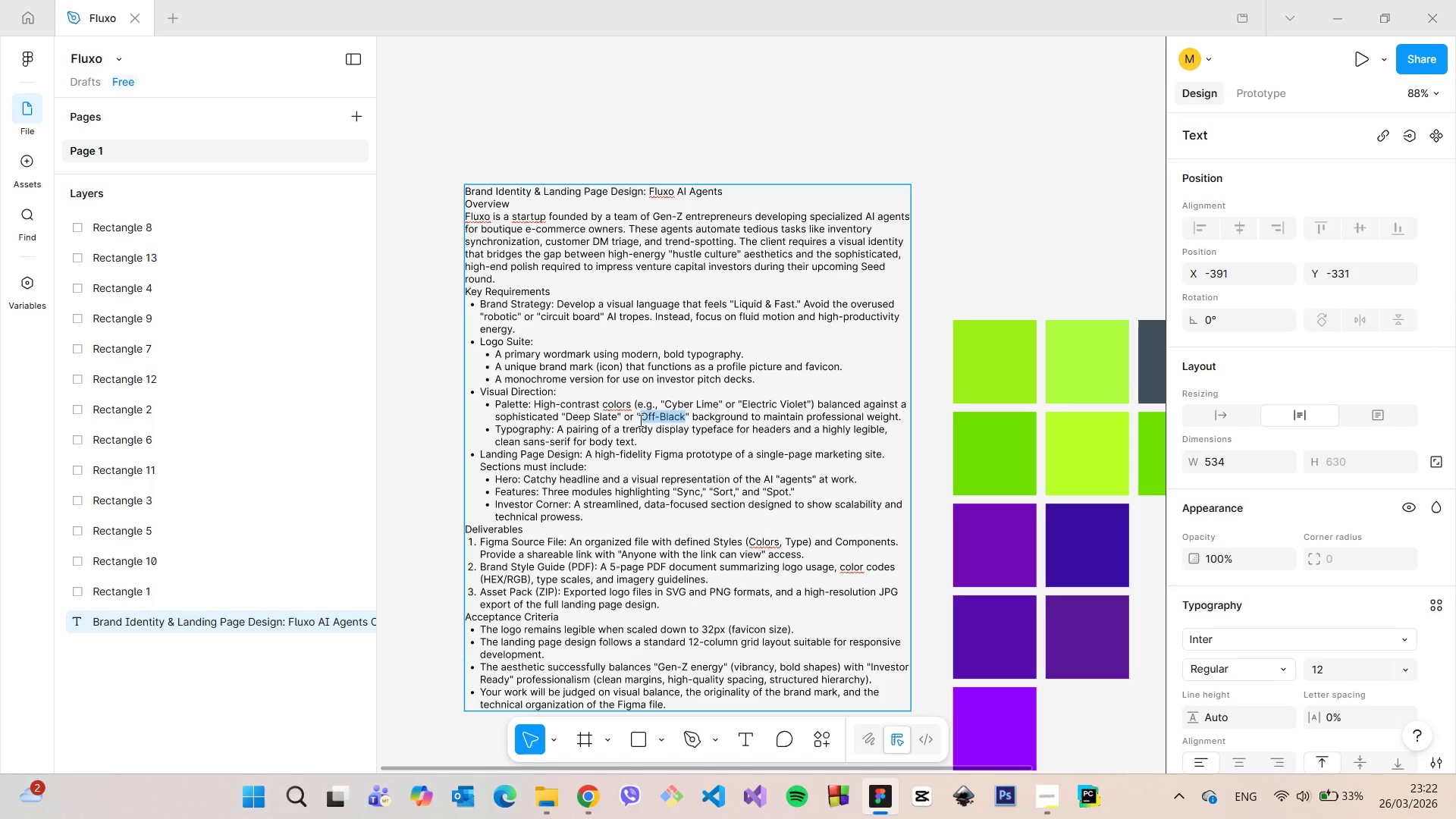 
hold_key(key=ControlLeft, duration=0.48)
 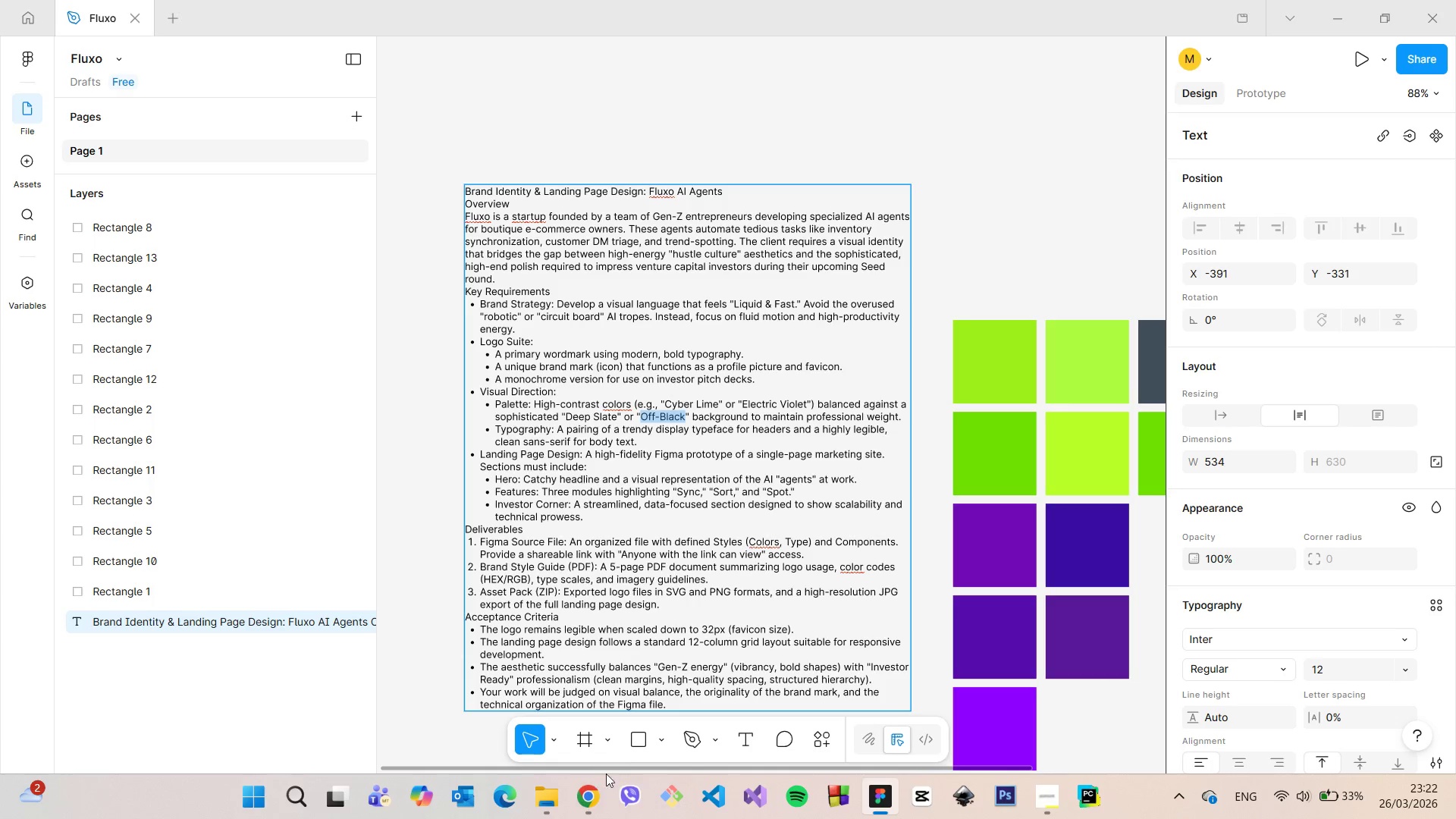 
hold_key(key=C, duration=0.31)
 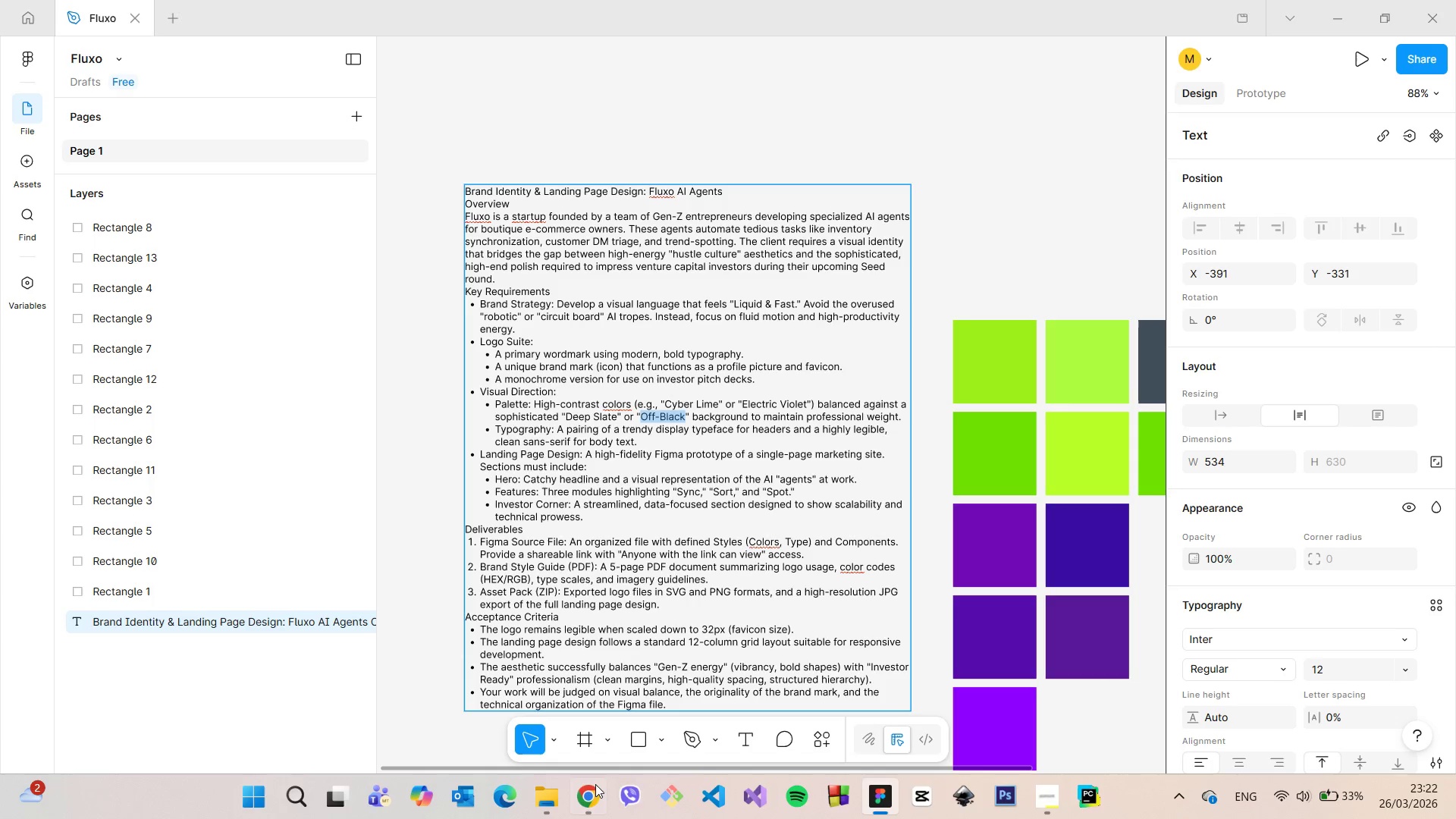 
left_click([593, 786])
 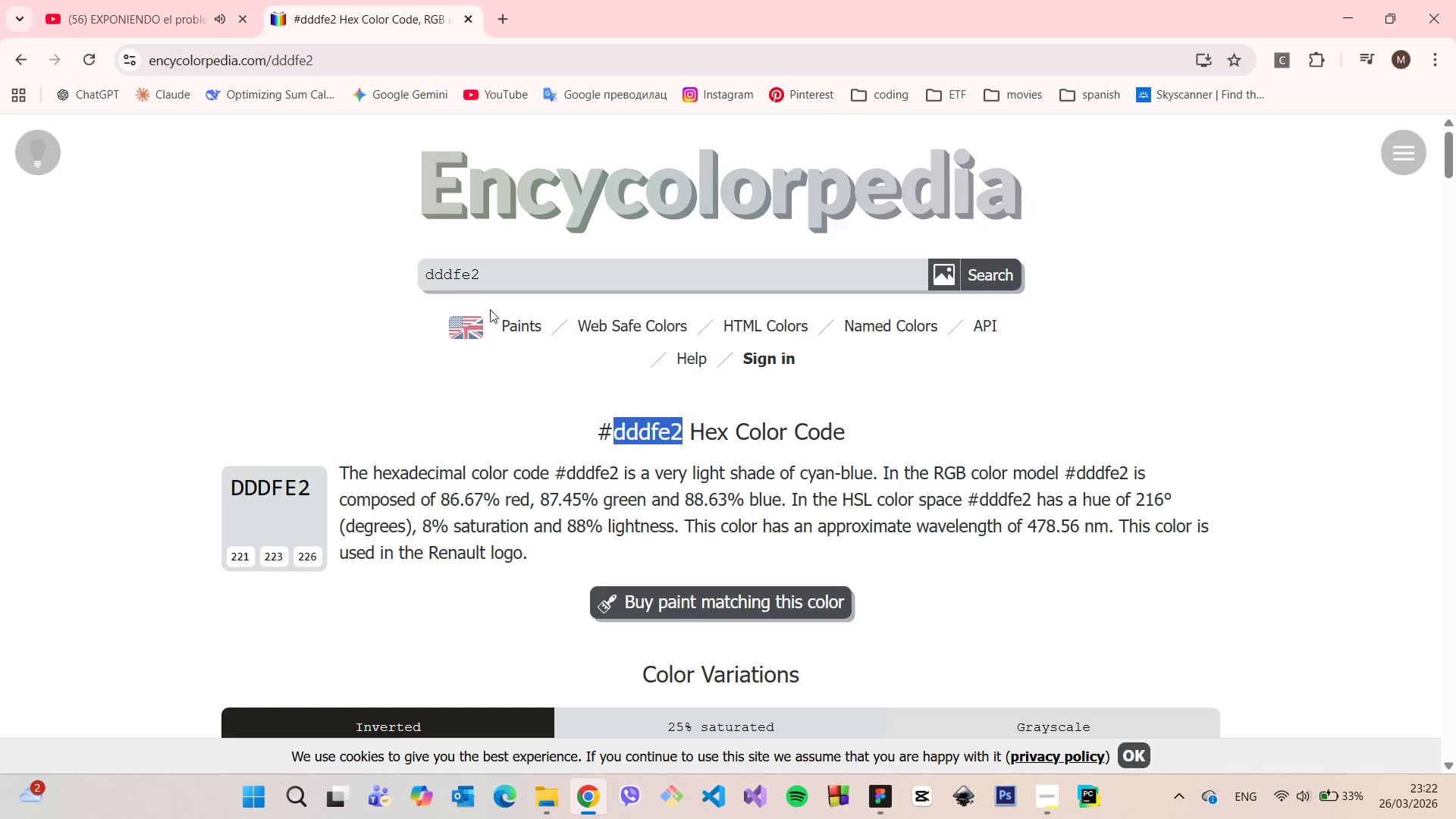 
left_click_drag(start_coordinate=[498, 284], to_coordinate=[410, 276])
 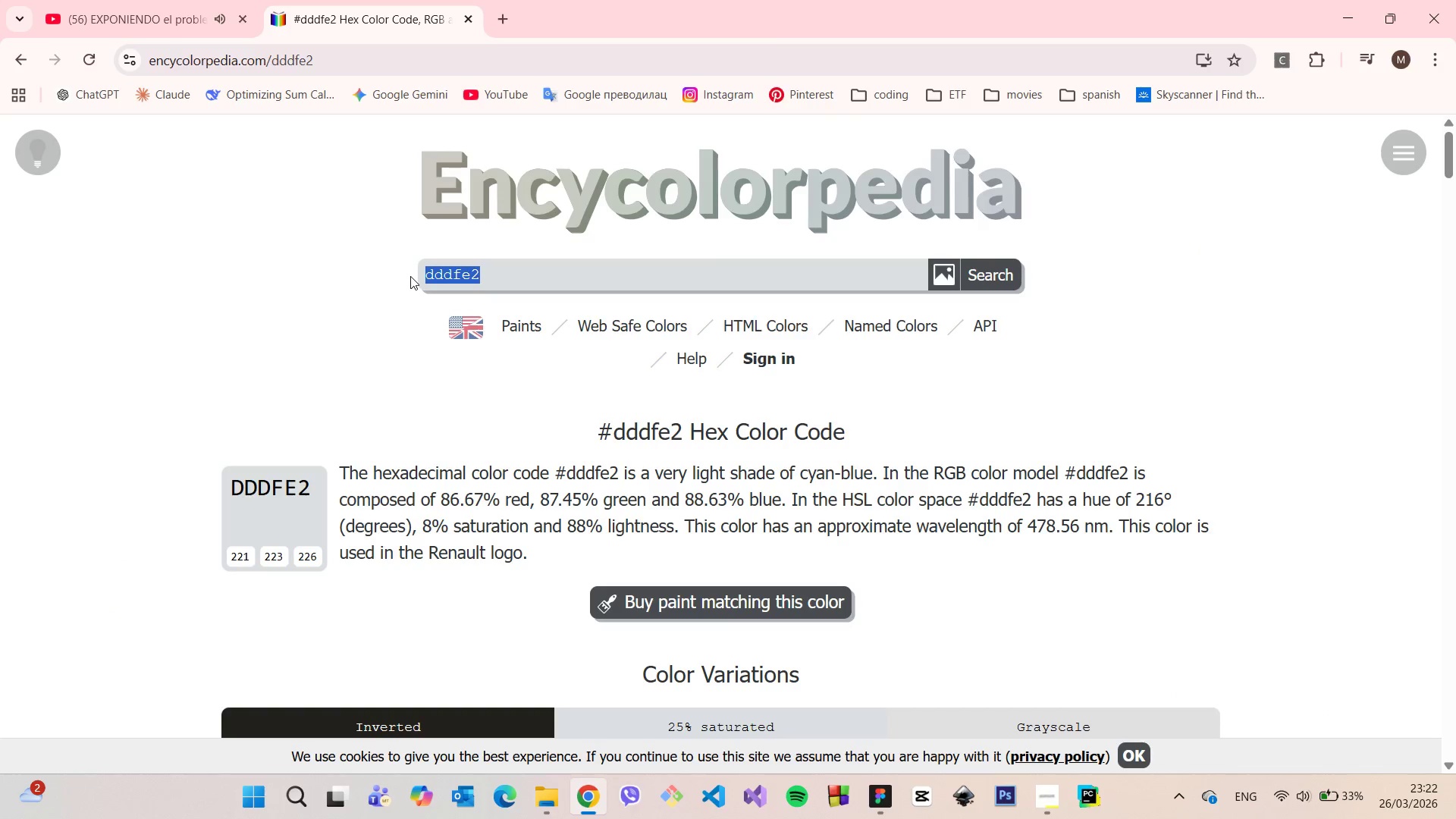 
key(Control+V)
 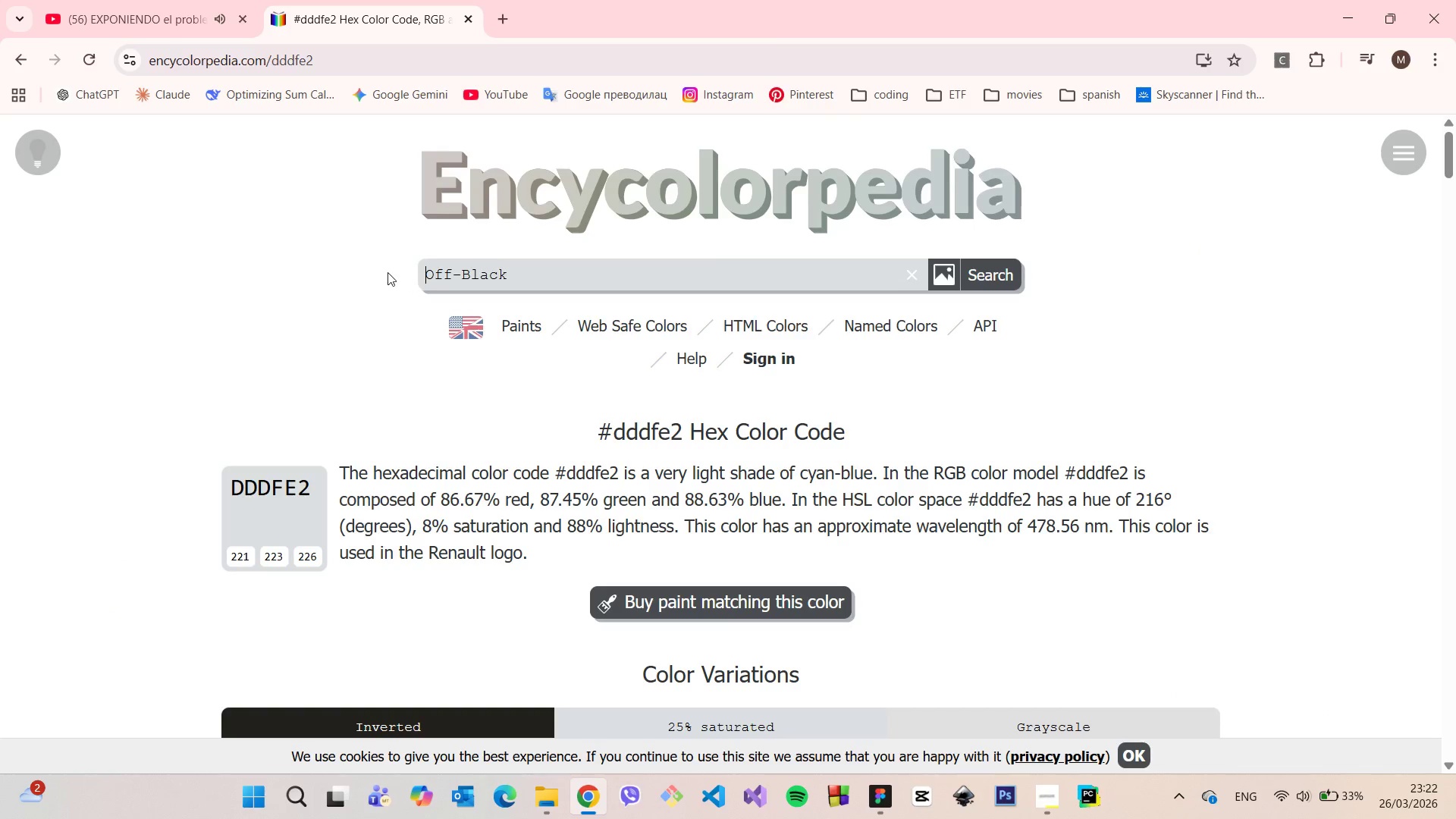 
left_click([384, 272])
 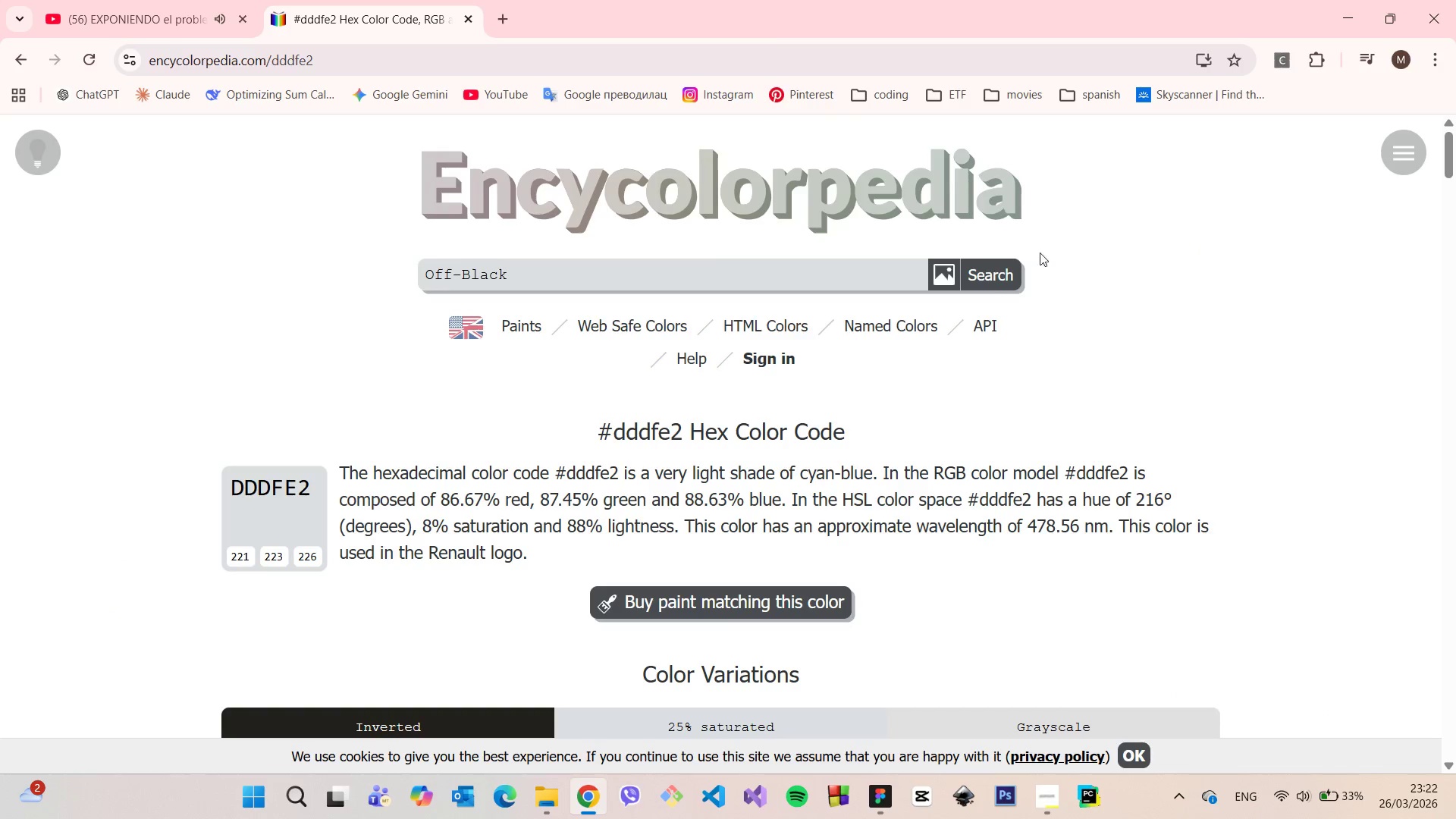 
left_click([993, 278])
 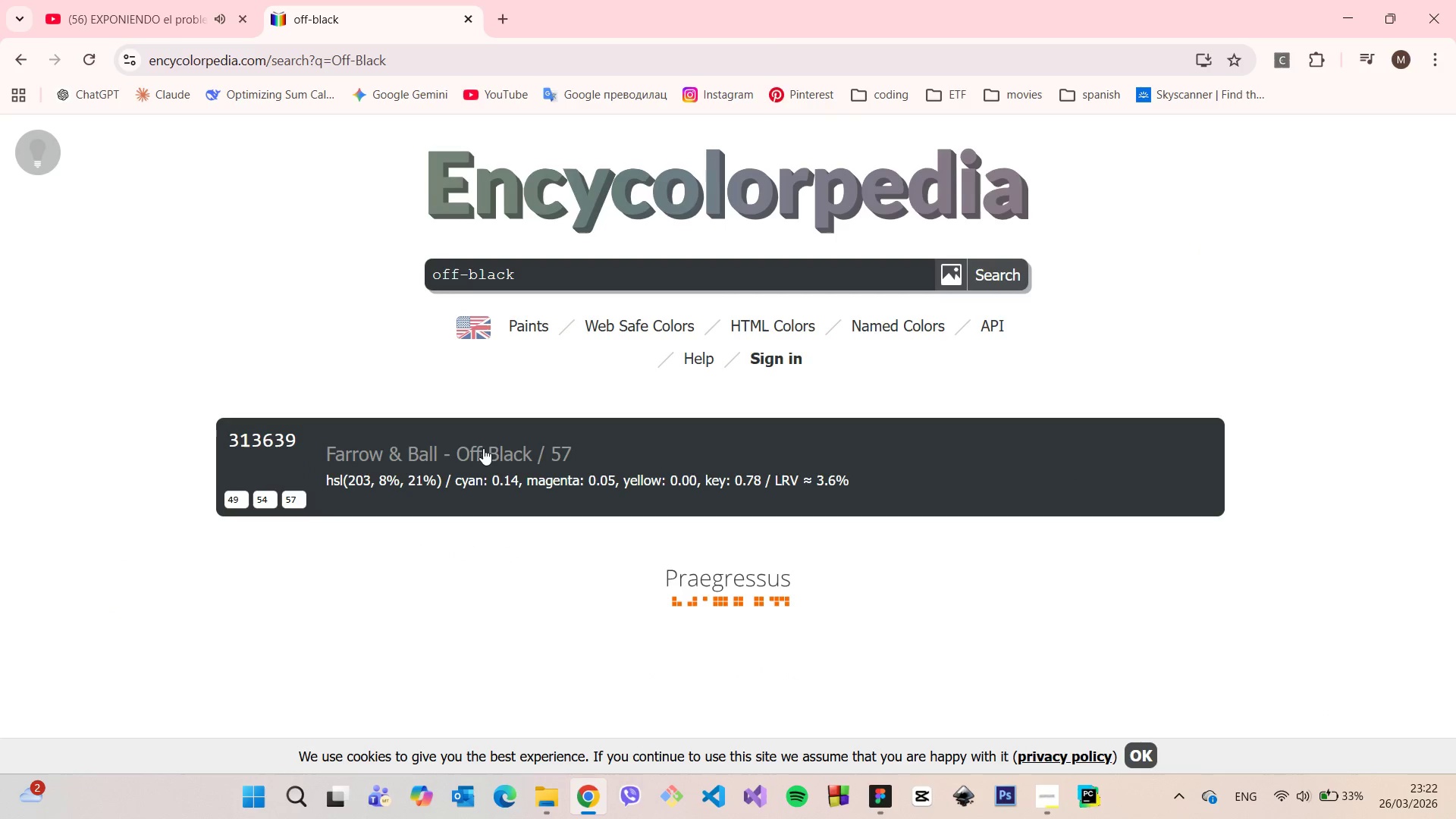 
scroll: coordinate [485, 451], scroll_direction: down, amount: 4.0
 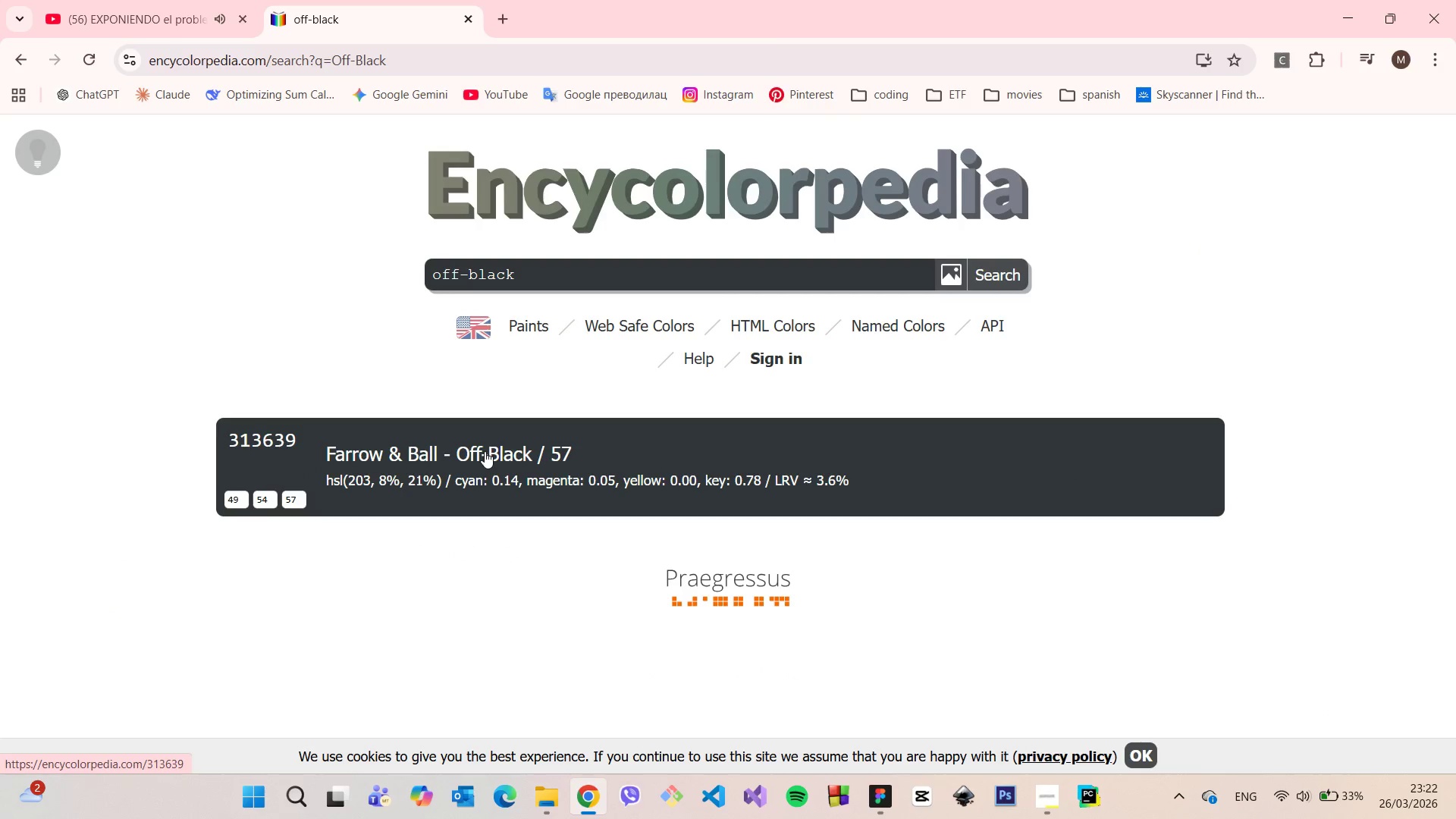 
left_click([485, 451])
 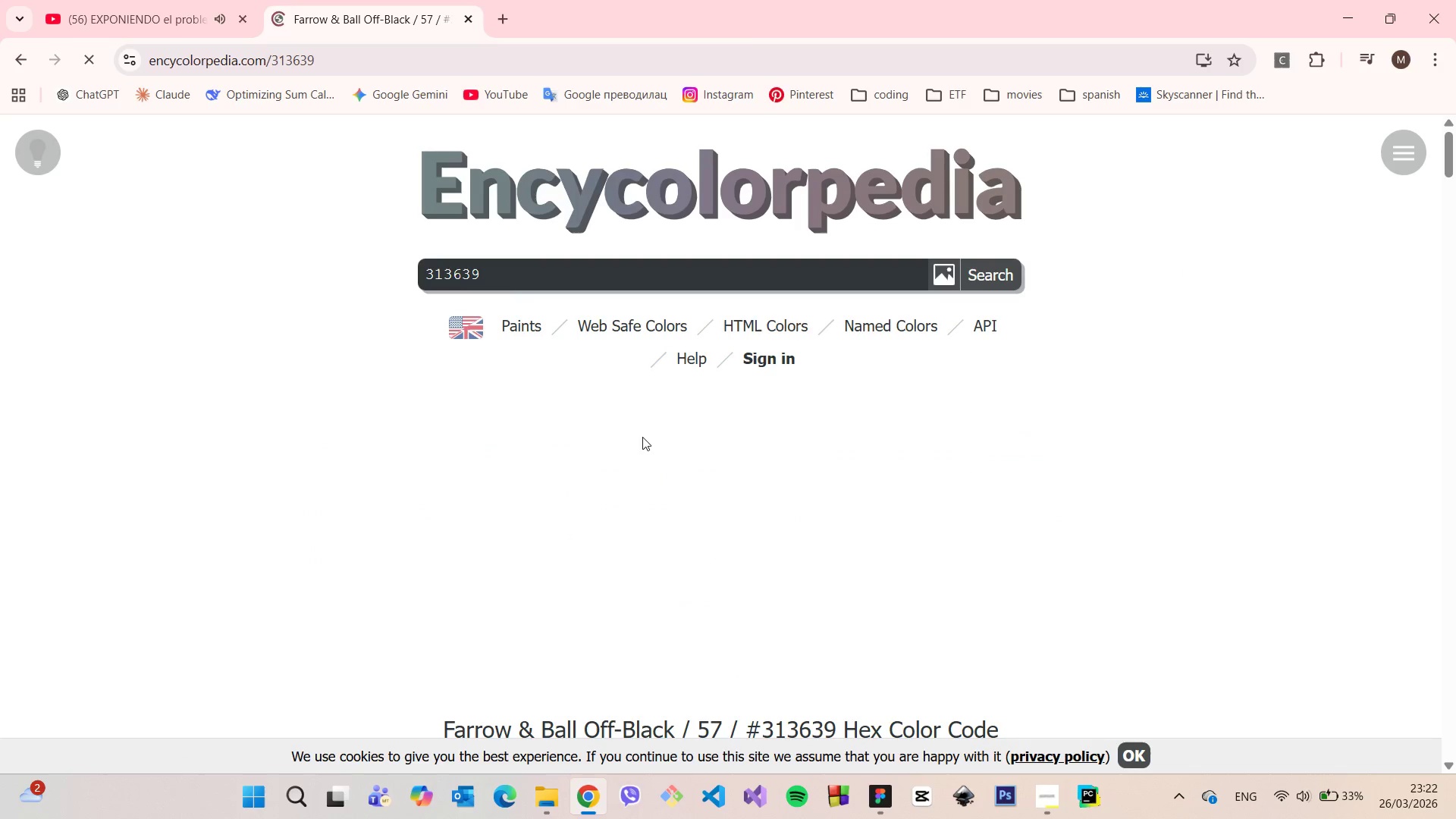 
scroll: coordinate [738, 438], scroll_direction: down, amount: 3.0
 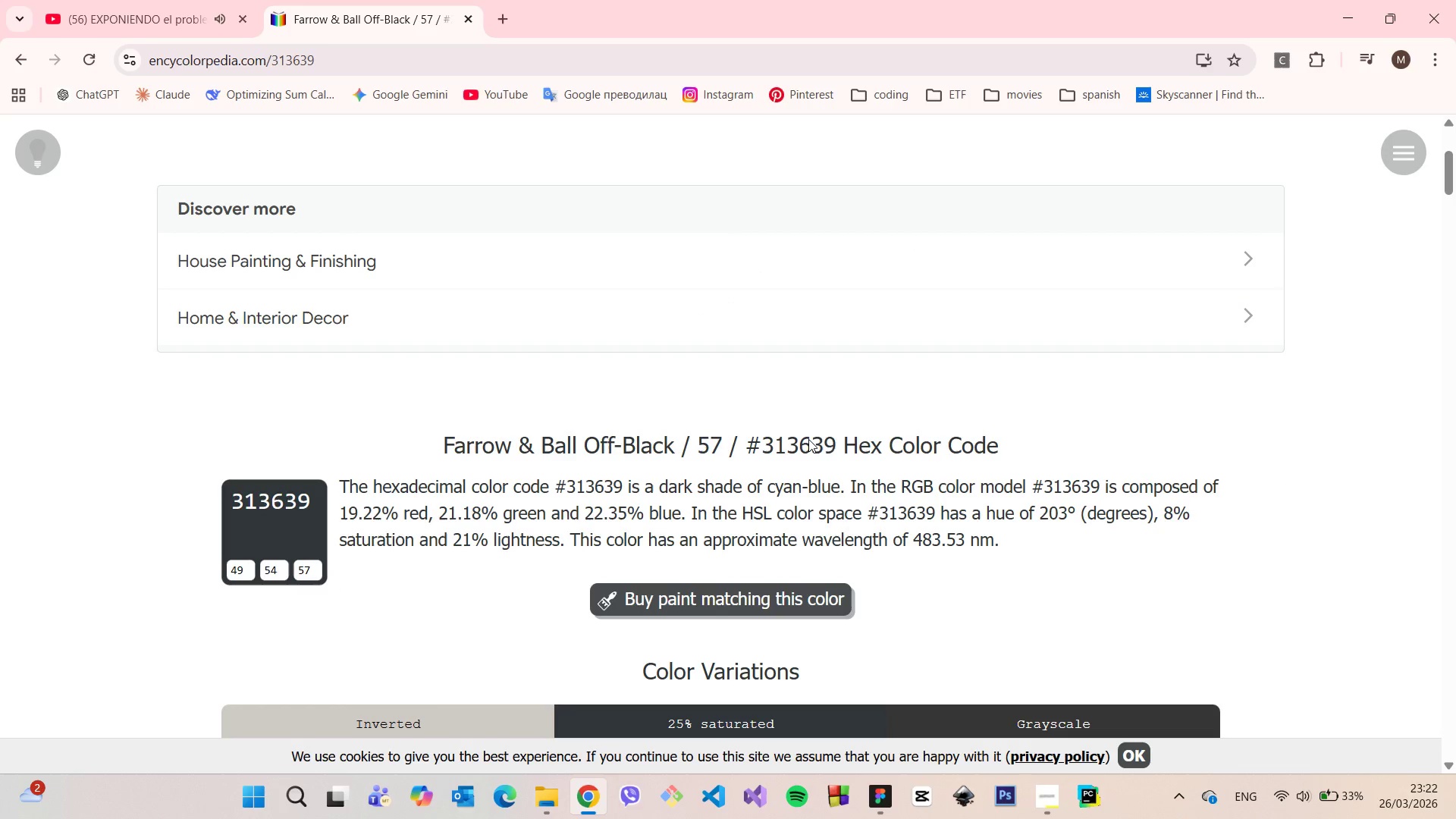 
left_click_drag(start_coordinate=[838, 444], to_coordinate=[765, 445])
 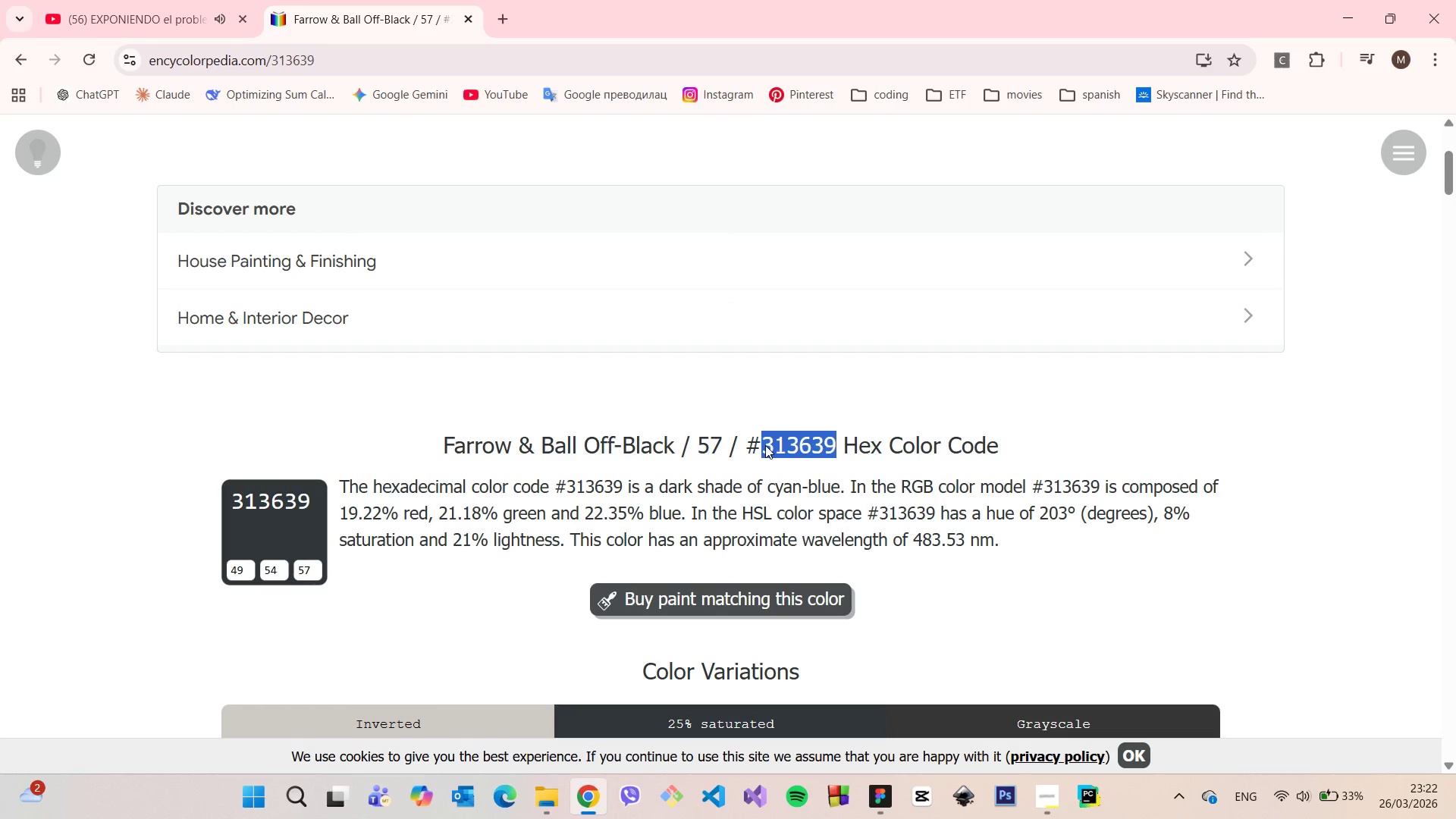 
key(Control+C)
 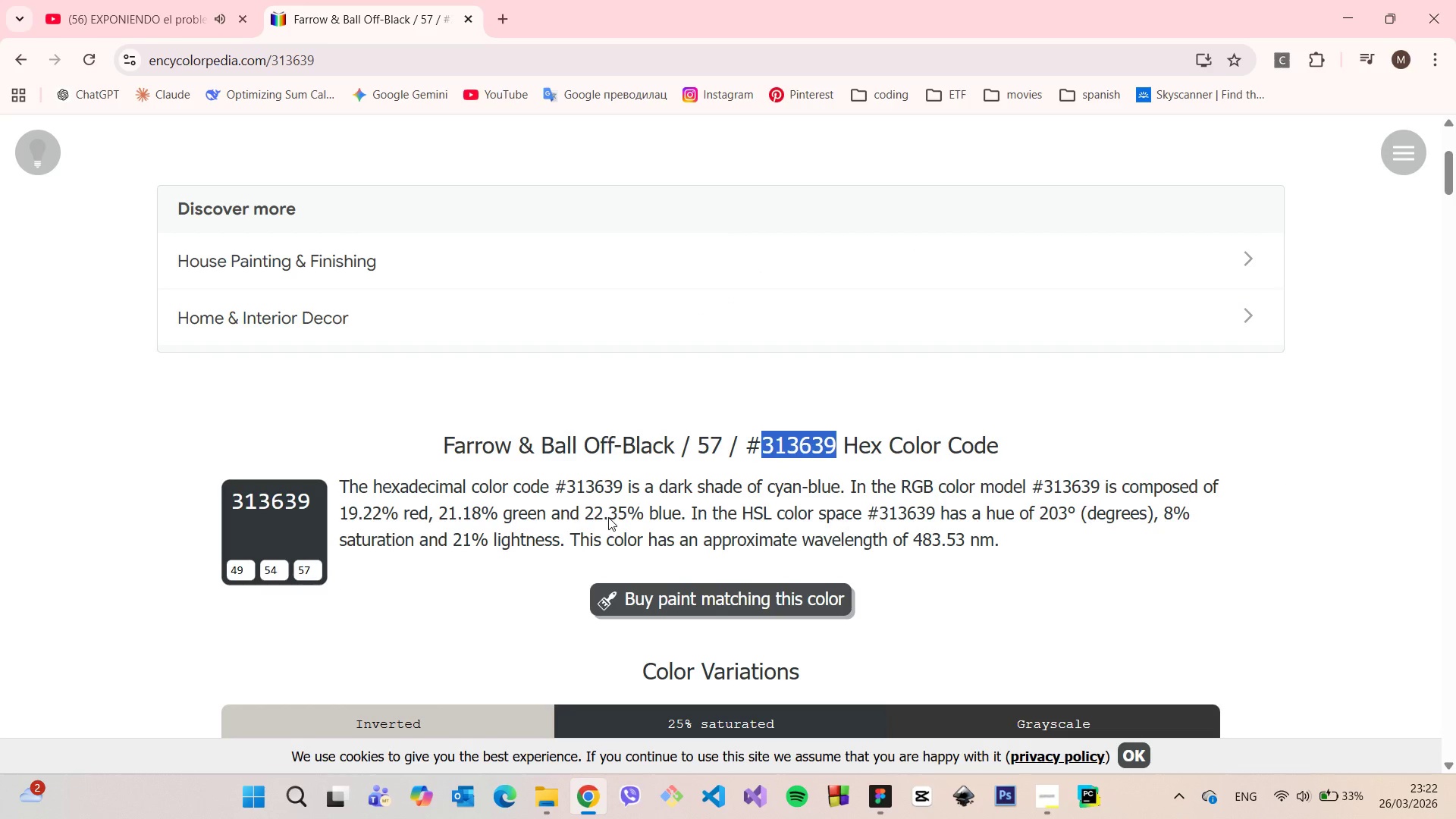 
left_click([592, 507])
 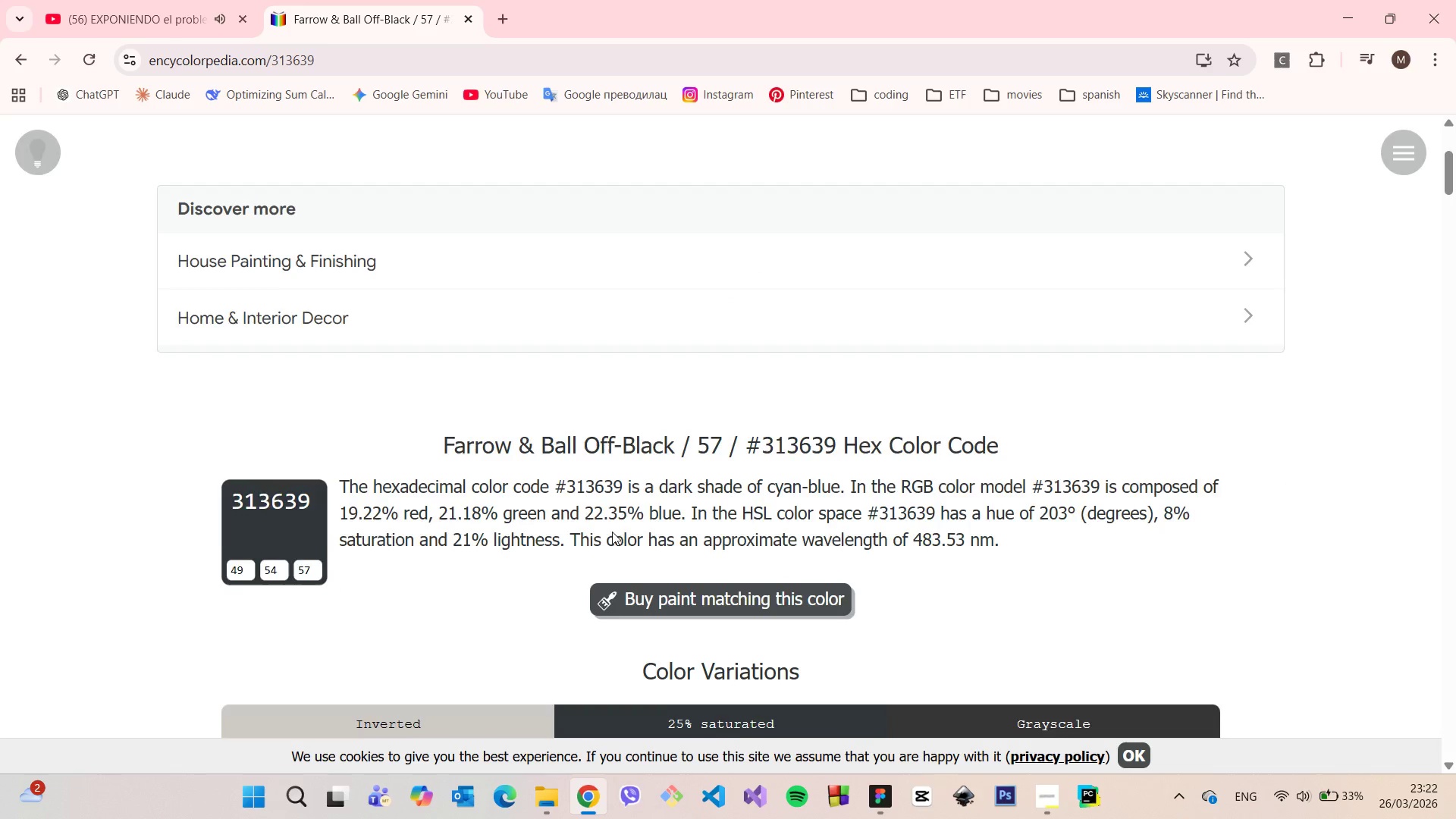 
scroll: coordinate [612, 532], scroll_direction: down, amount: 5.0
 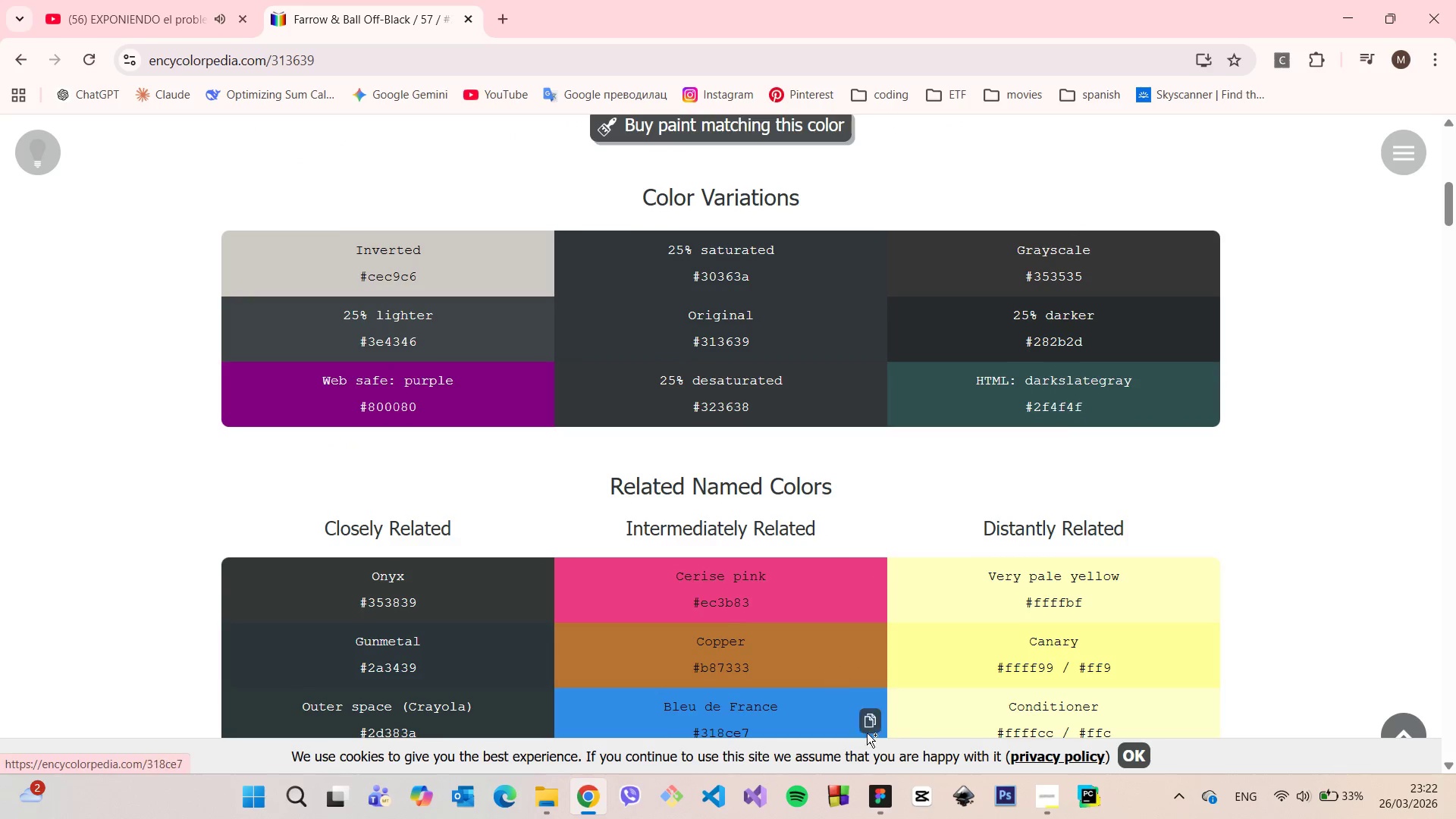 
left_click([880, 792])
 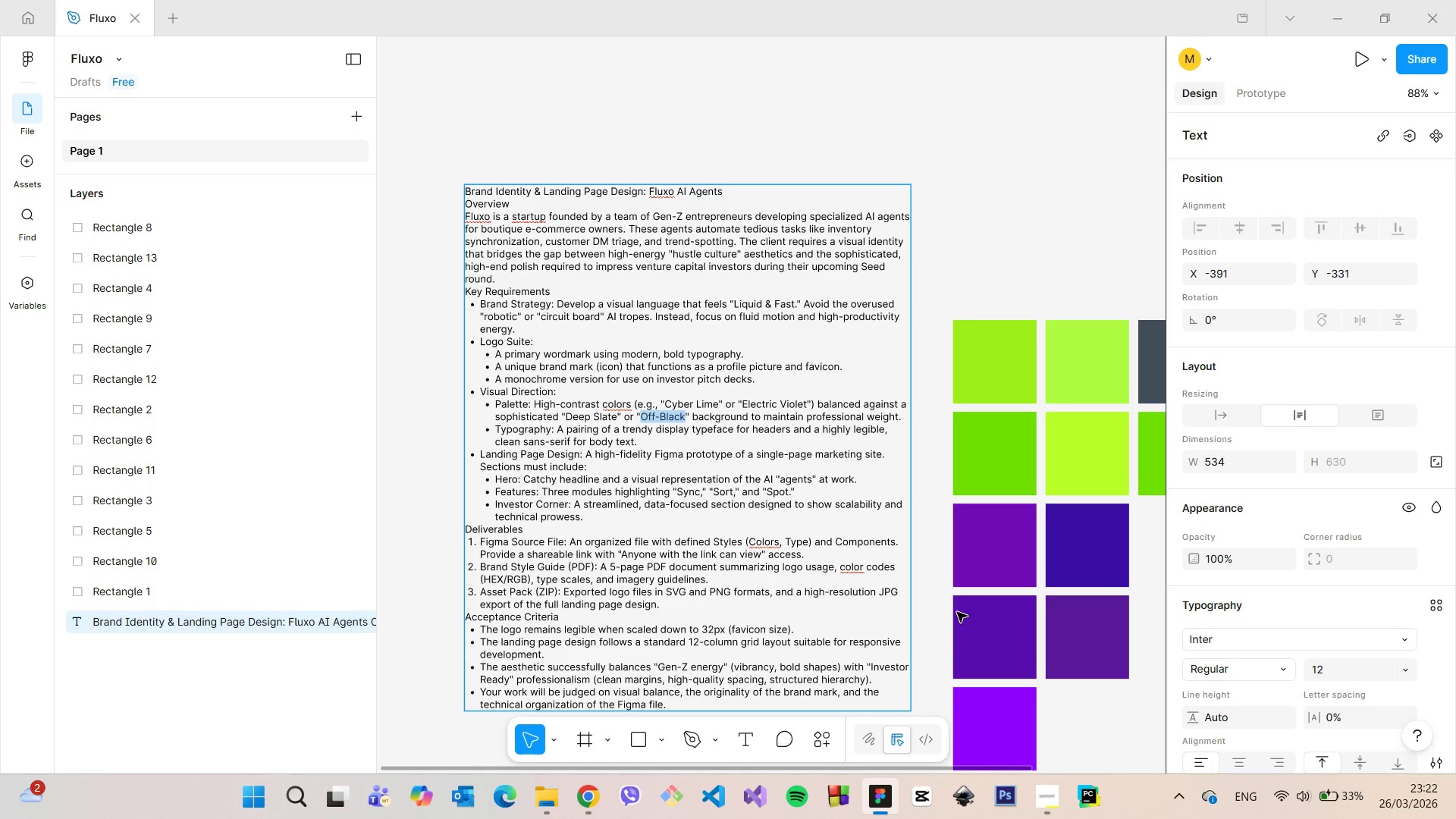 
scroll: coordinate [964, 601], scroll_direction: down, amount: 4.0
 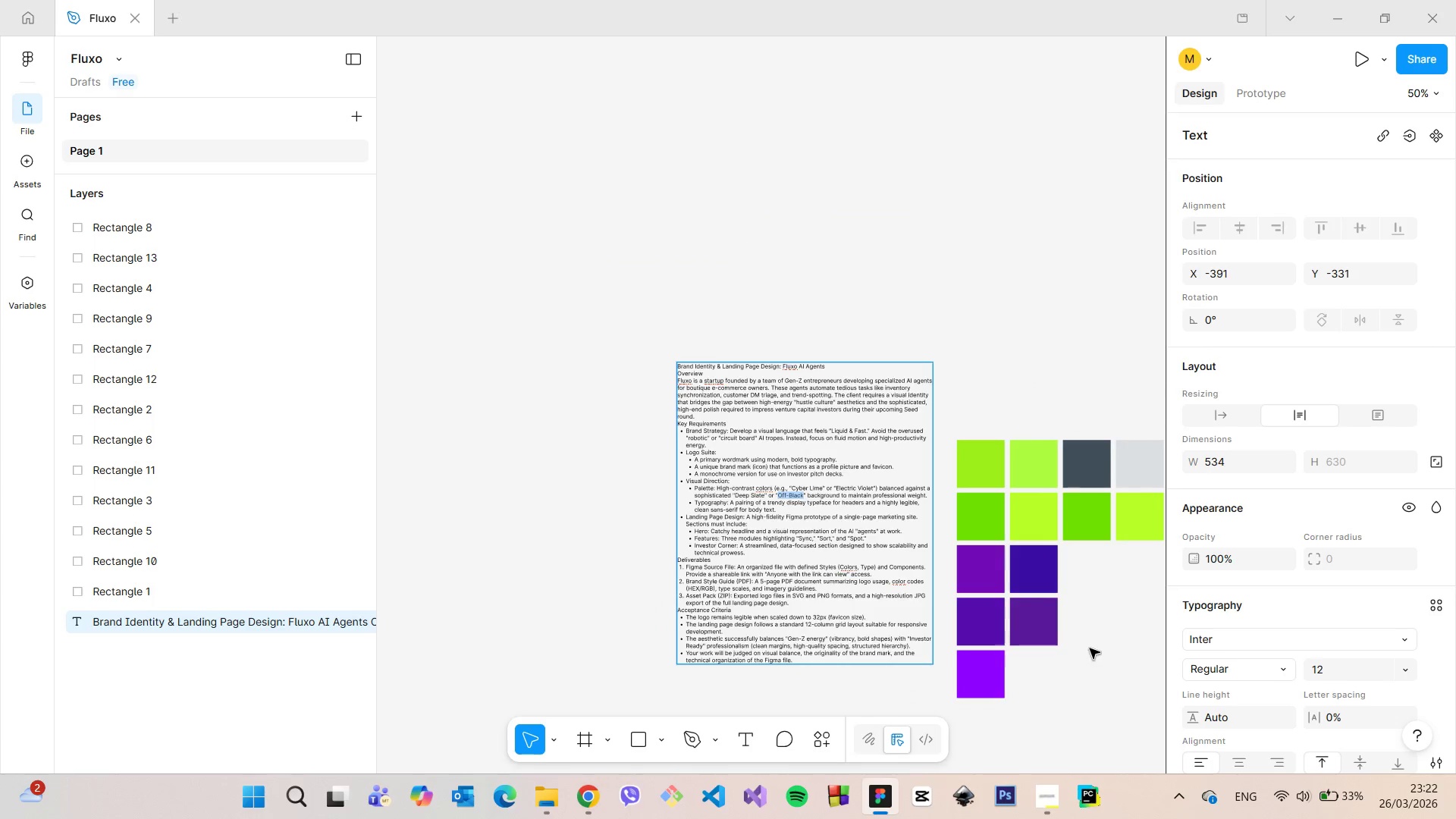 
left_click([1064, 525])
 